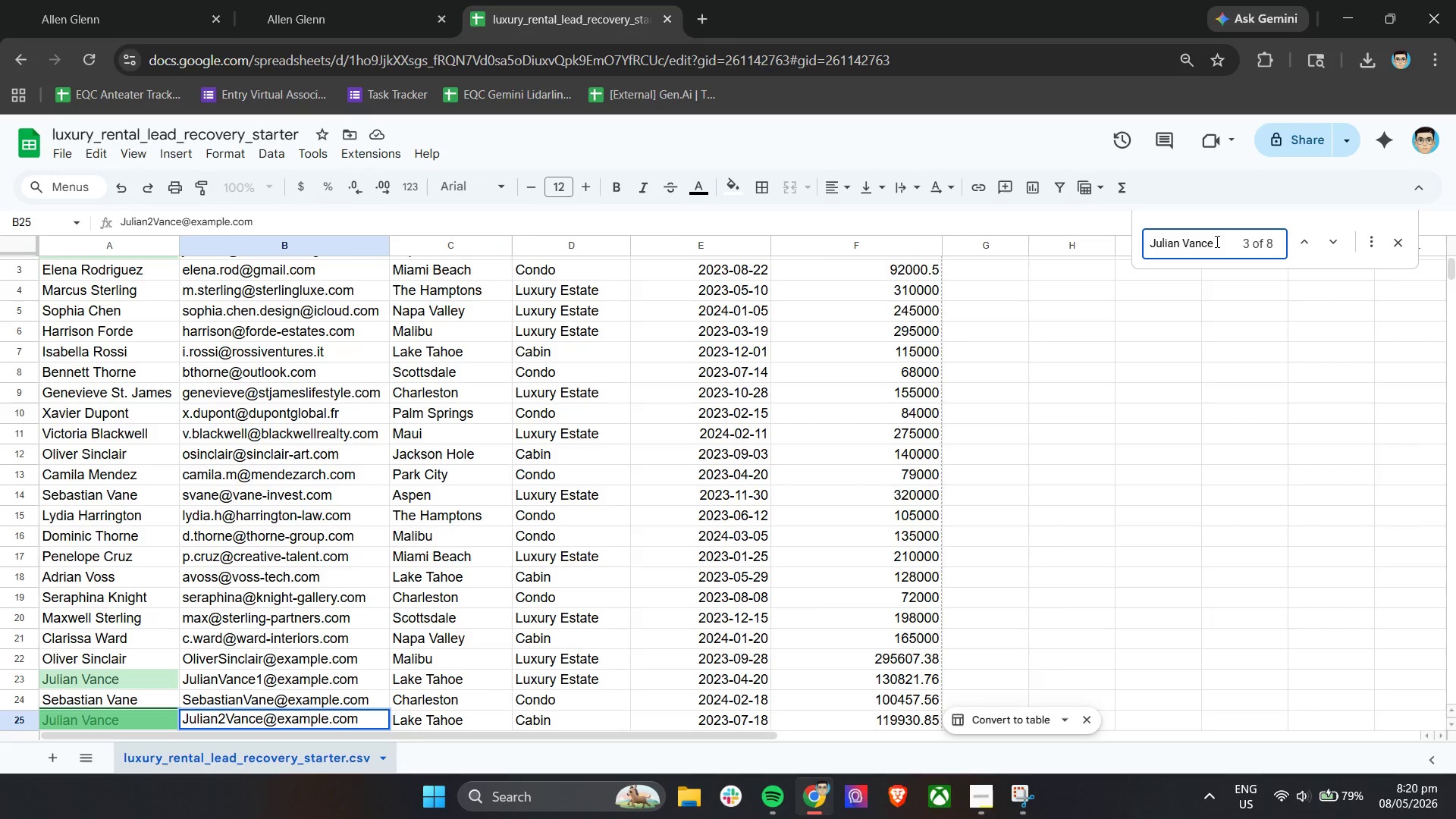 
key(Enter)
 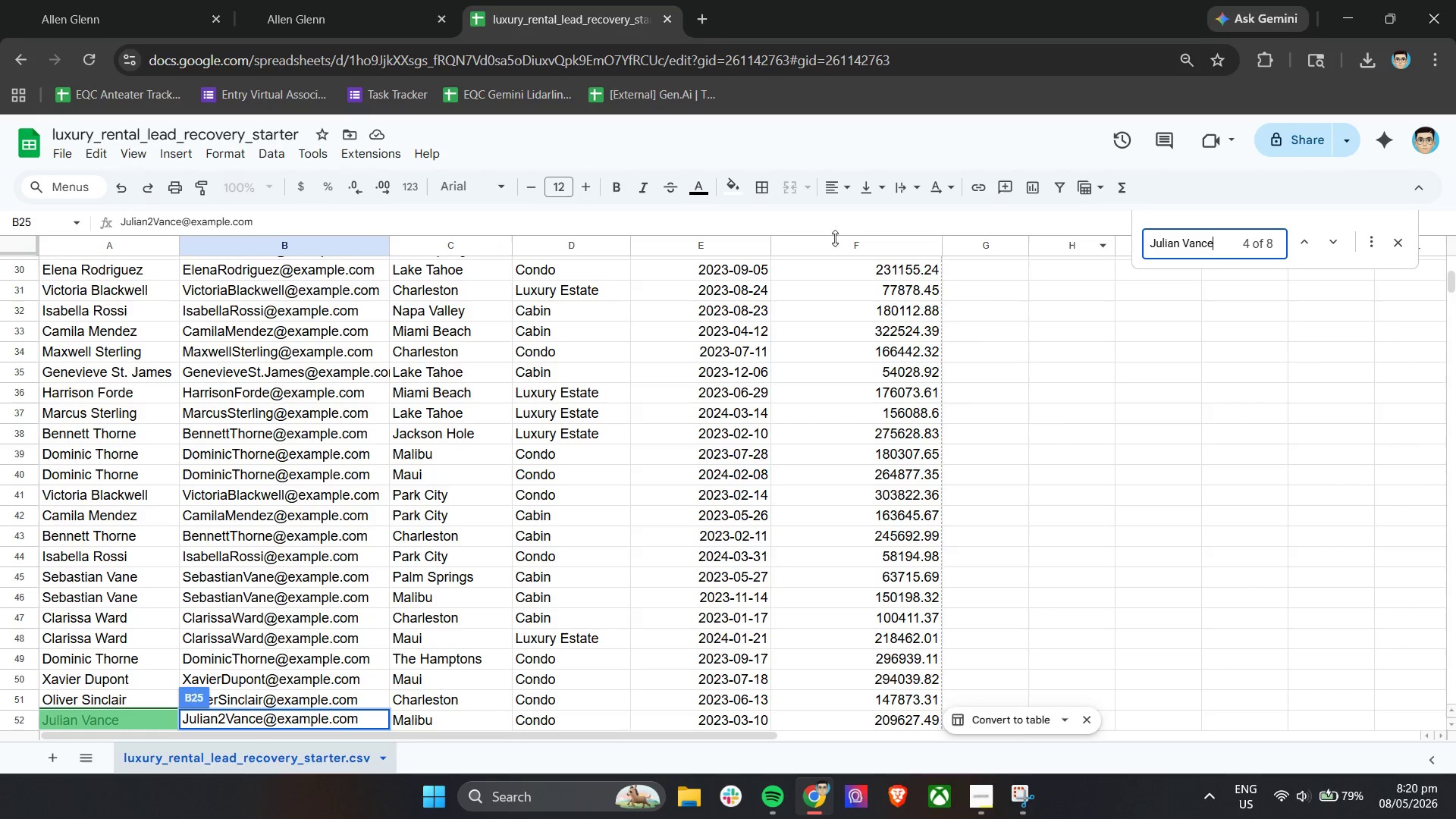 
scroll: coordinate [315, 465], scroll_direction: up, amount: 4.0
 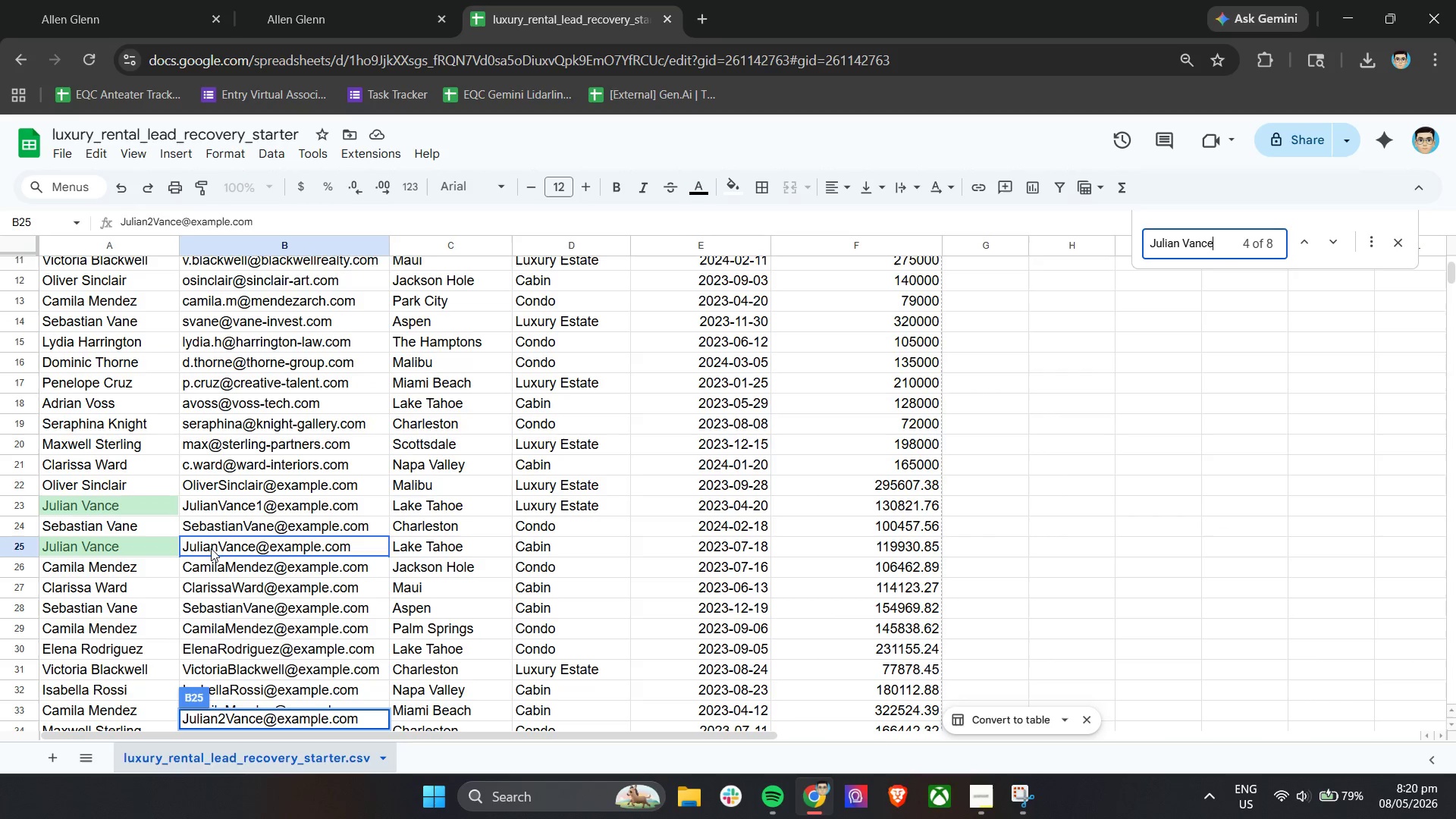 
double_click([215, 547])
 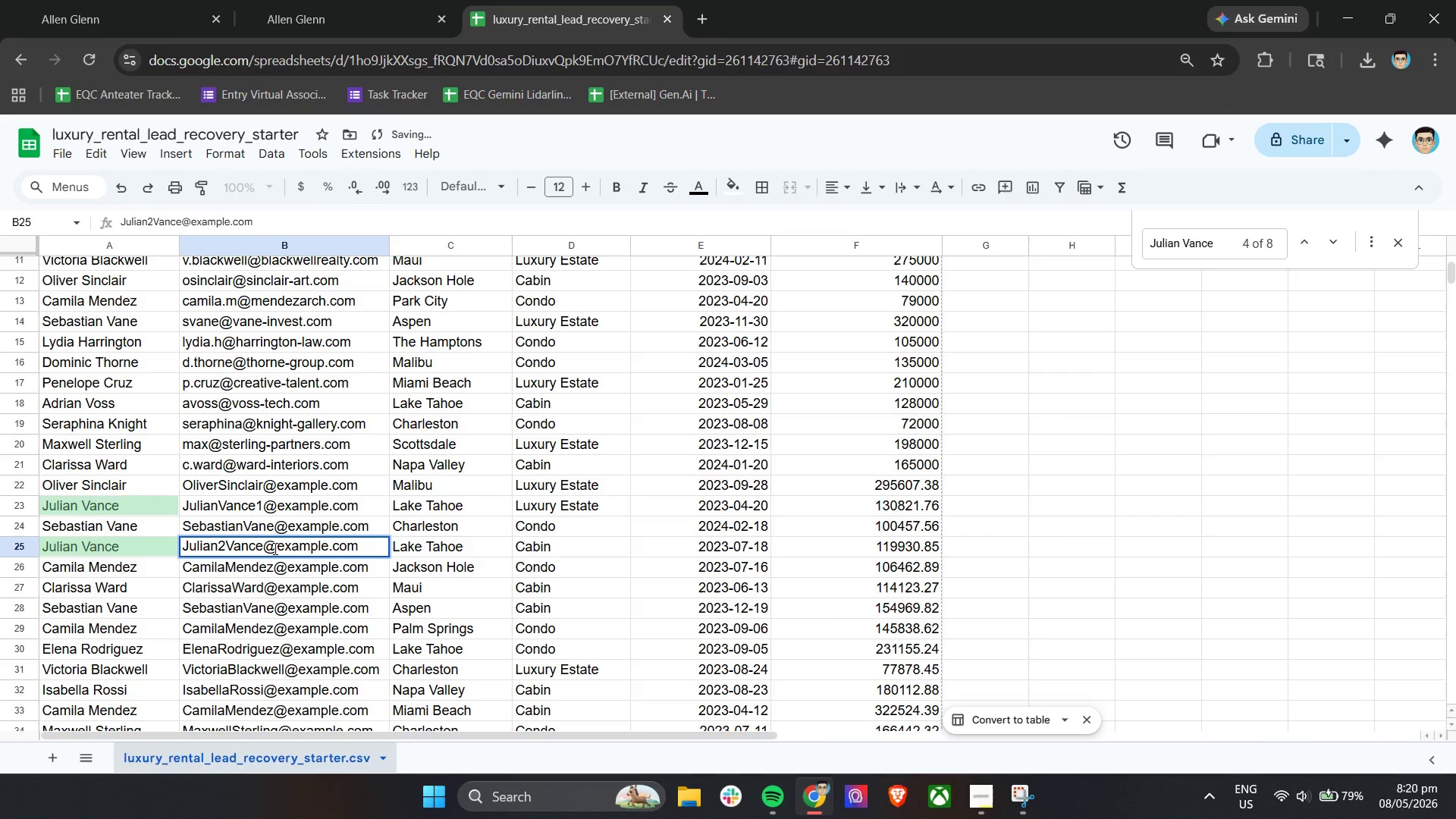 
key(Enter)
 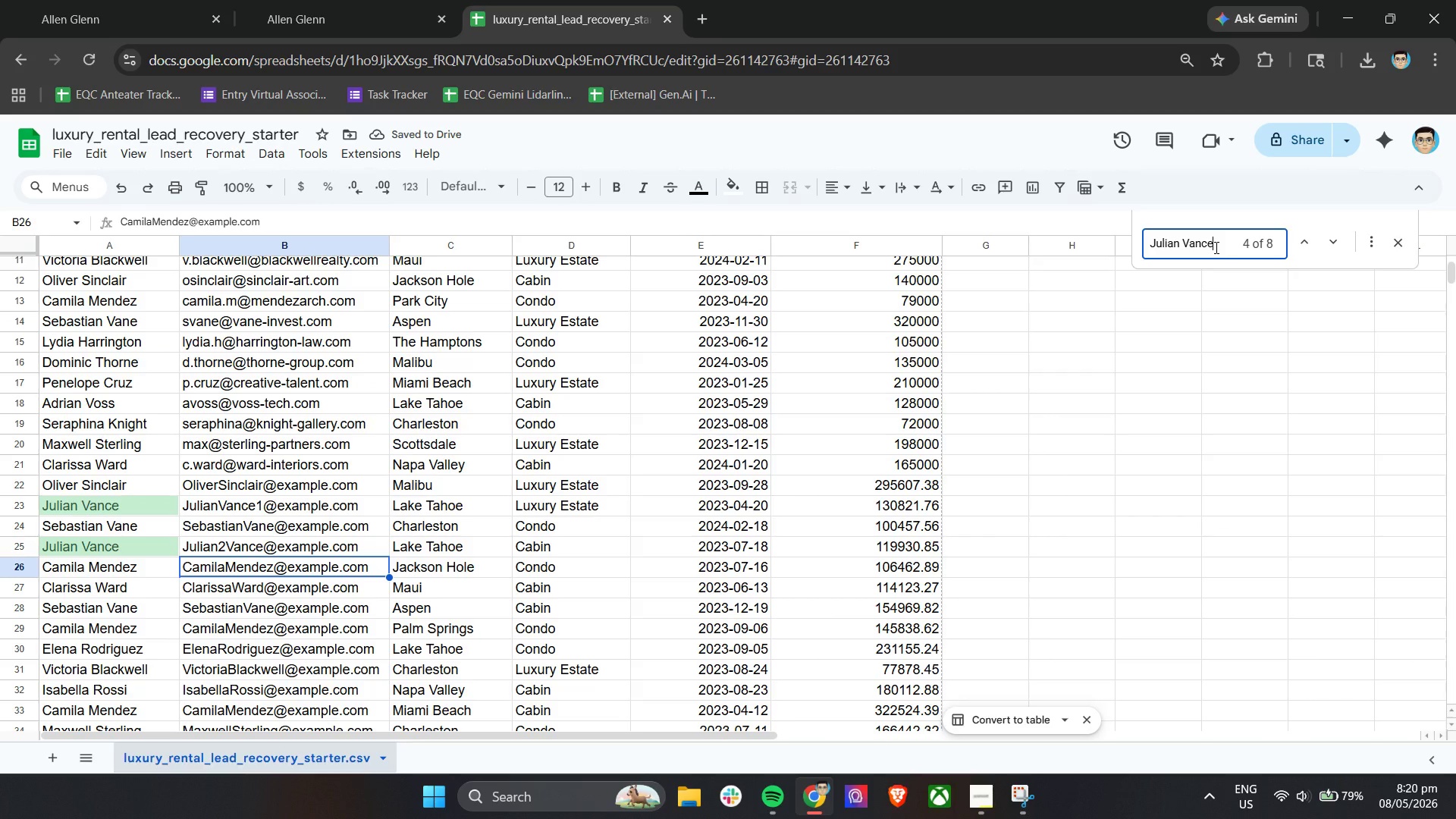 
key(Enter)
 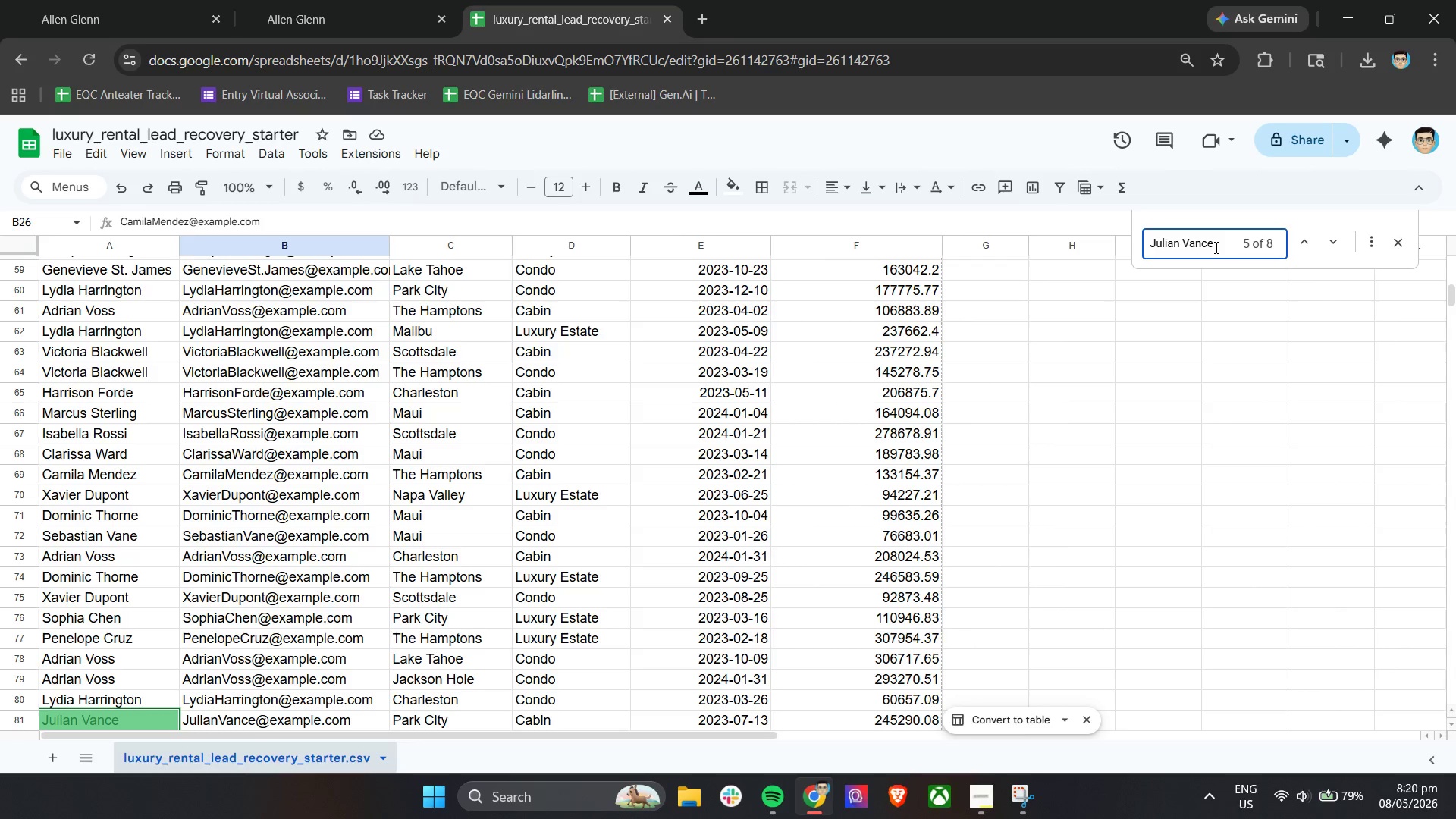 
left_click([1307, 247])
 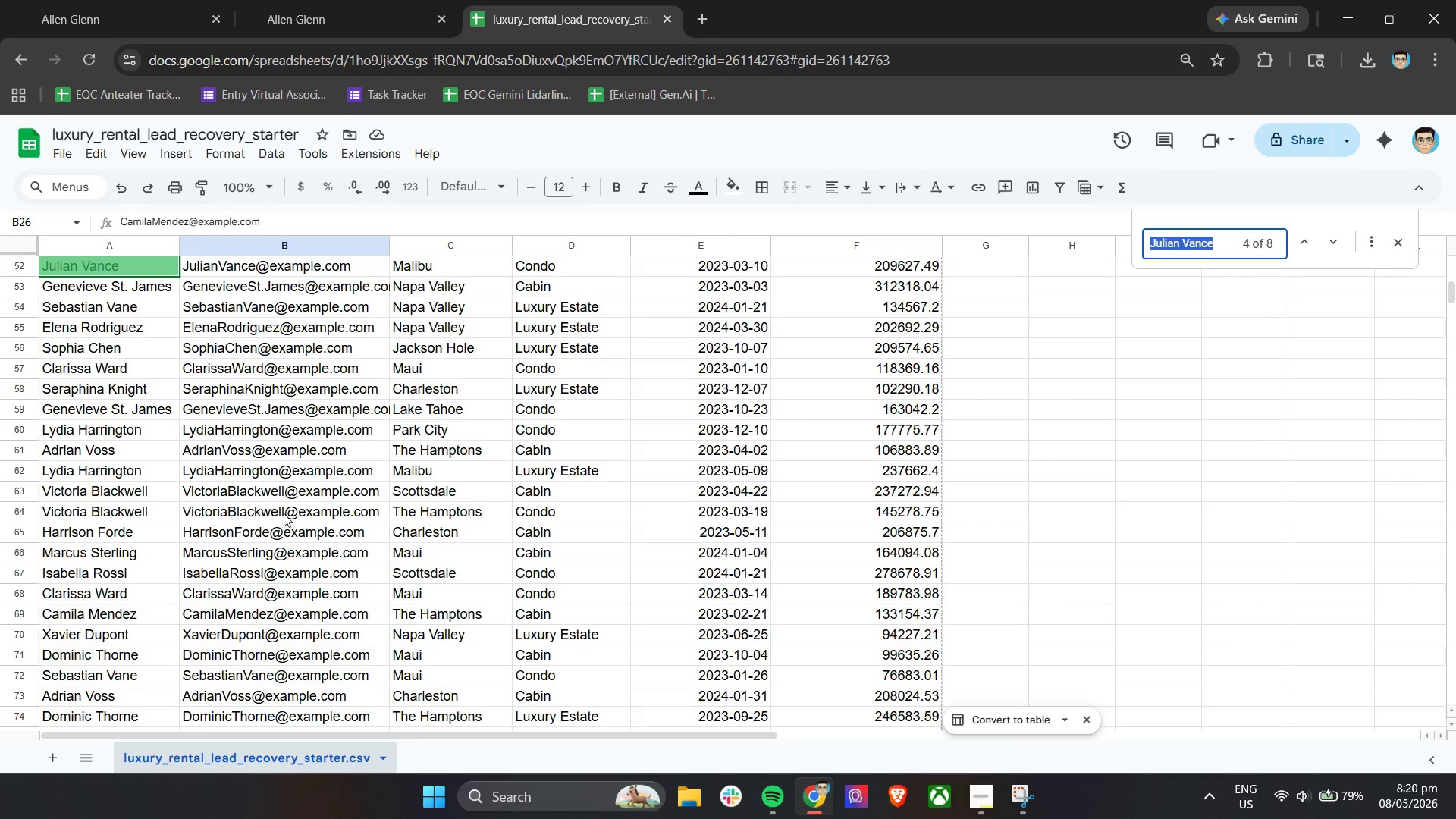 
scroll: coordinate [278, 562], scroll_direction: up, amount: 6.0
 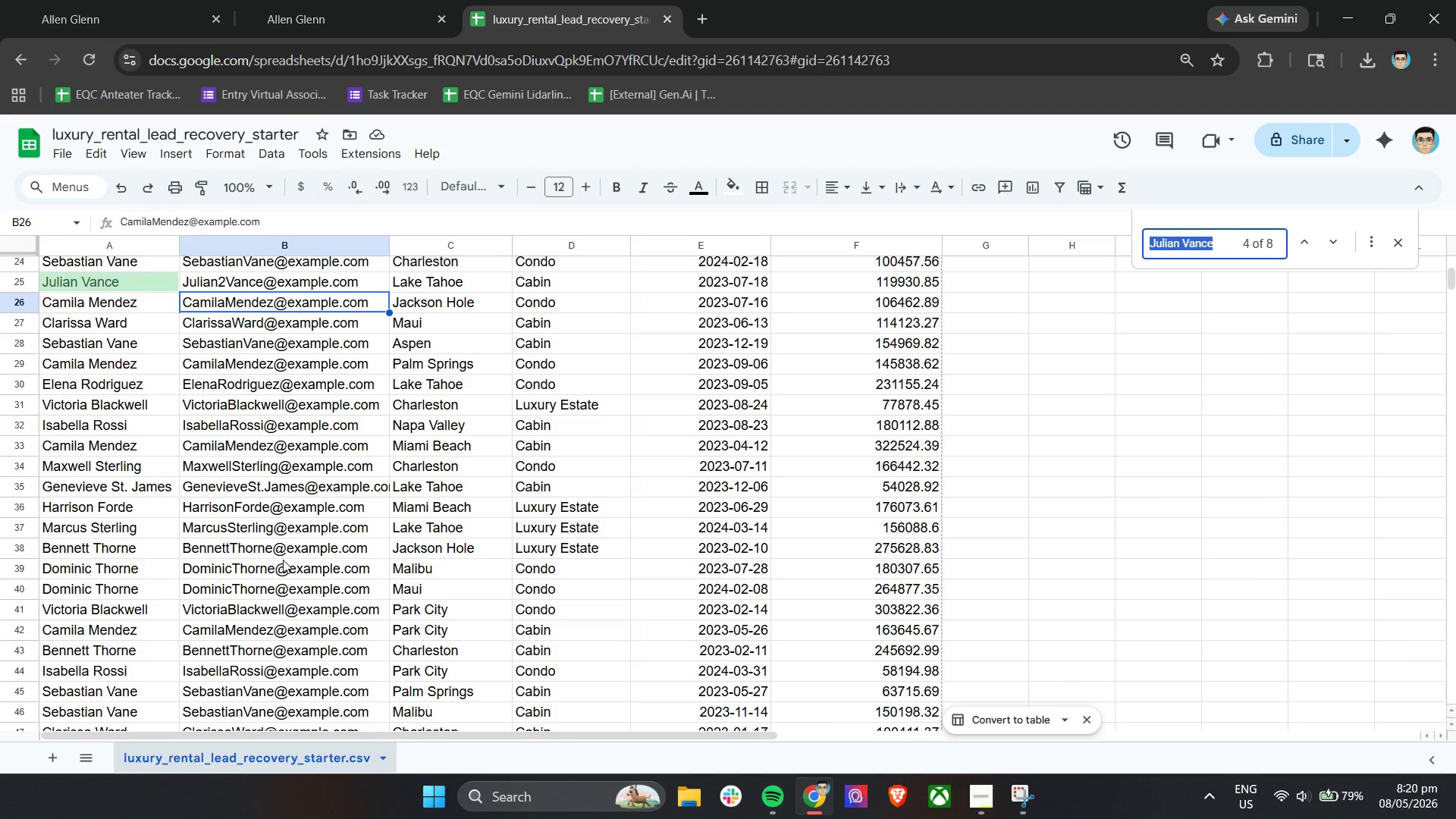 
scroll: coordinate [283, 560], scroll_direction: down, amount: 3.0
 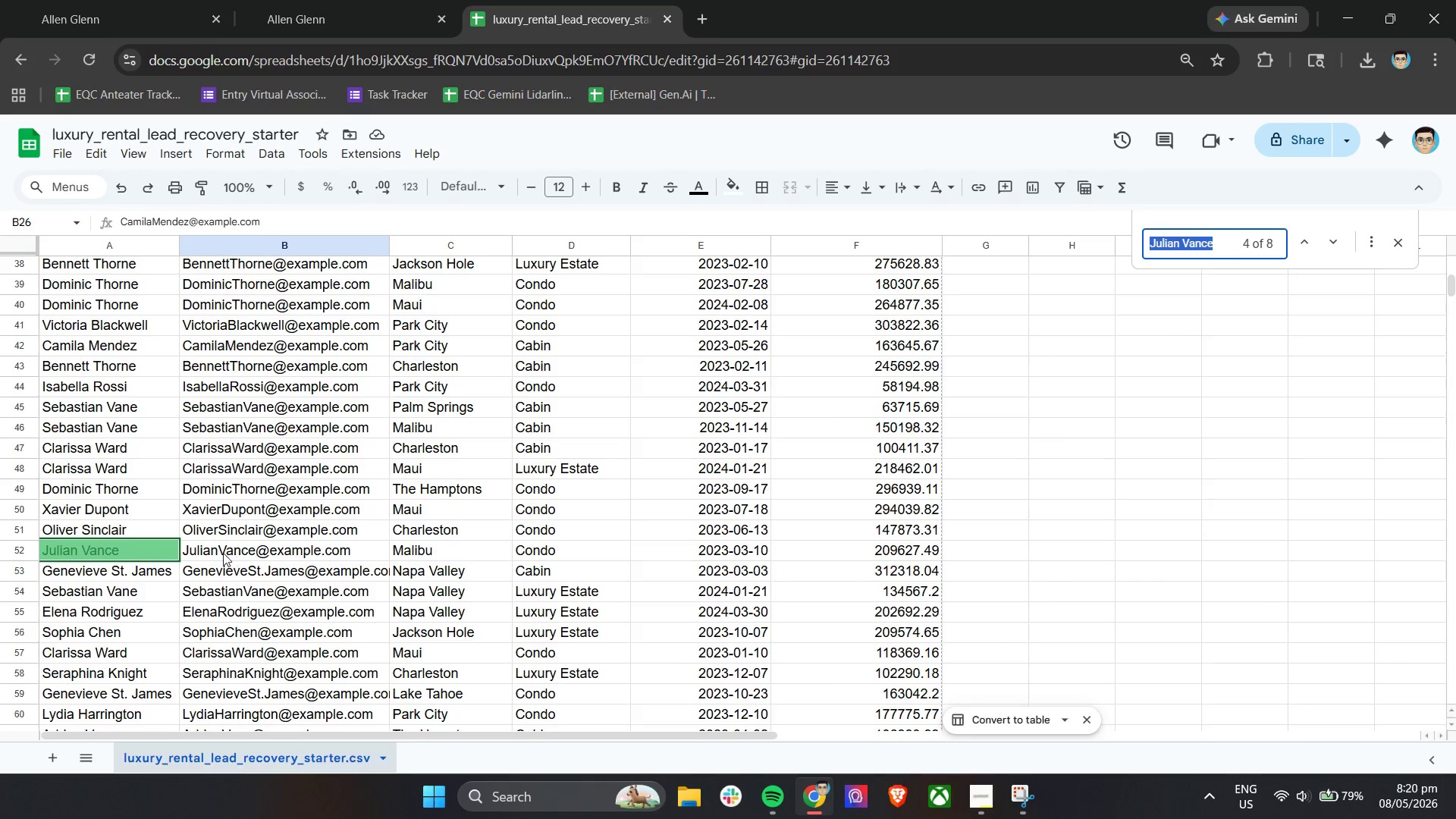 
double_click([222, 554])
 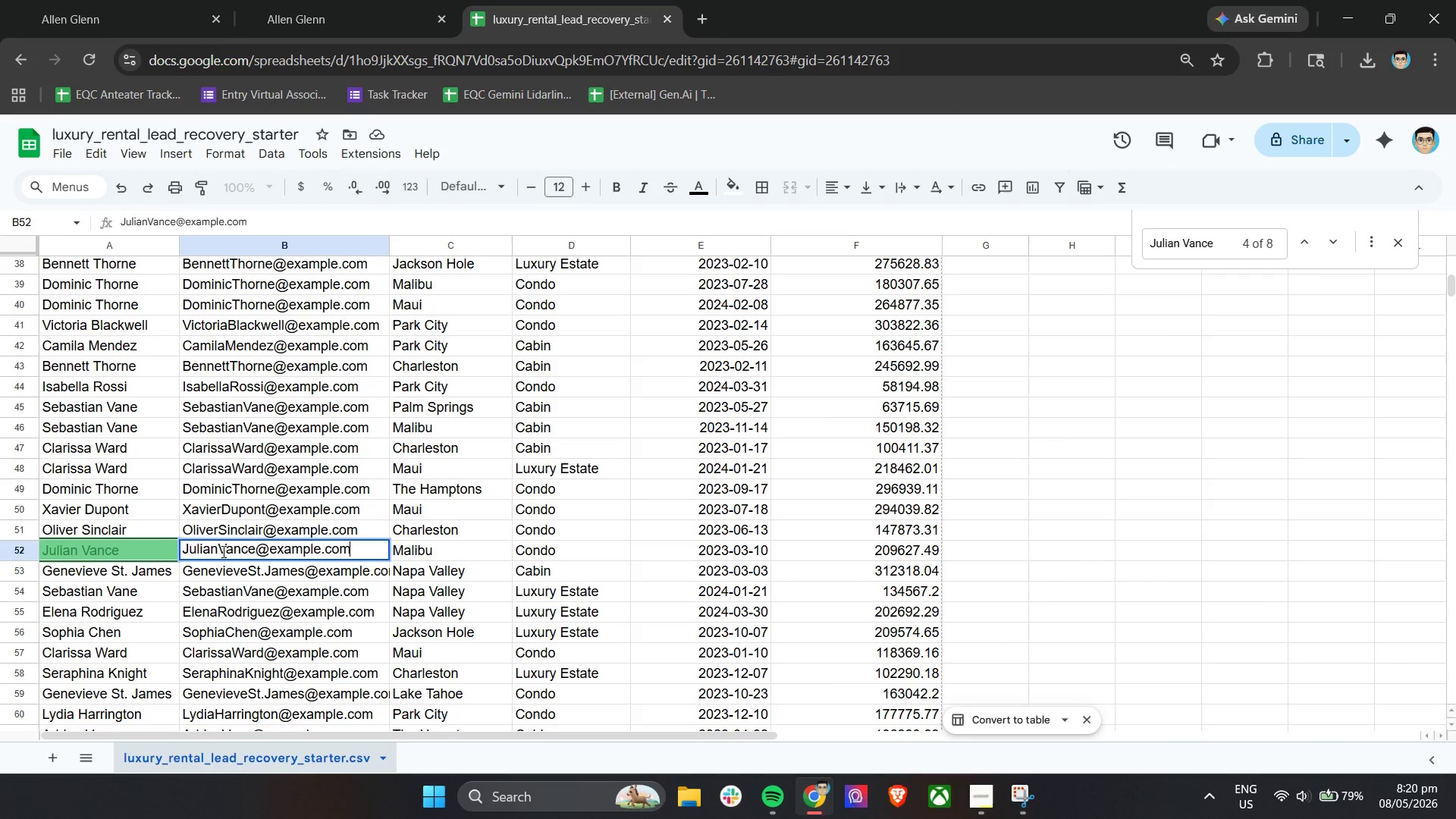 
triple_click([222, 551])
 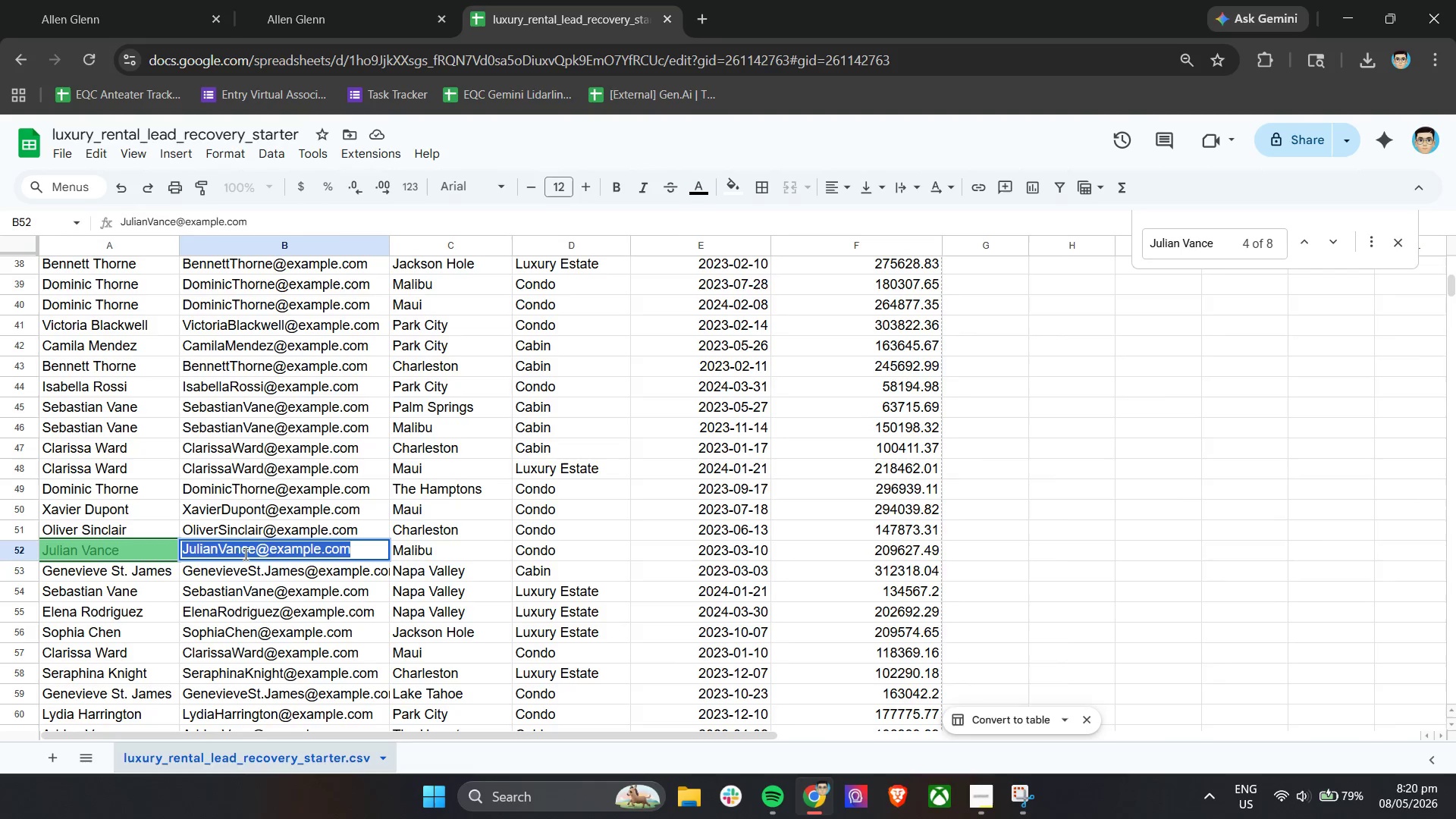 
left_click([253, 553])
 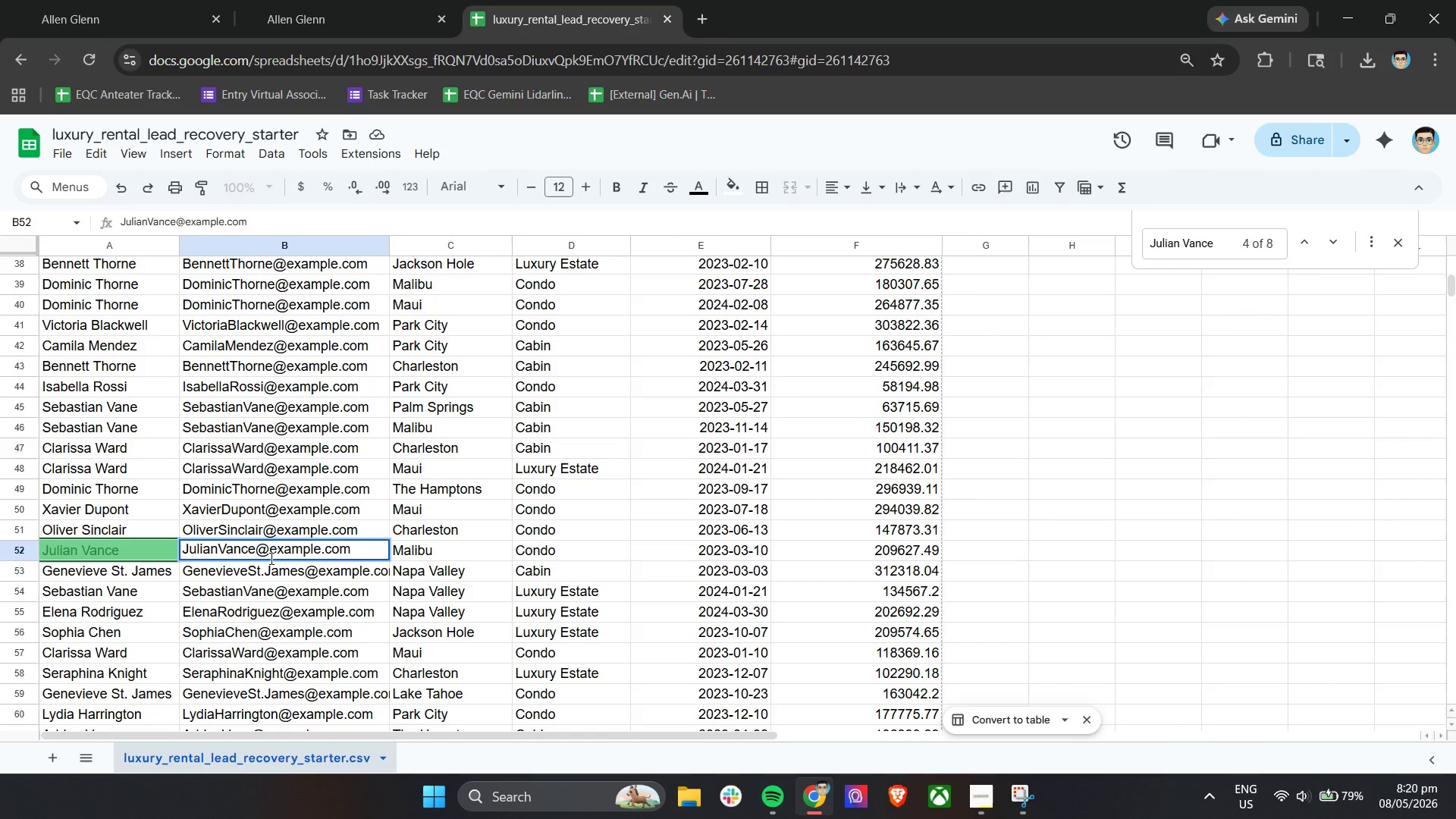 
key(3)
 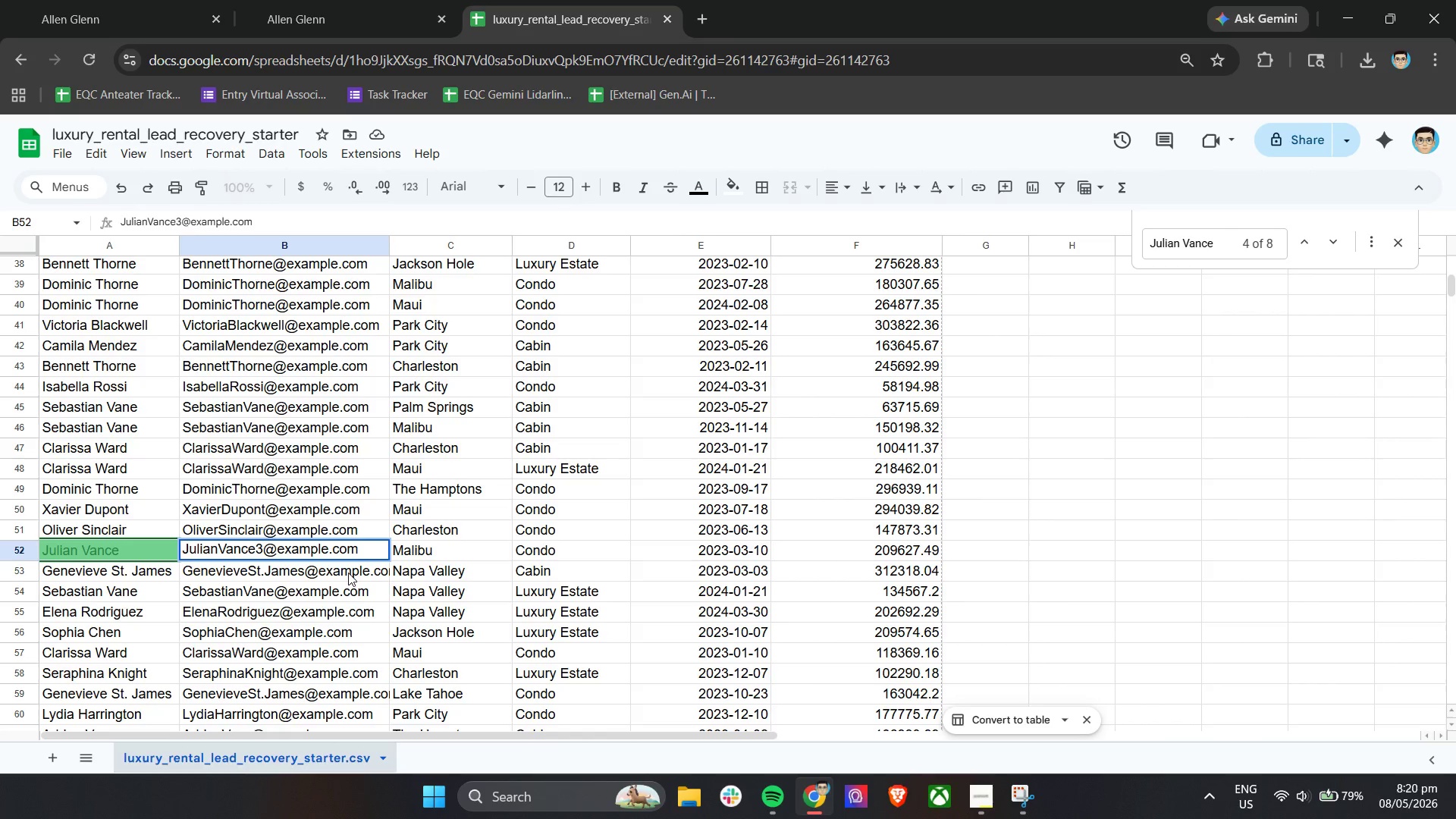 
key(Enter)
 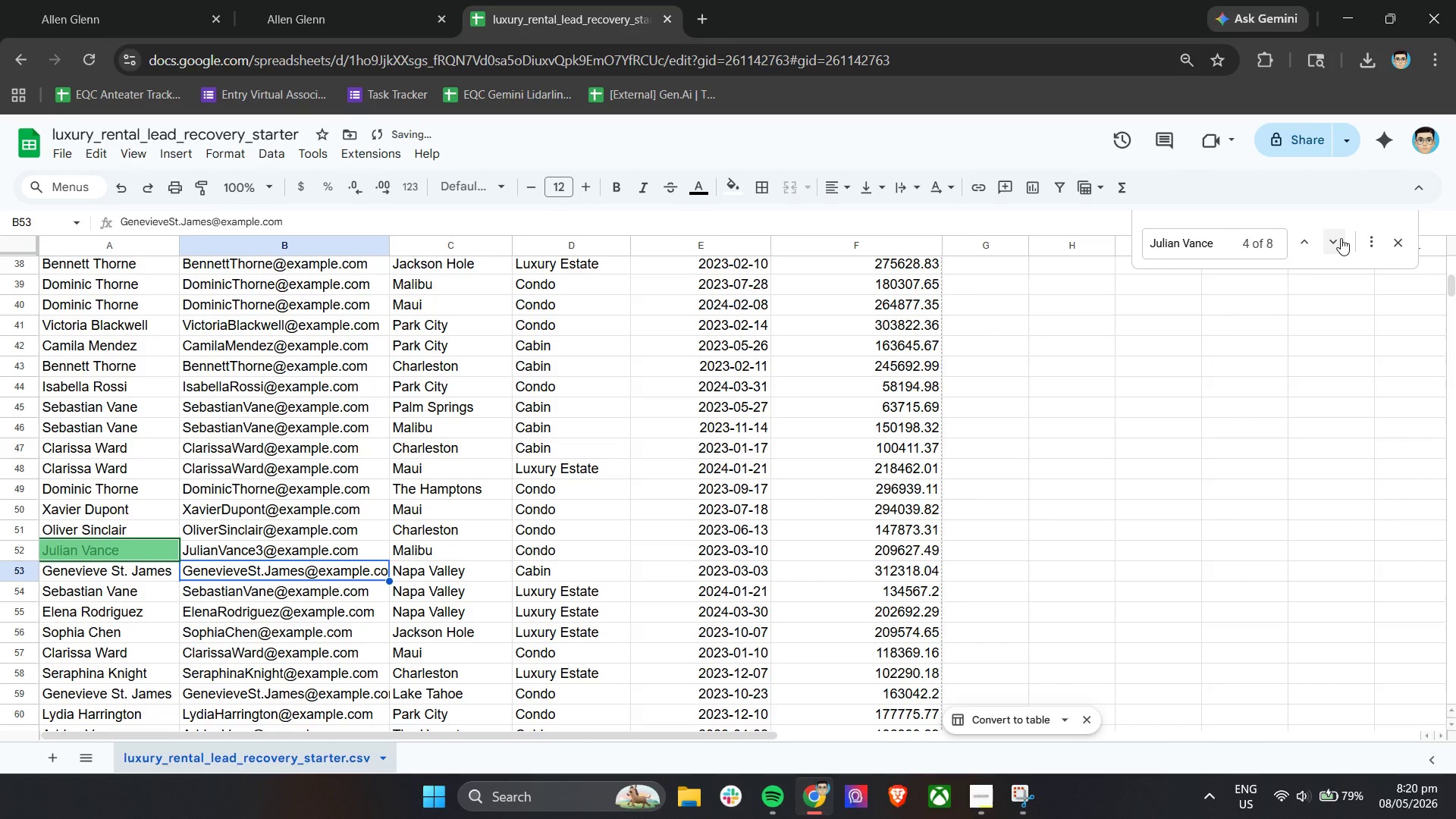 
left_click([1331, 241])
 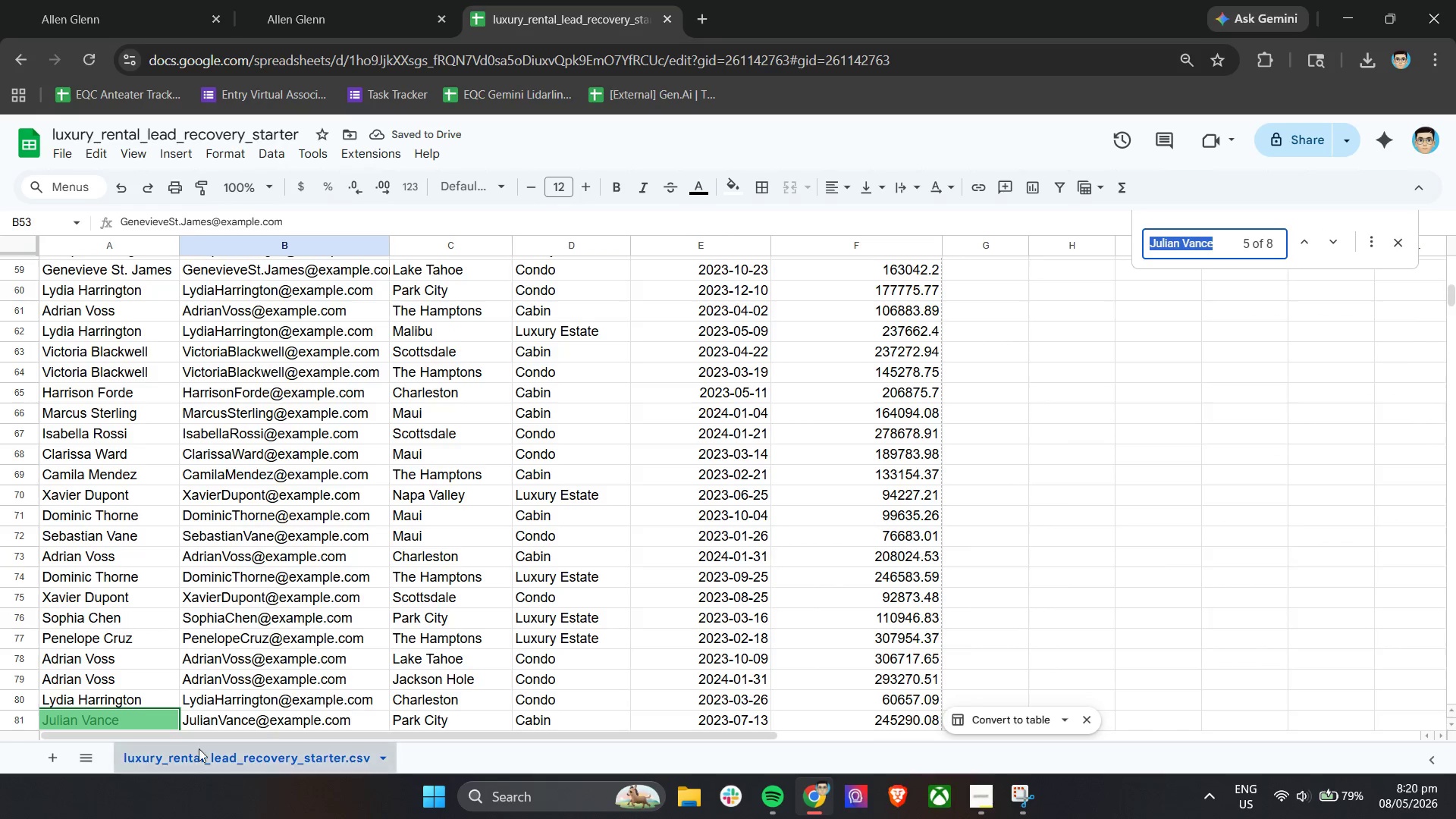 
scroll: coordinate [249, 676], scroll_direction: down, amount: 2.0
 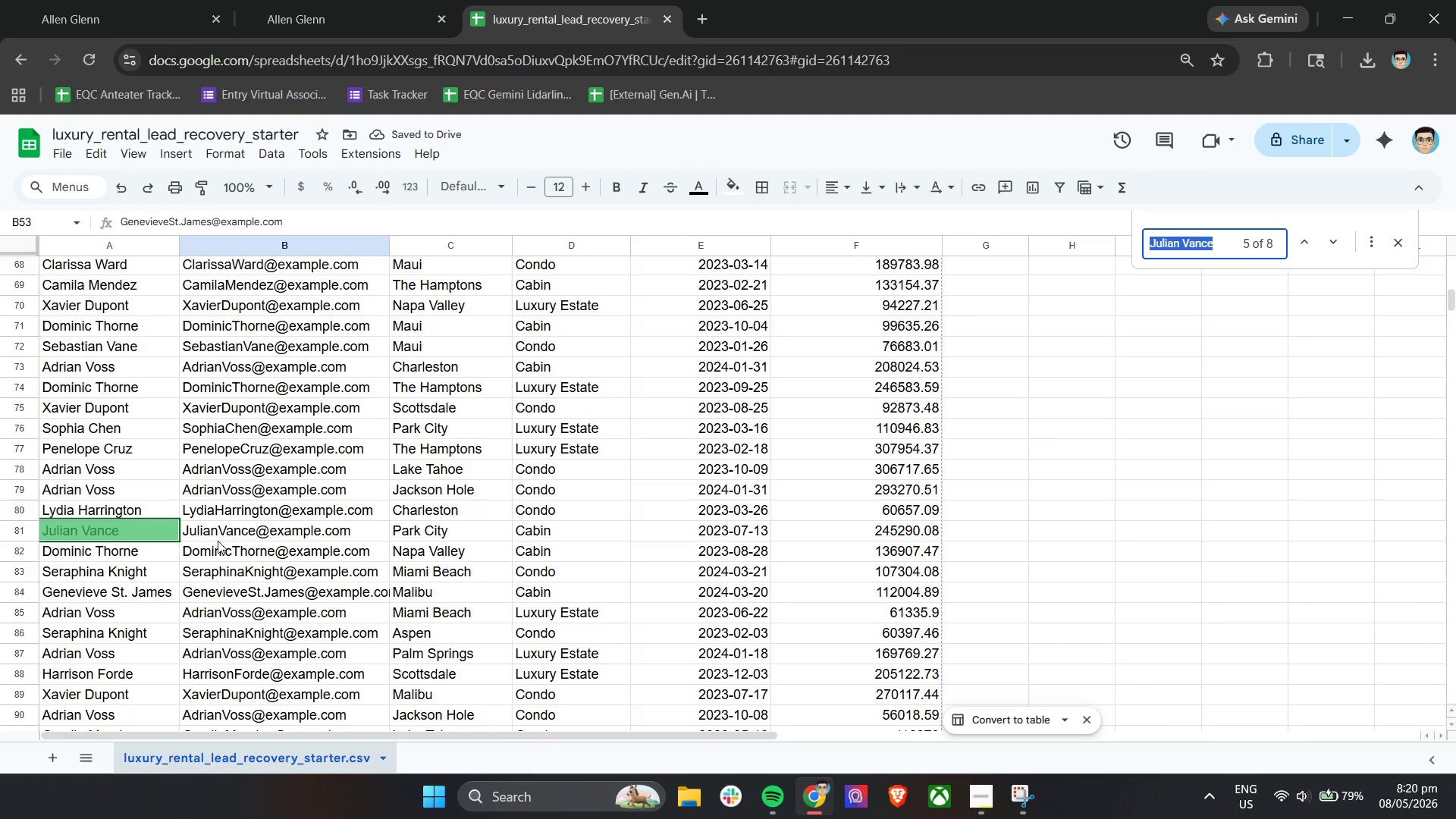 
double_click([216, 529])
 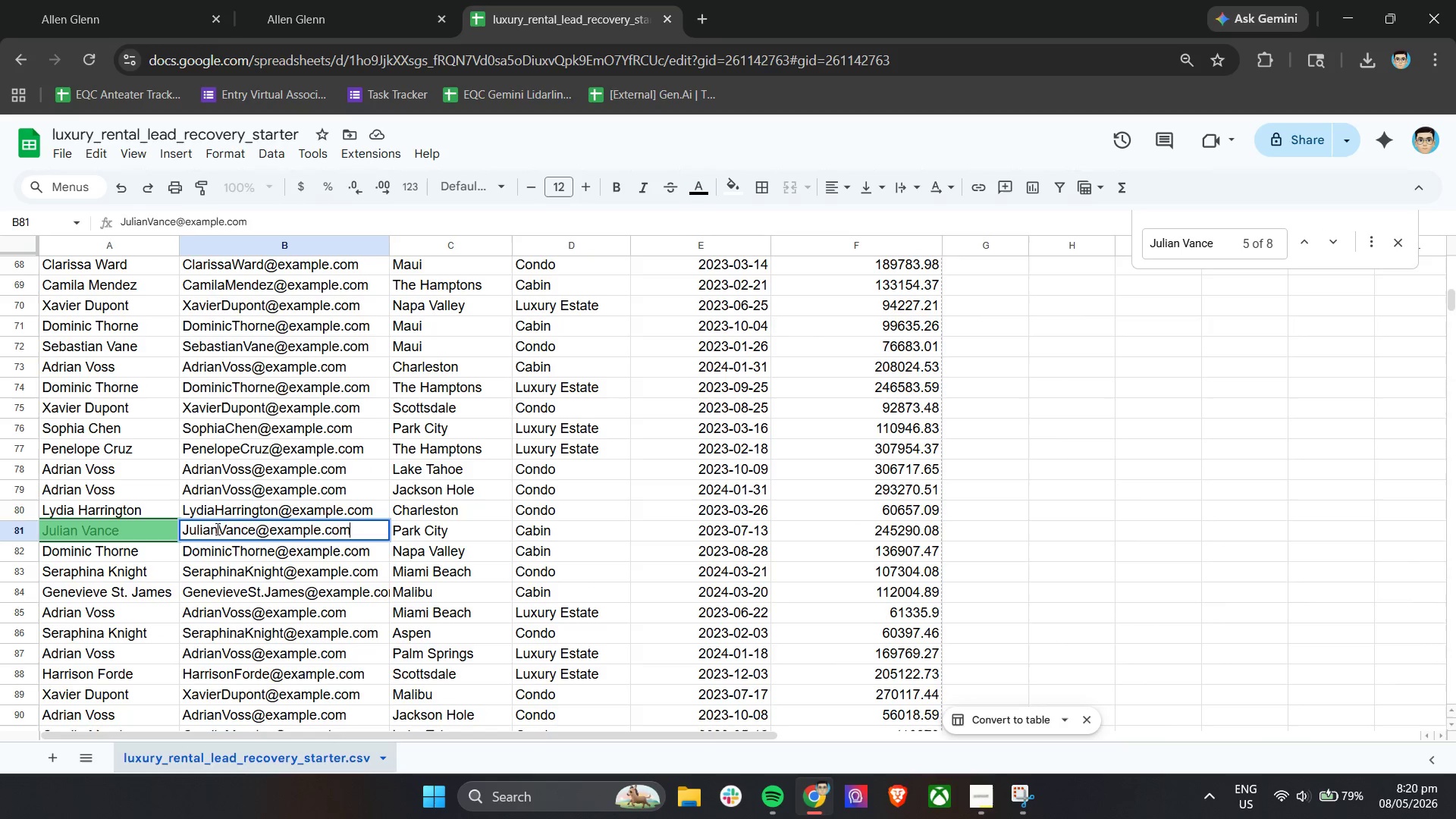 
triple_click([216, 529])
 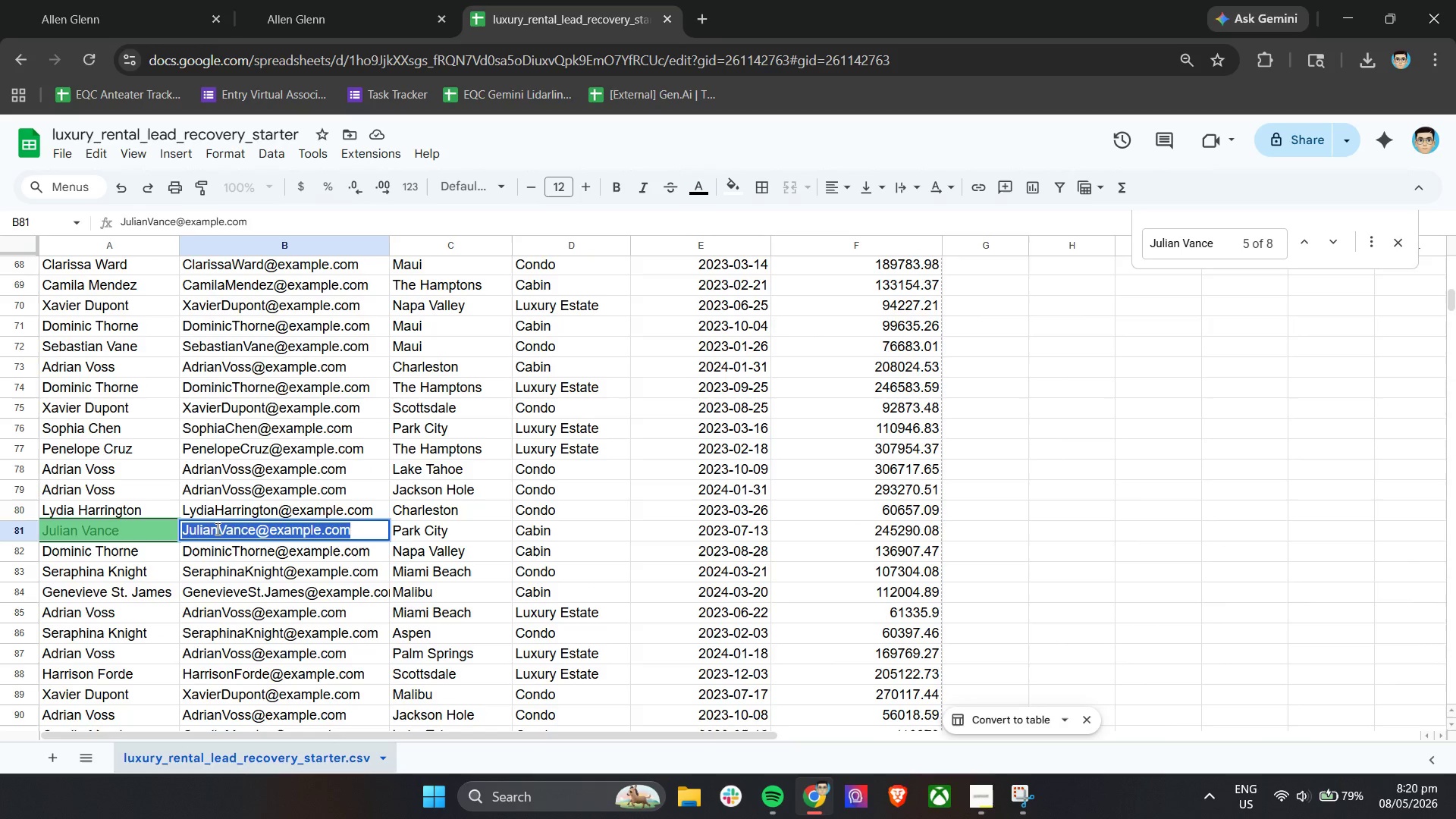 
triple_click([216, 529])
 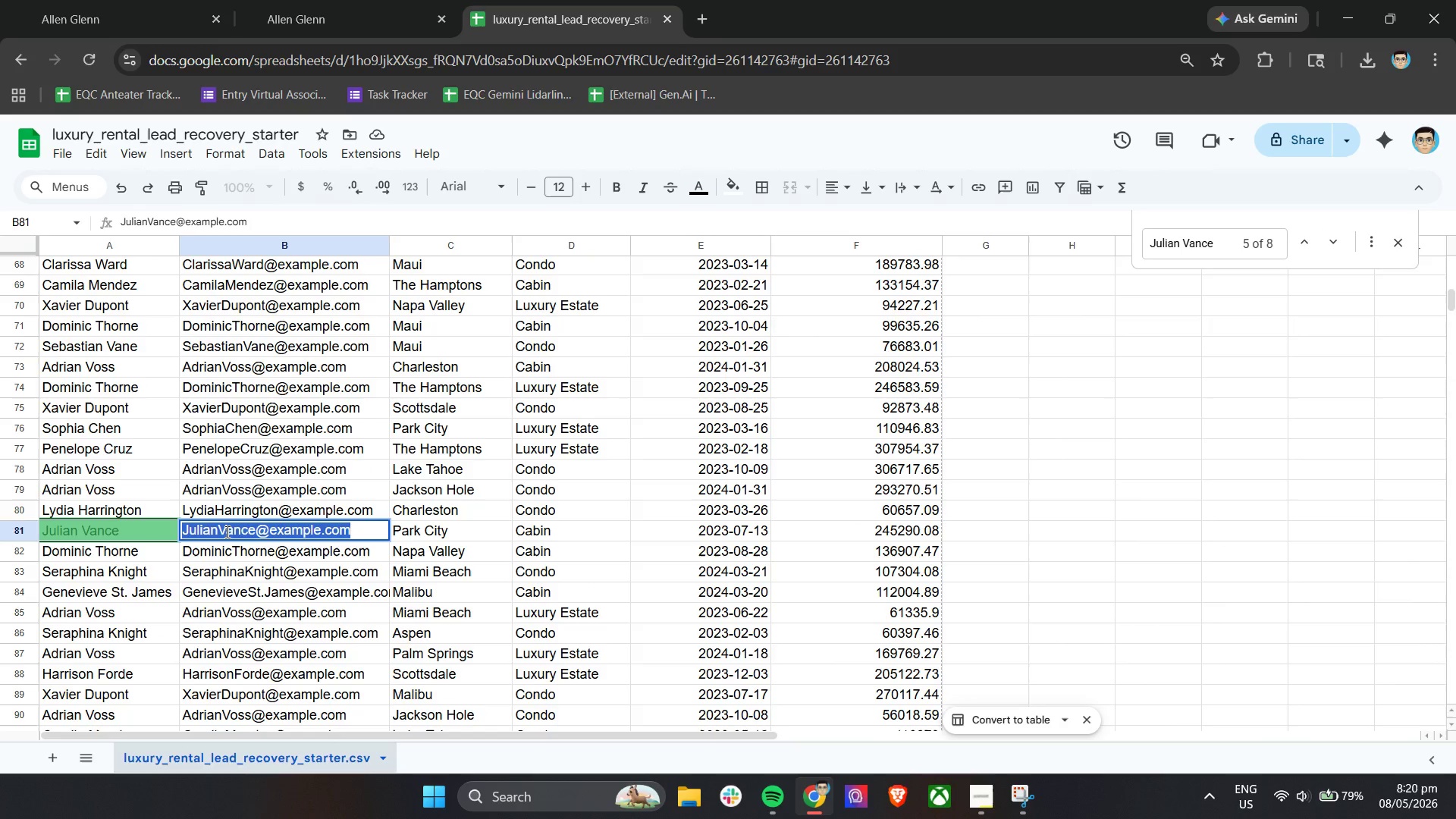 
scroll: coordinate [238, 528], scroll_direction: up, amount: 5.0
 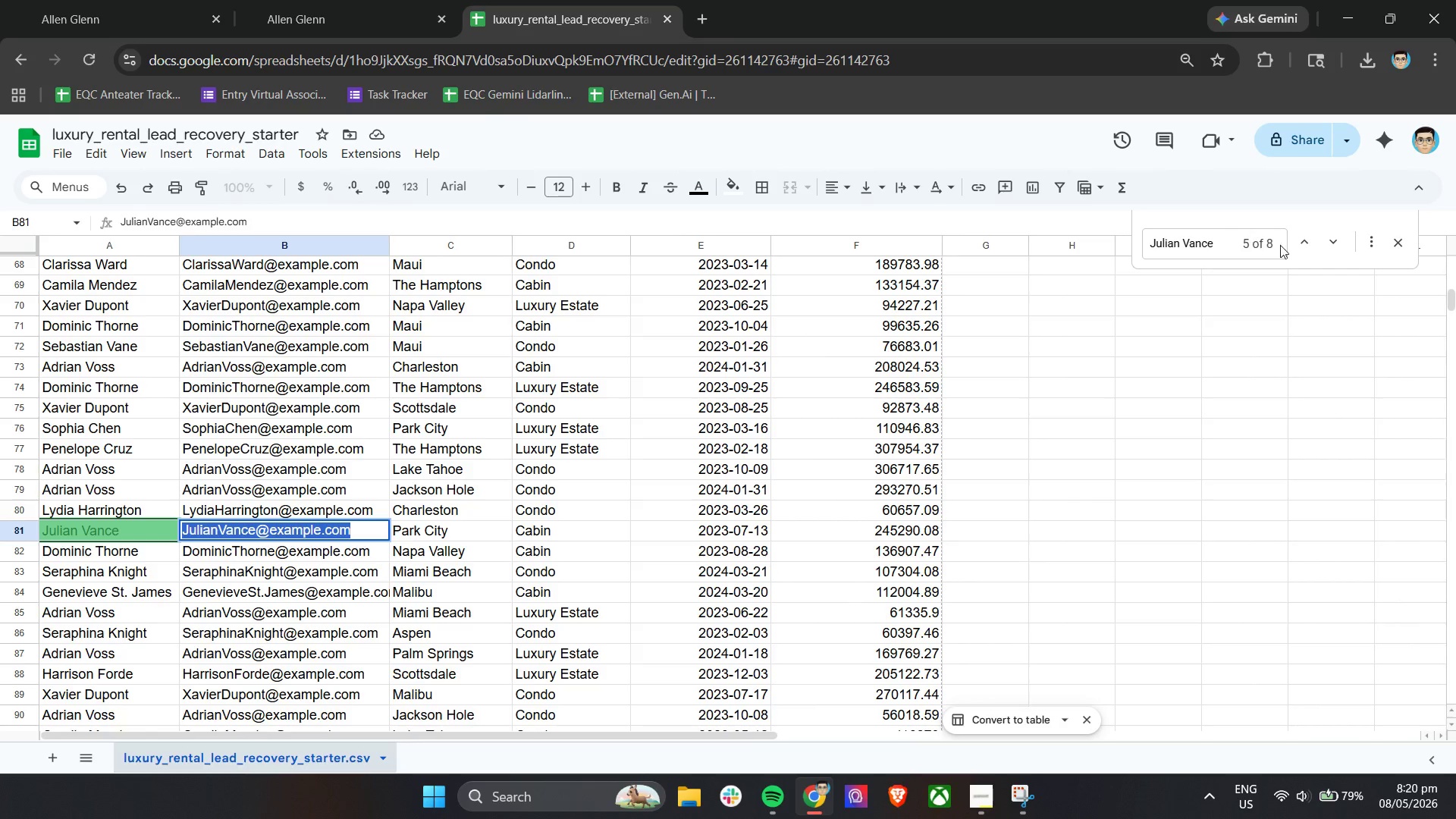 
left_click([1304, 240])
 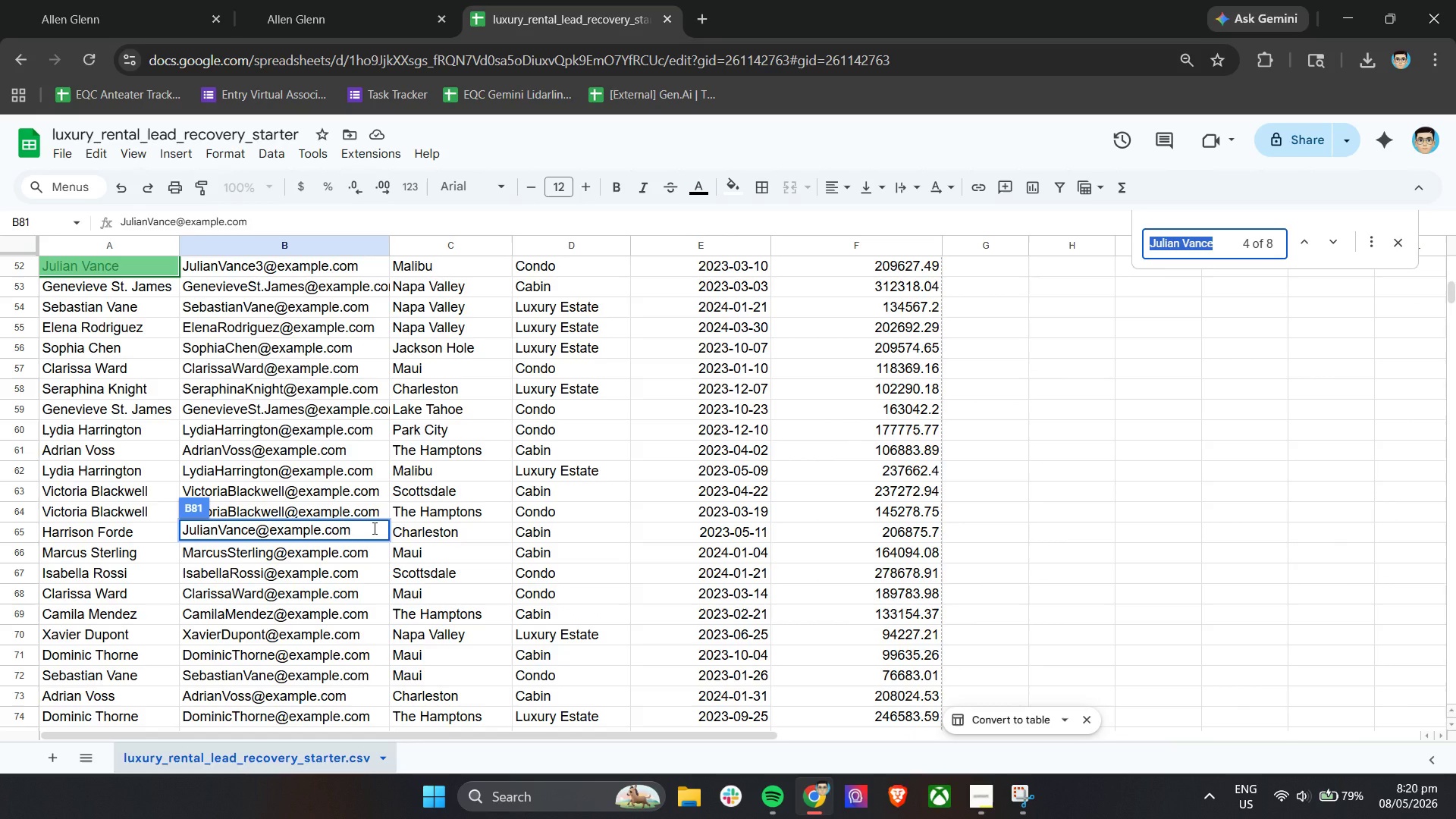 
wait(7.06)
 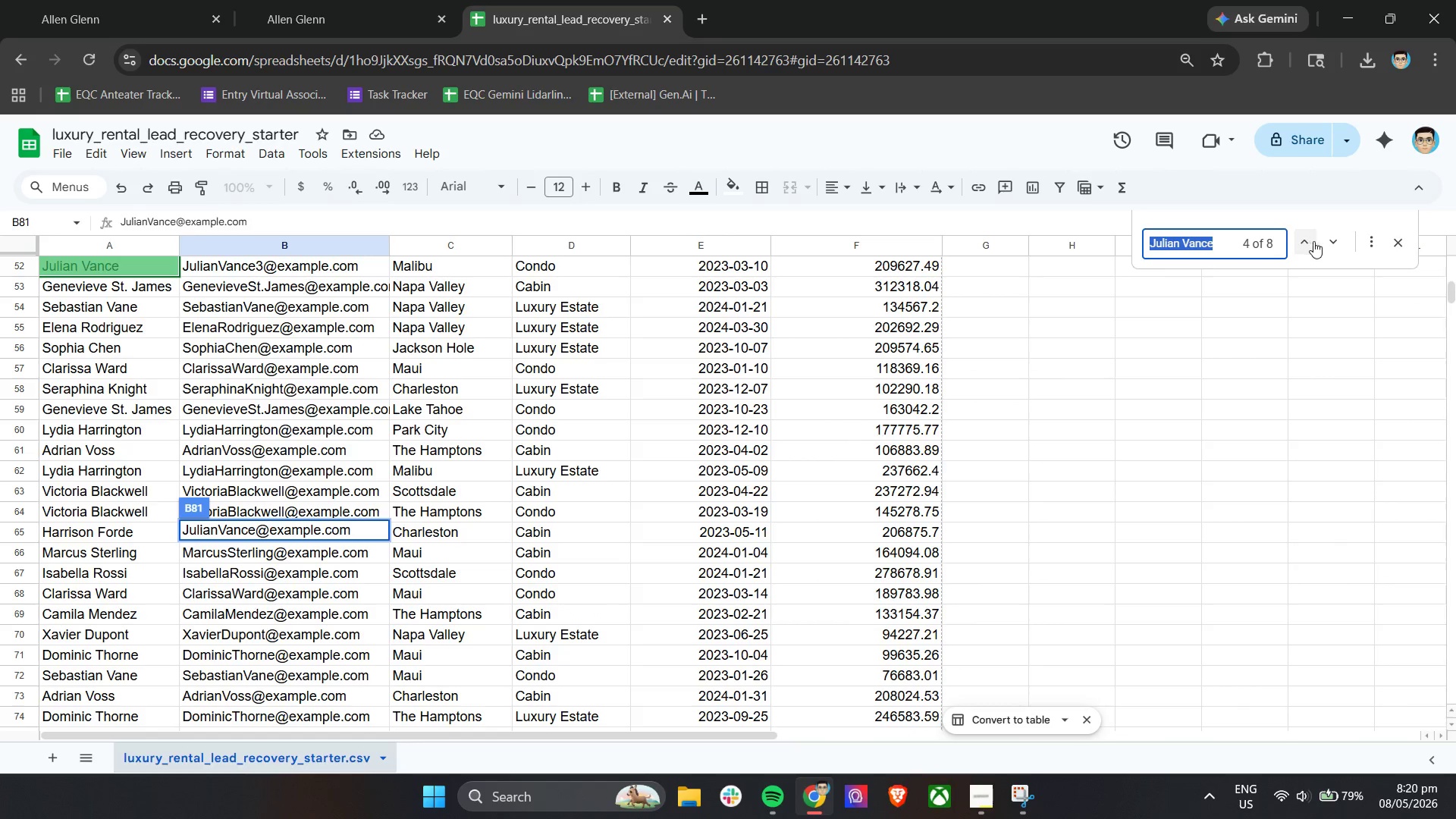 
left_click([1327, 246])
 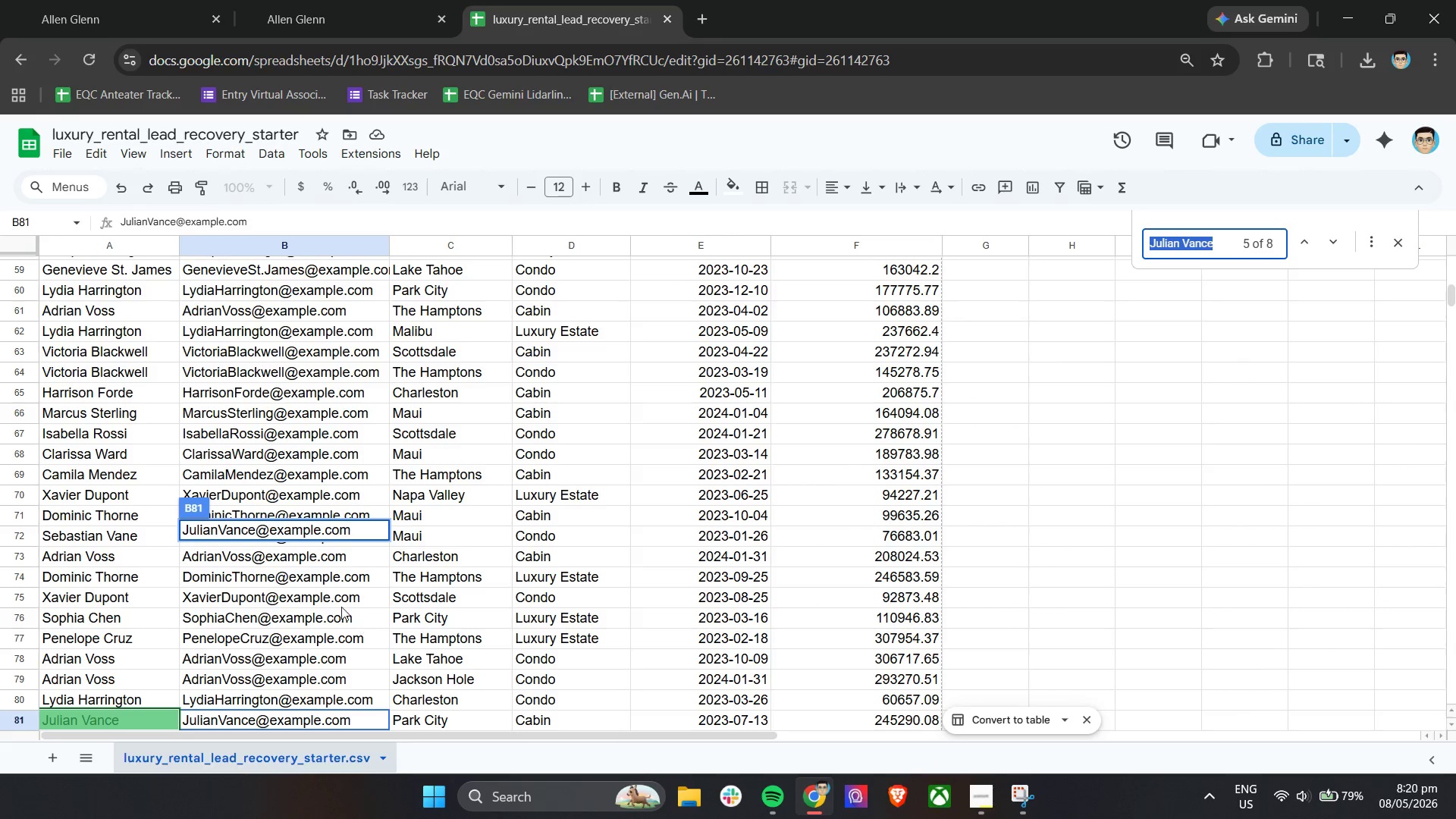 
scroll: coordinate [282, 675], scroll_direction: down, amount: 2.0
 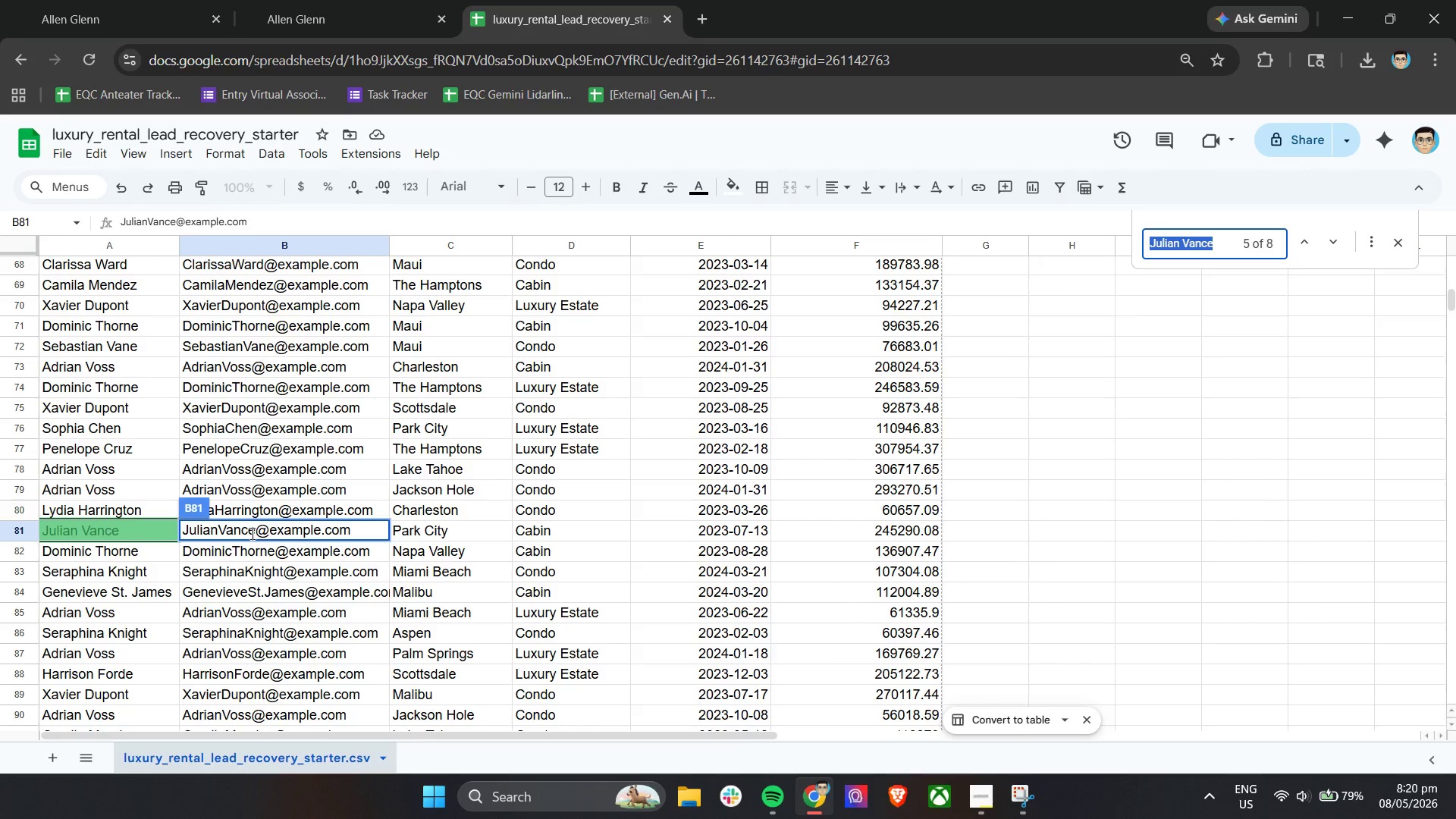 
left_click([216, 532])
 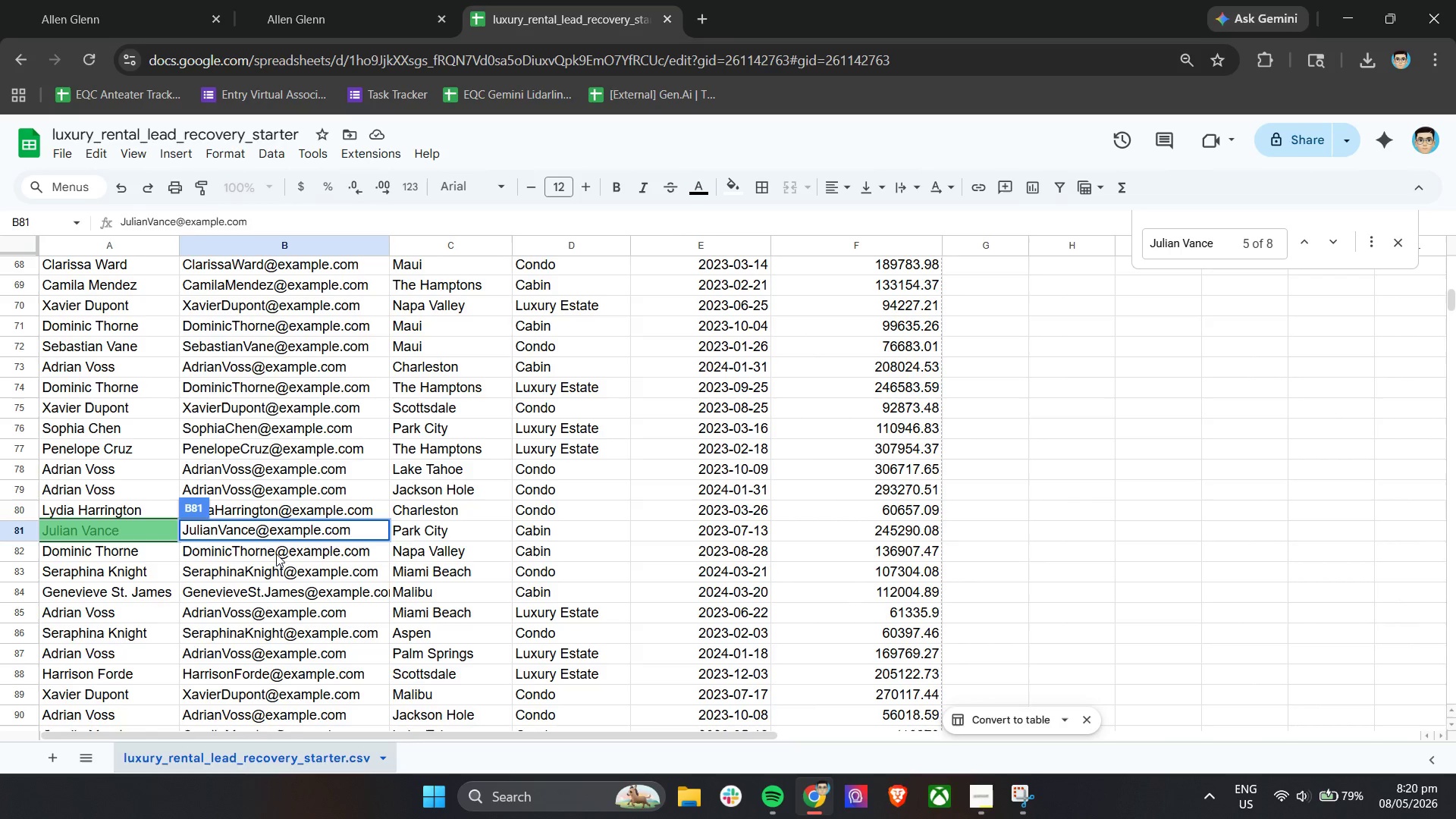 
key(4)
 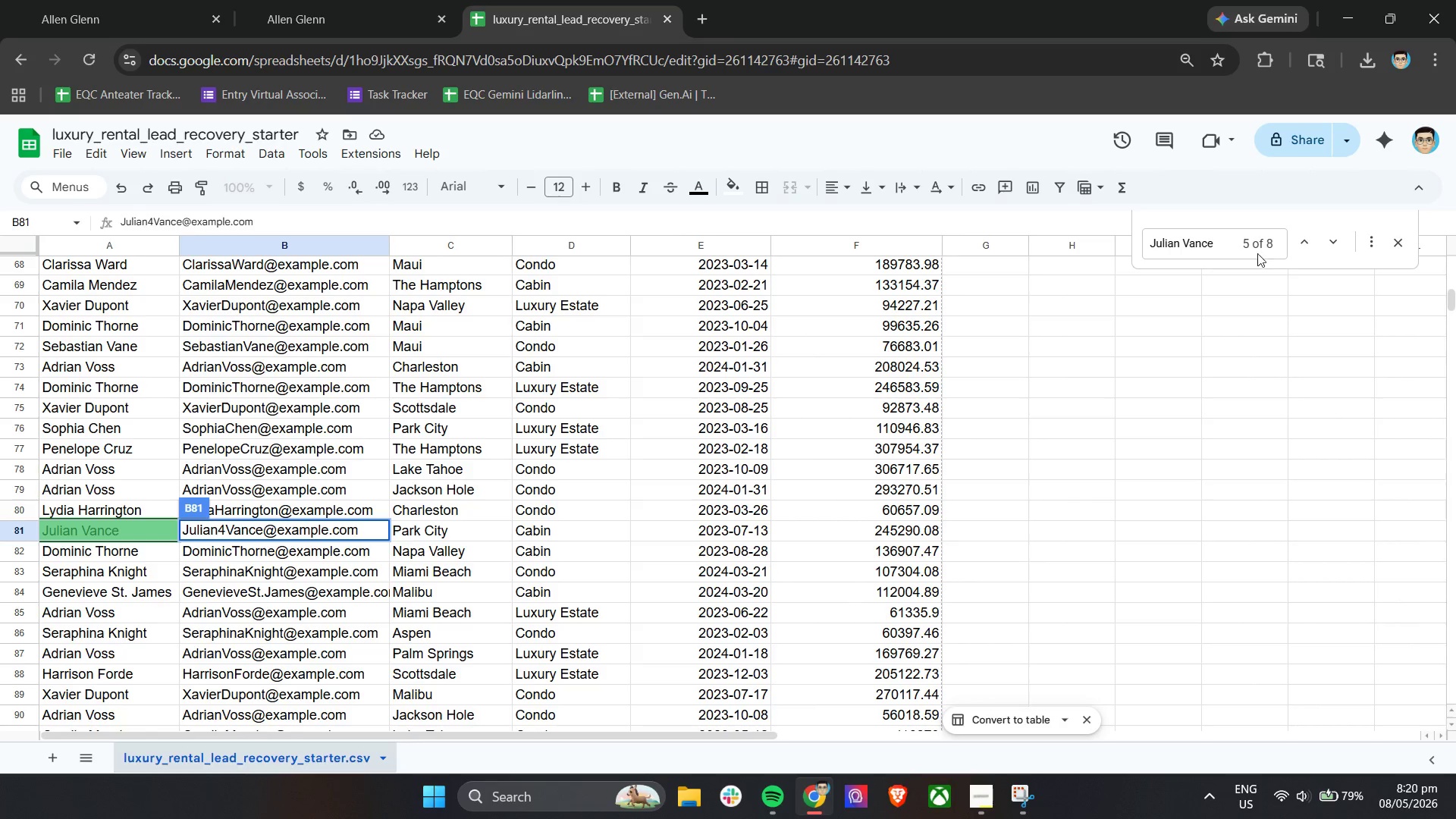 
left_click([1217, 246])
 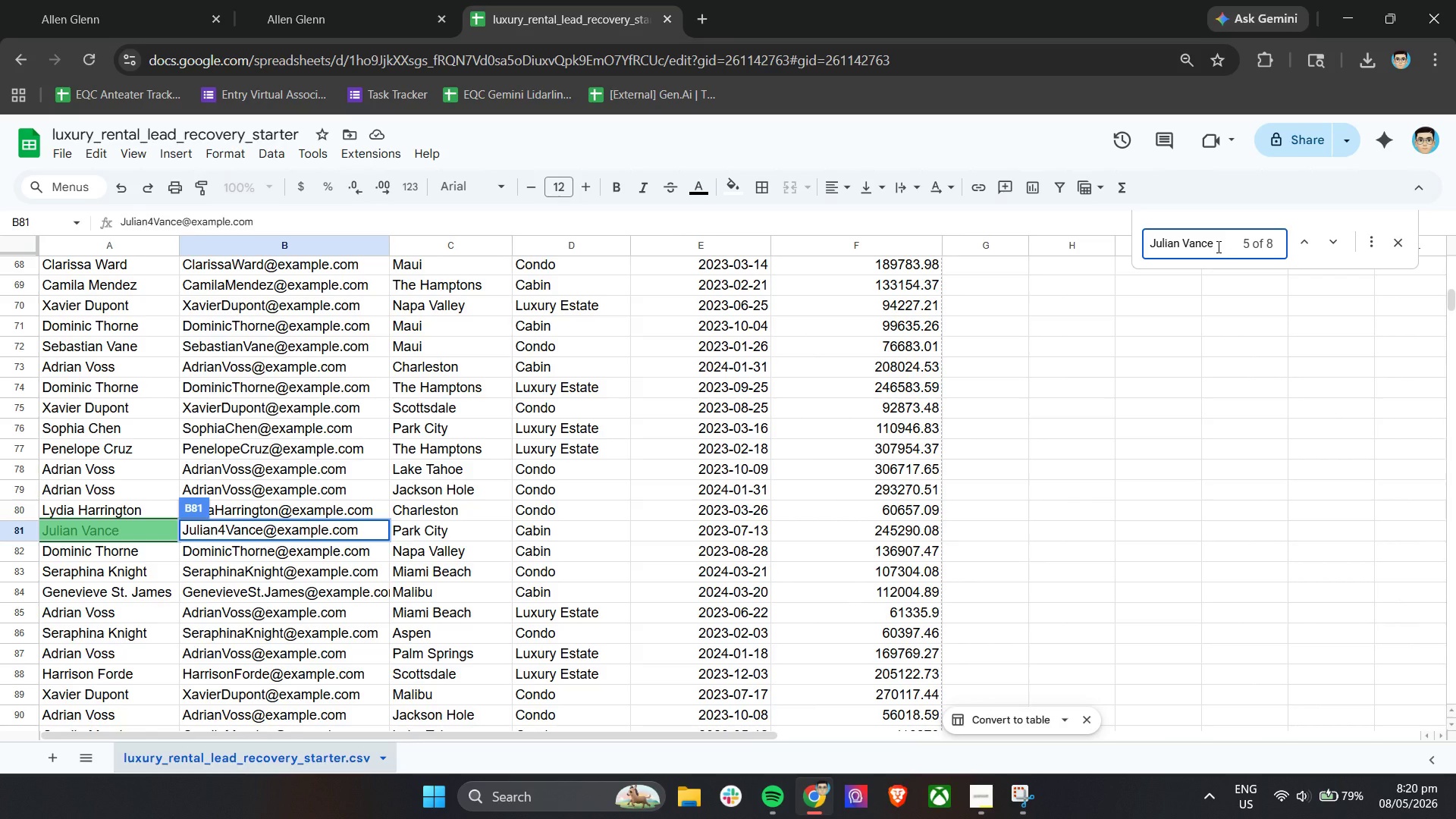 
key(Enter)
 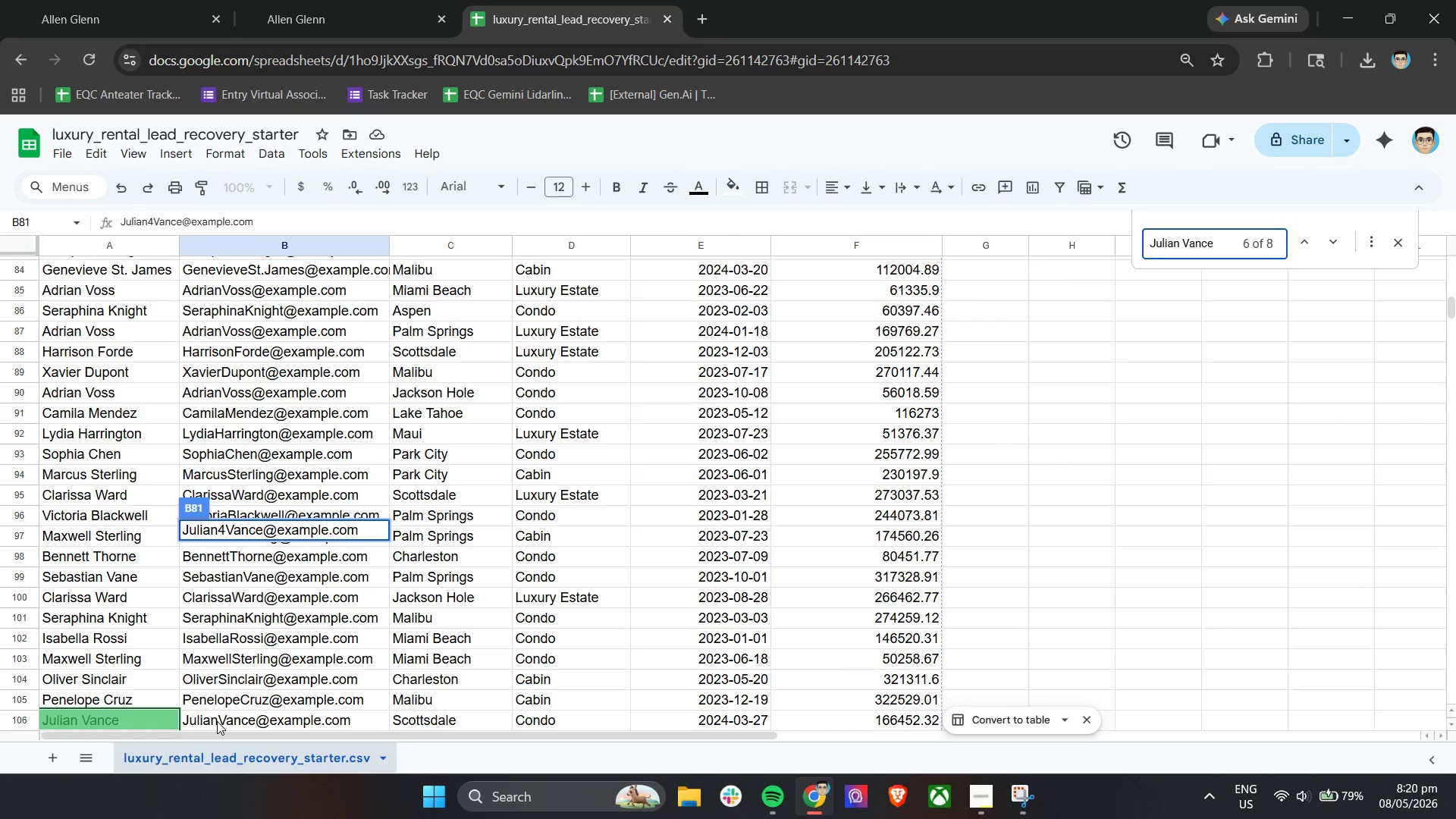 
double_click([218, 719])
 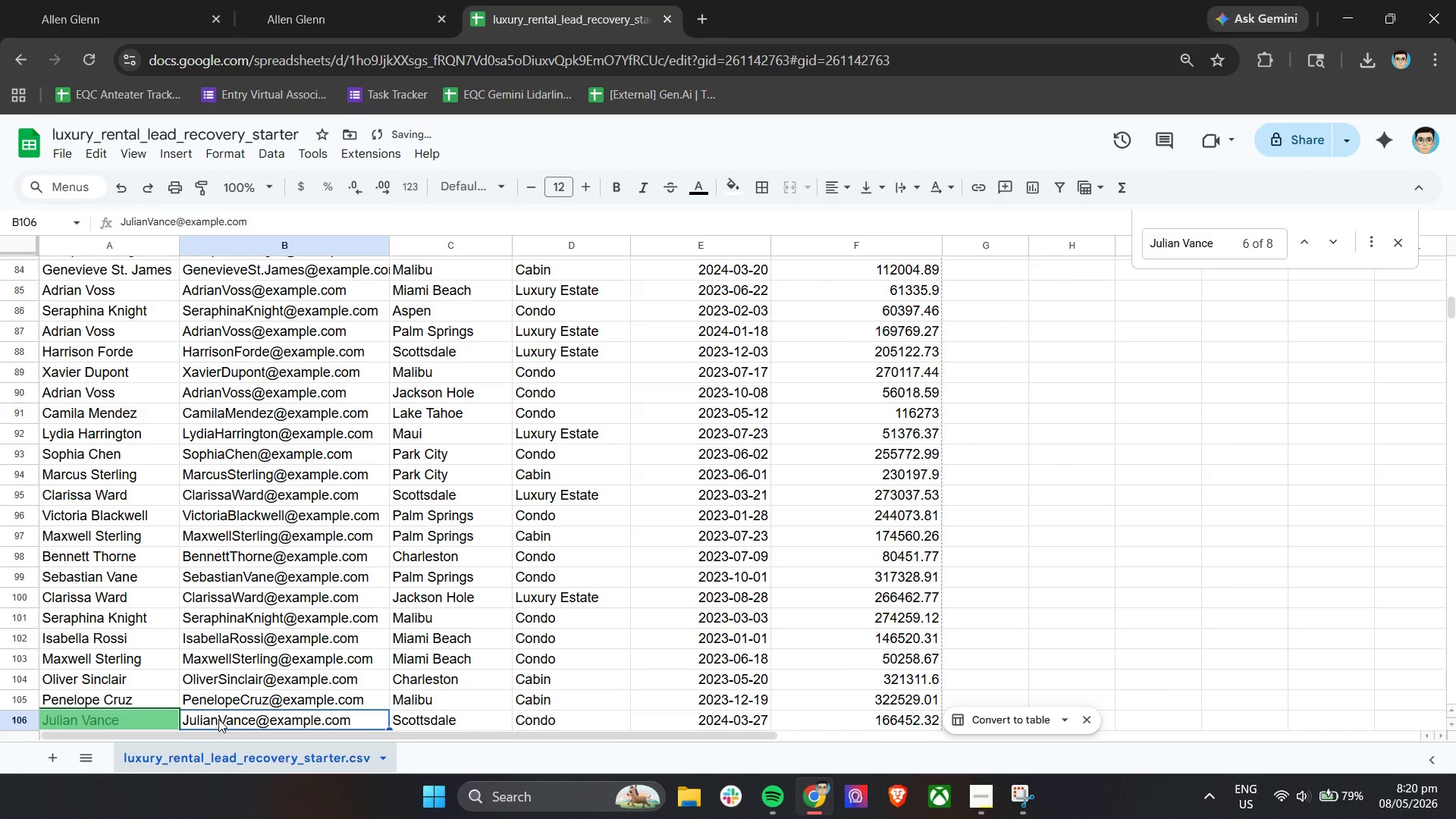 
triple_click([218, 719])
 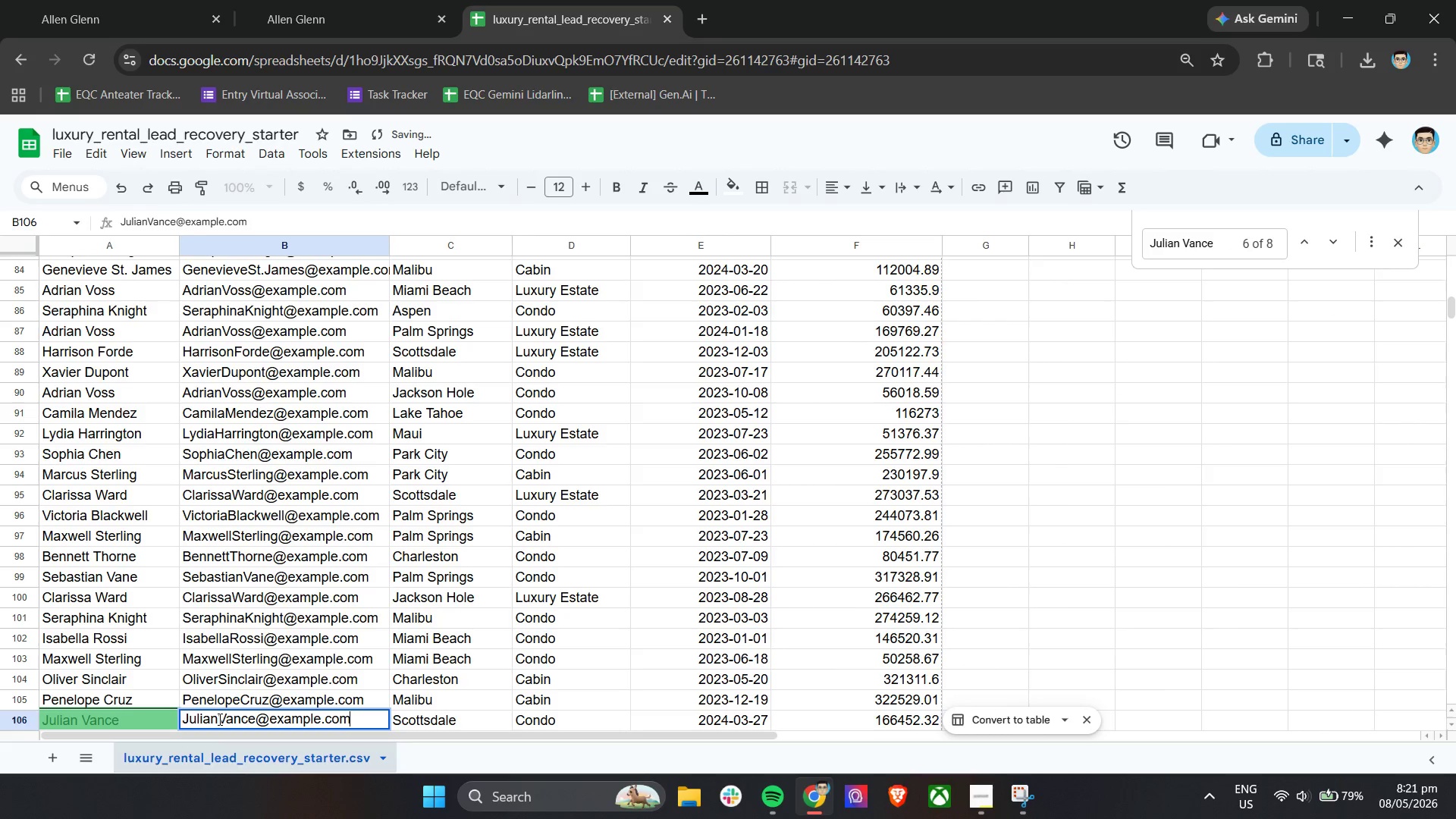 
triple_click([218, 719])
 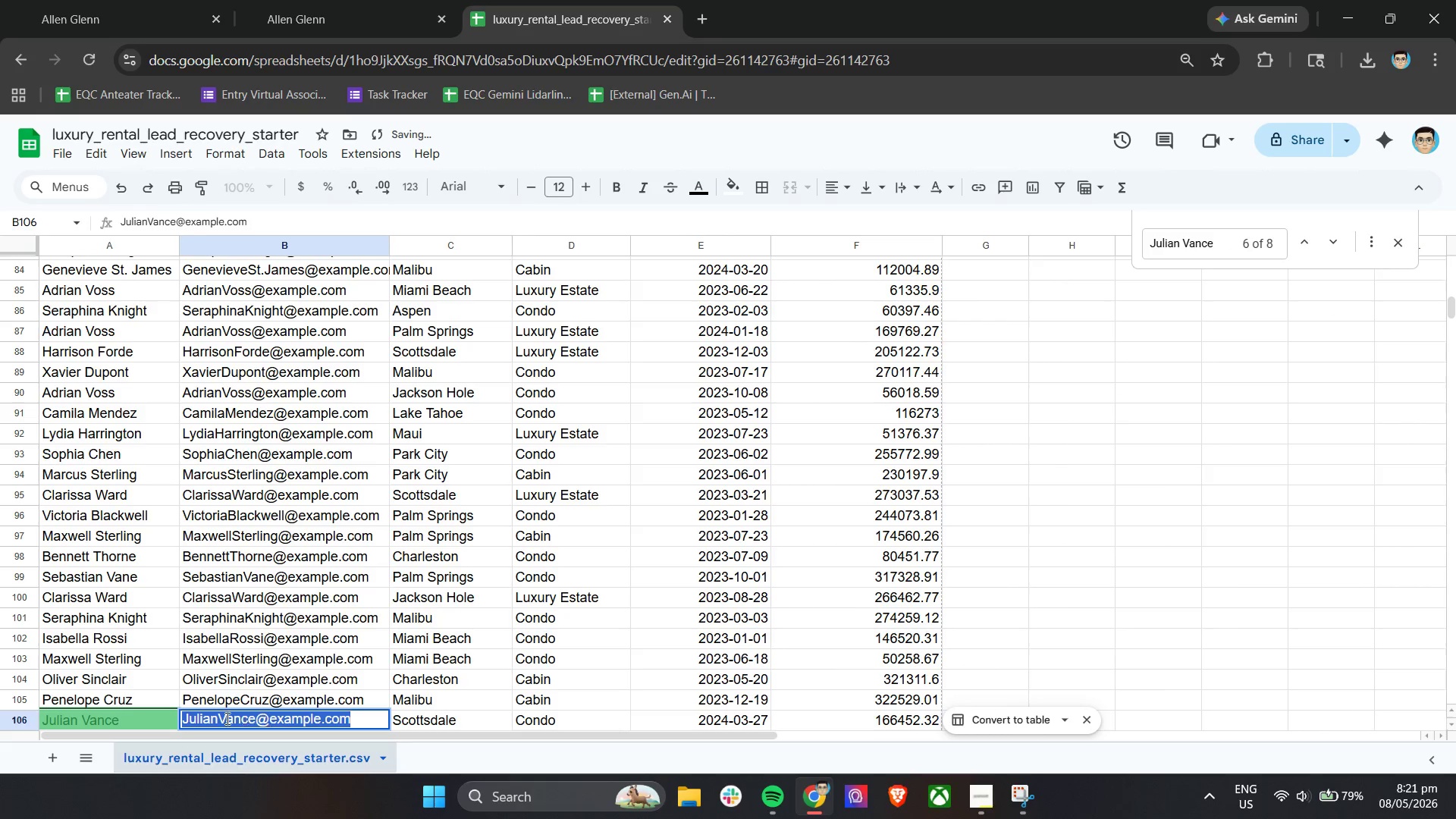 
left_click([224, 717])
 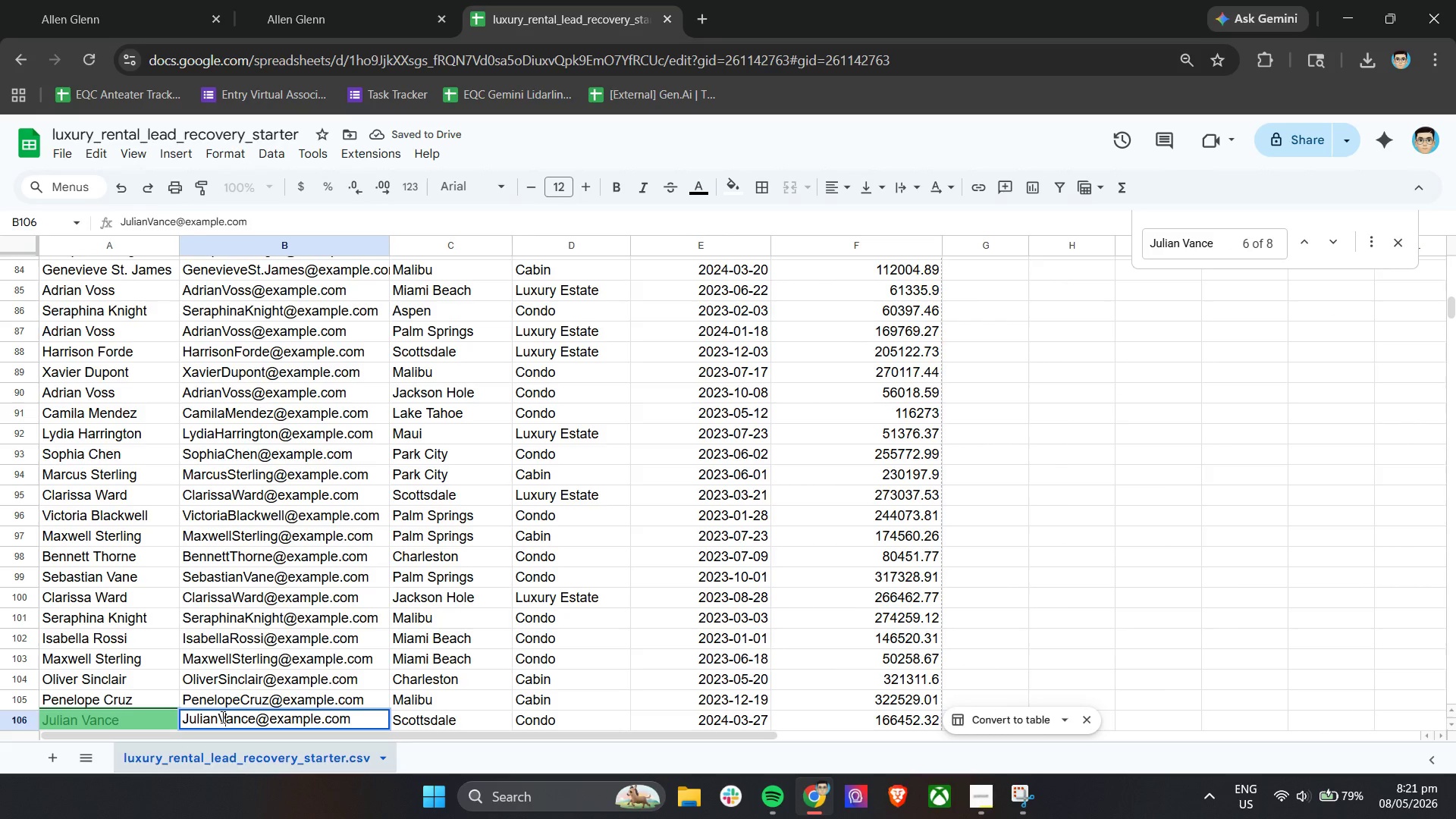 
left_click([221, 717])
 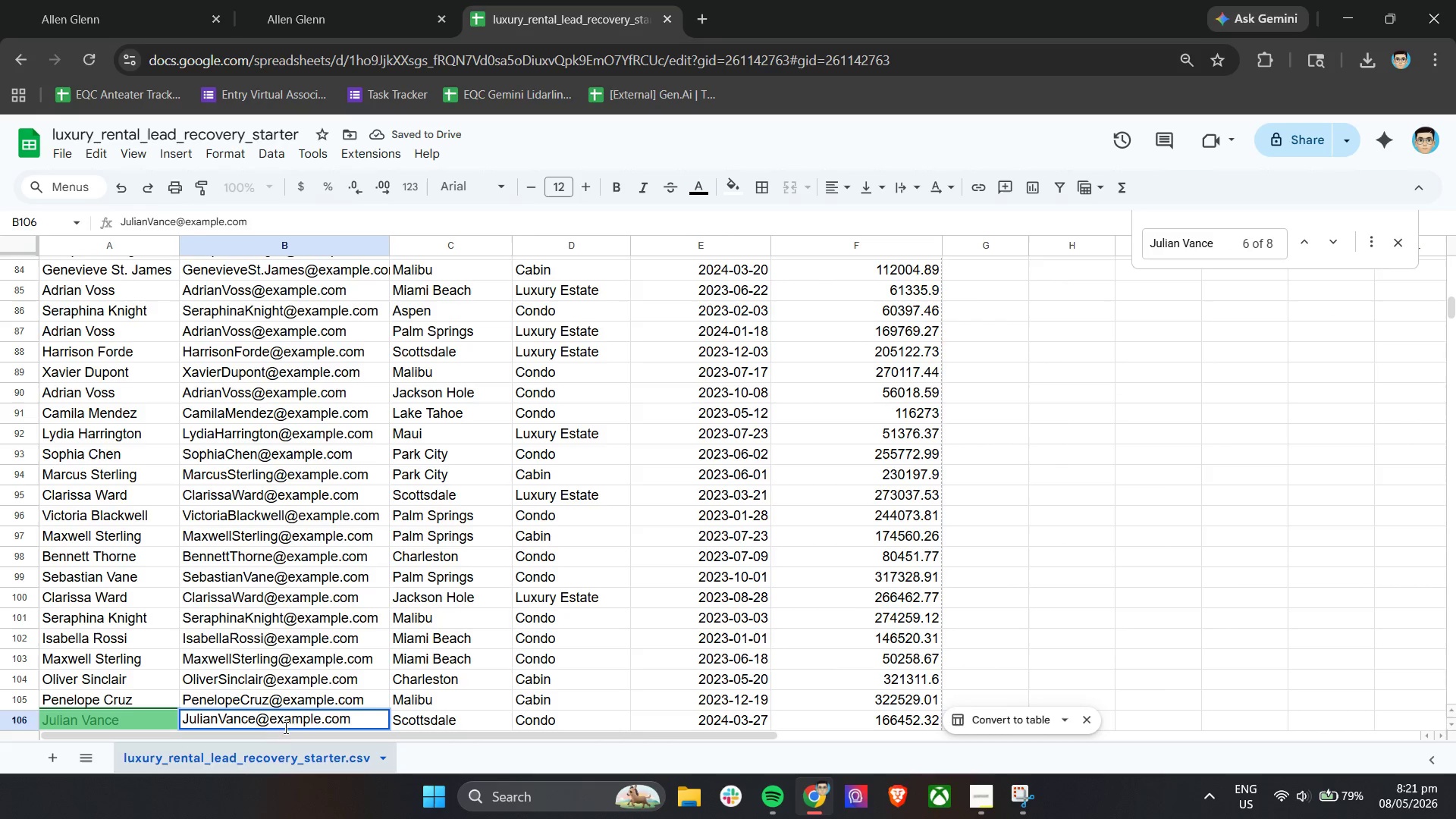 
key(5)
 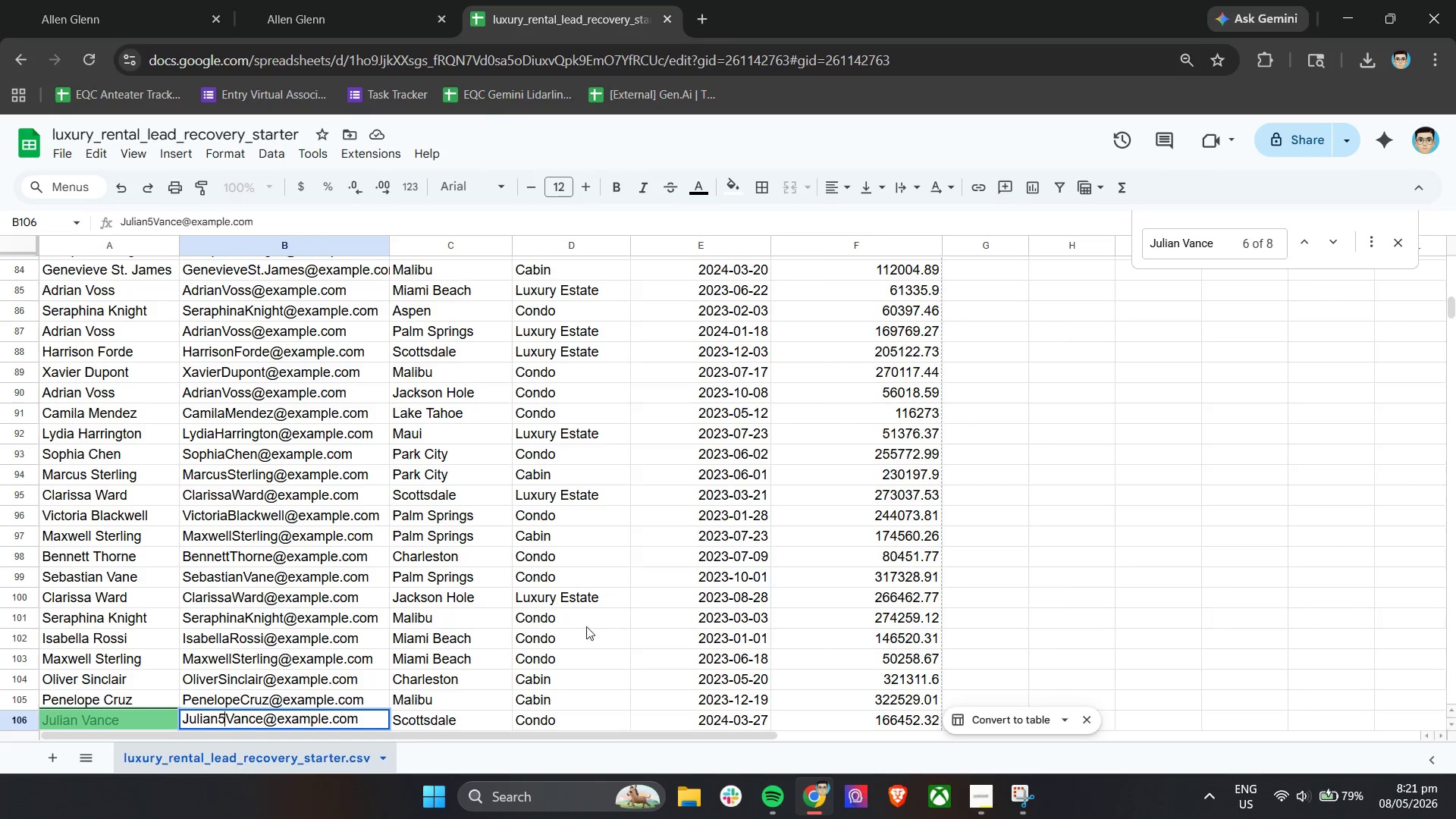 
key(Enter)
 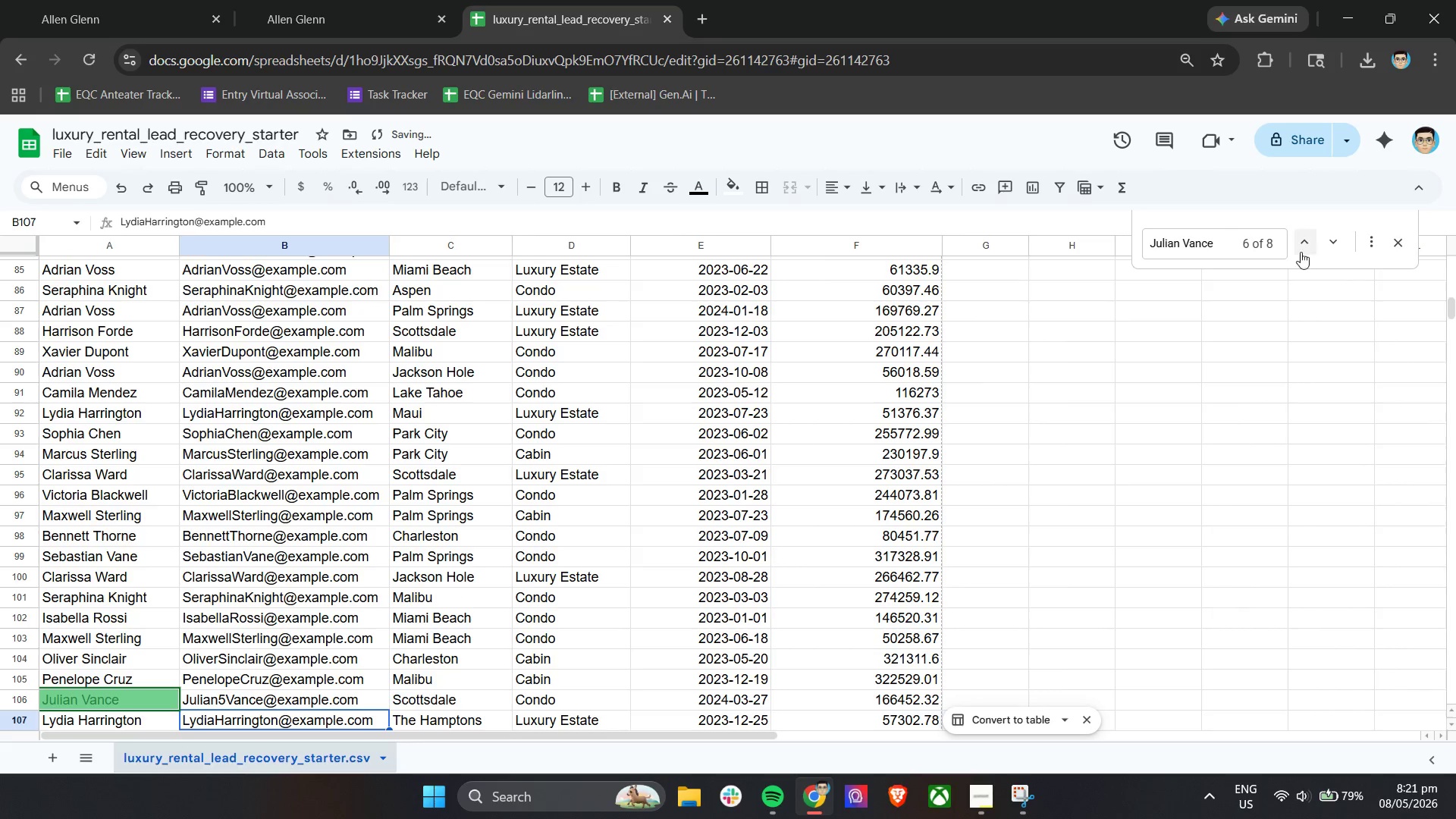 
key(Enter)
 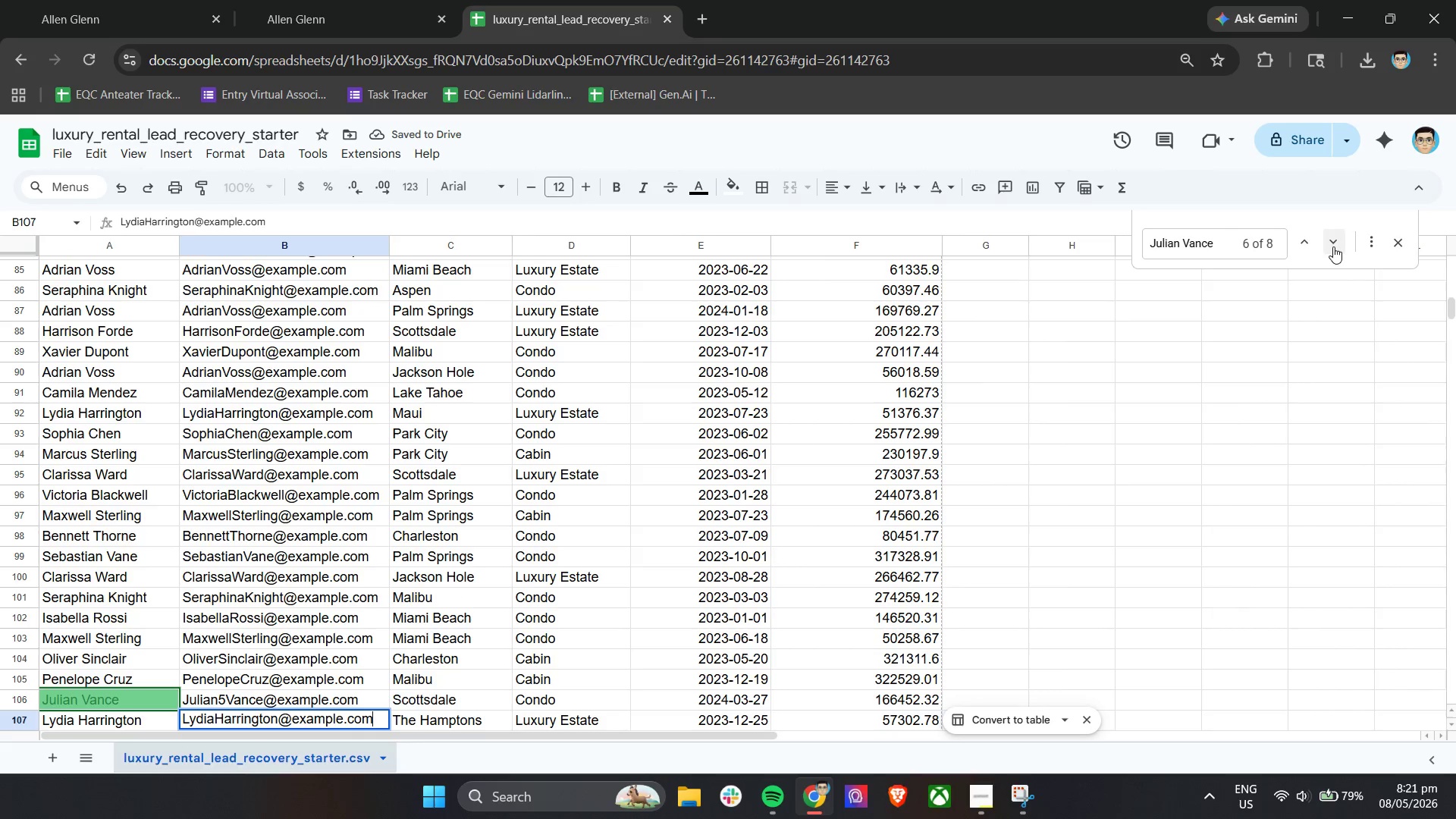 
left_click([1333, 246])
 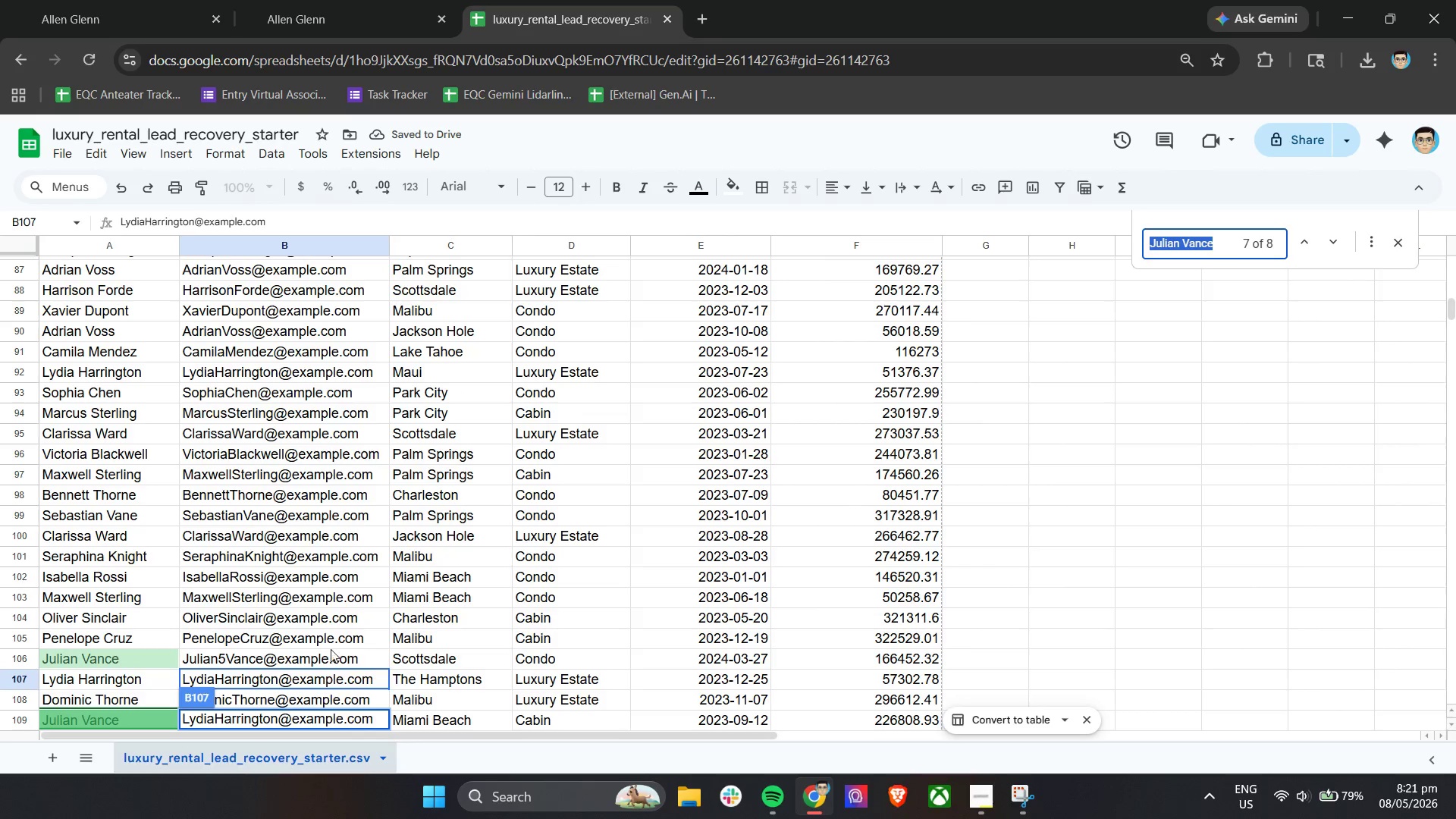 
left_click([430, 643])
 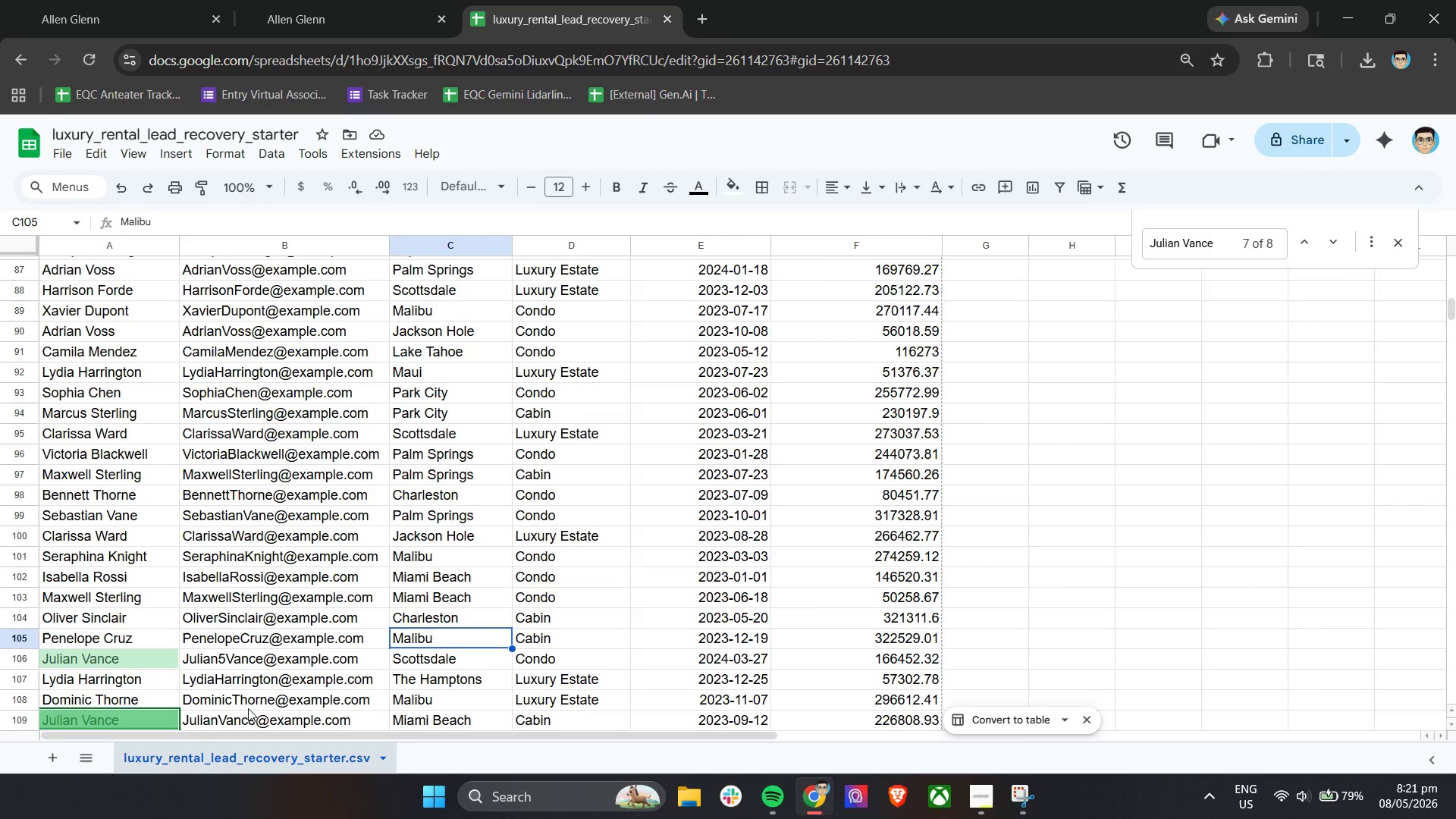 
double_click([228, 721])
 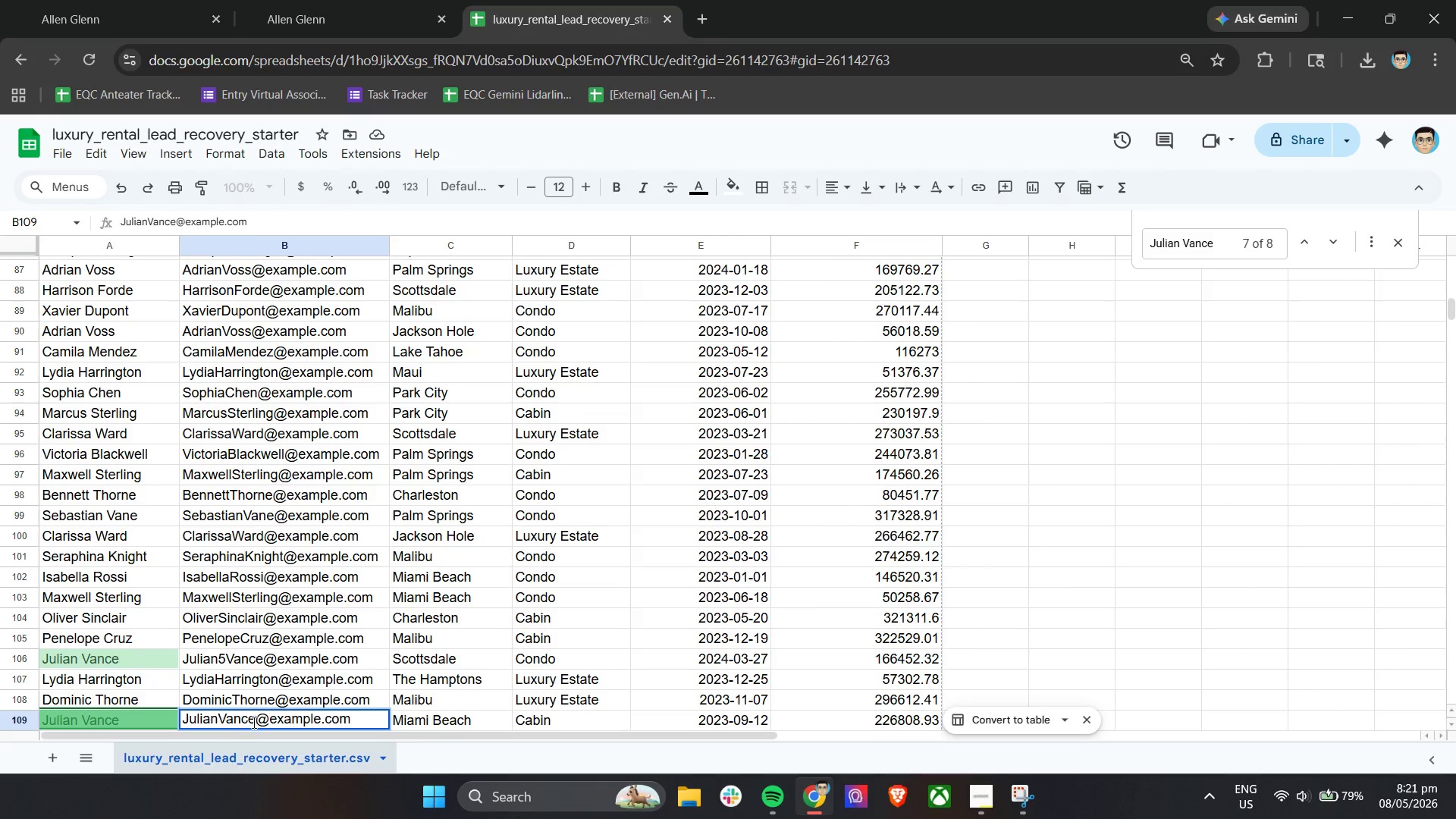 
left_click([256, 723])
 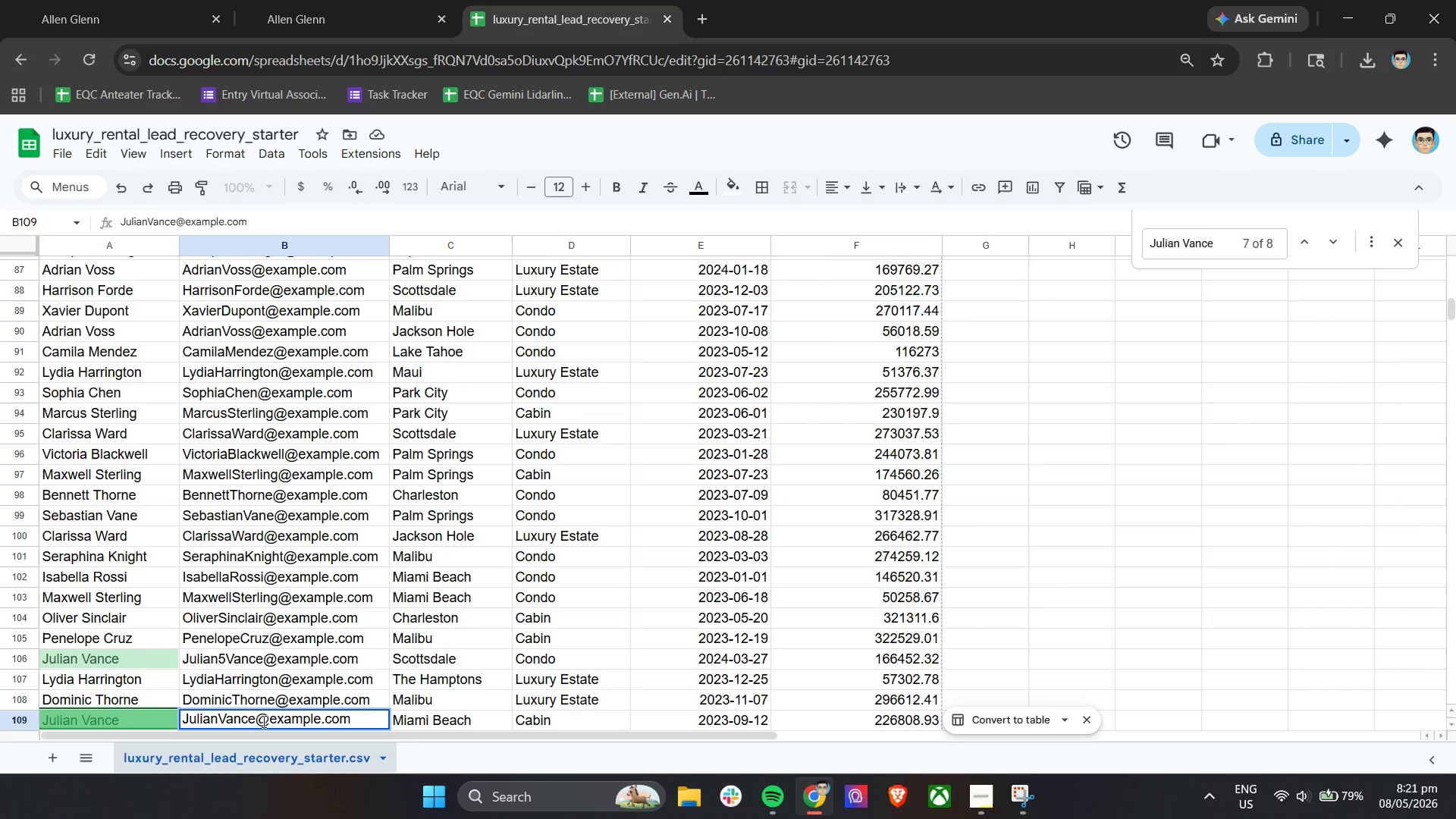 
key(6)
 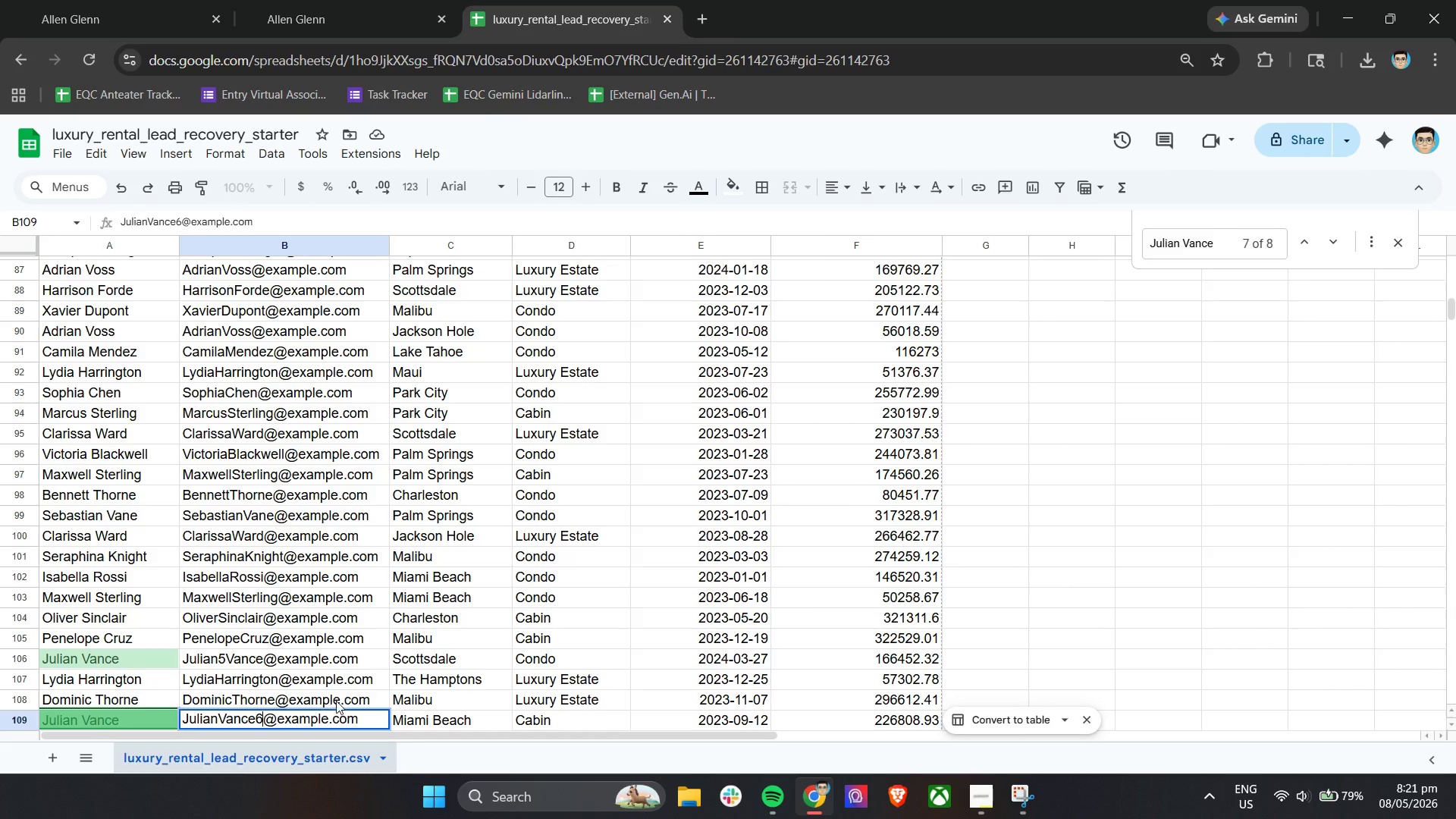 
left_click([336, 701])
 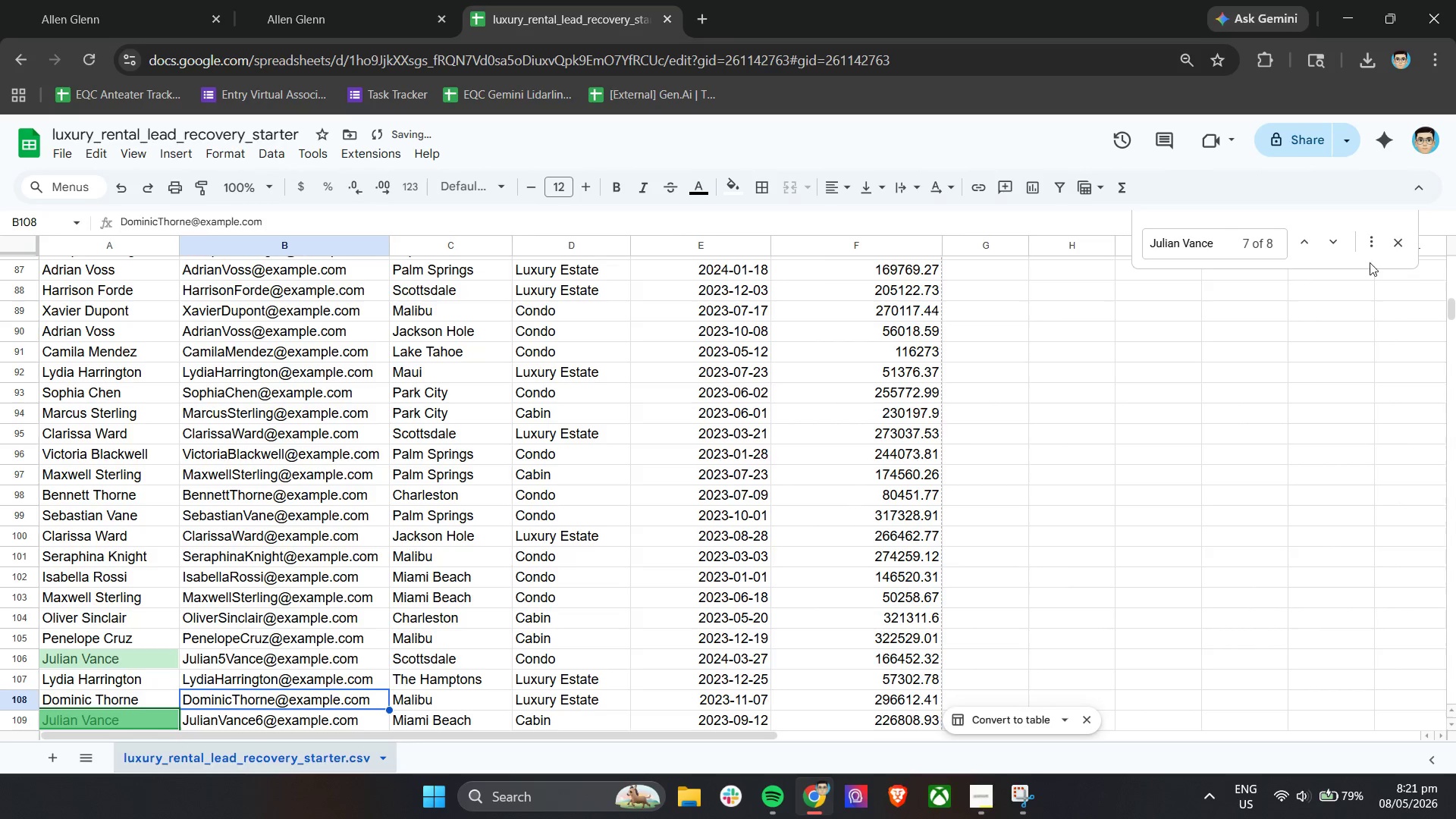 
left_click([1342, 243])
 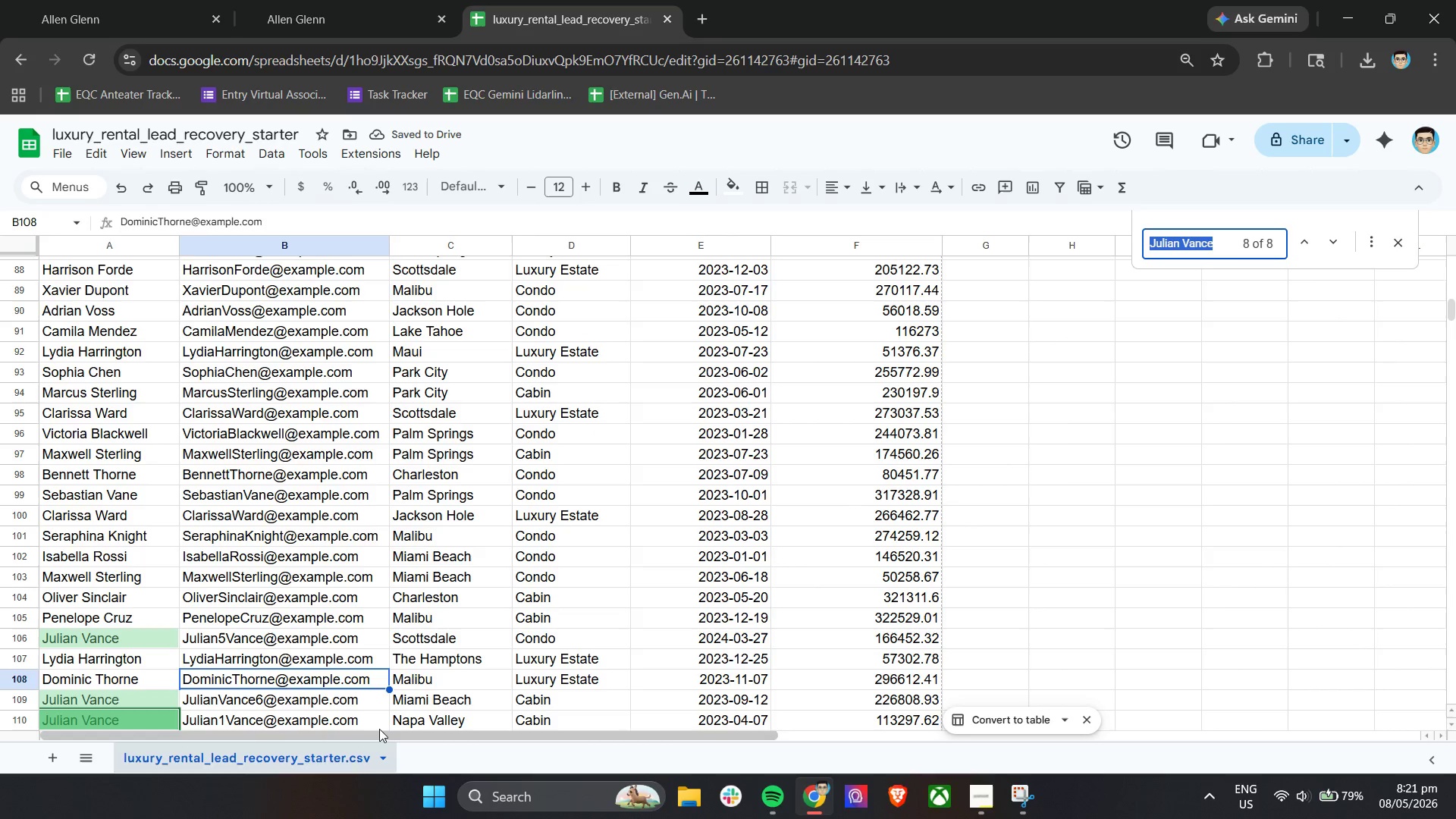 
scroll: coordinate [394, 698], scroll_direction: down, amount: 2.0
 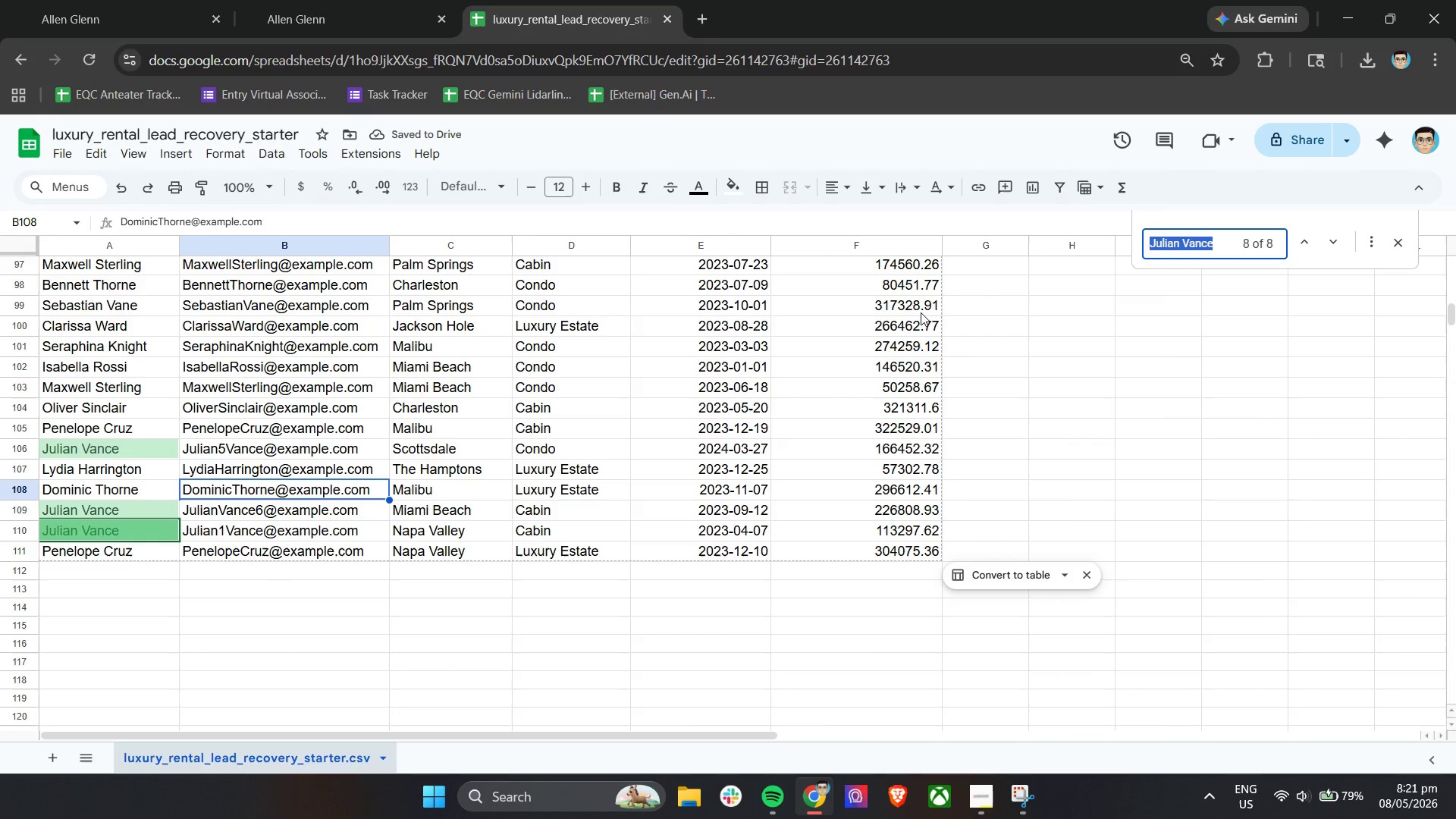 
left_click([1342, 245])
 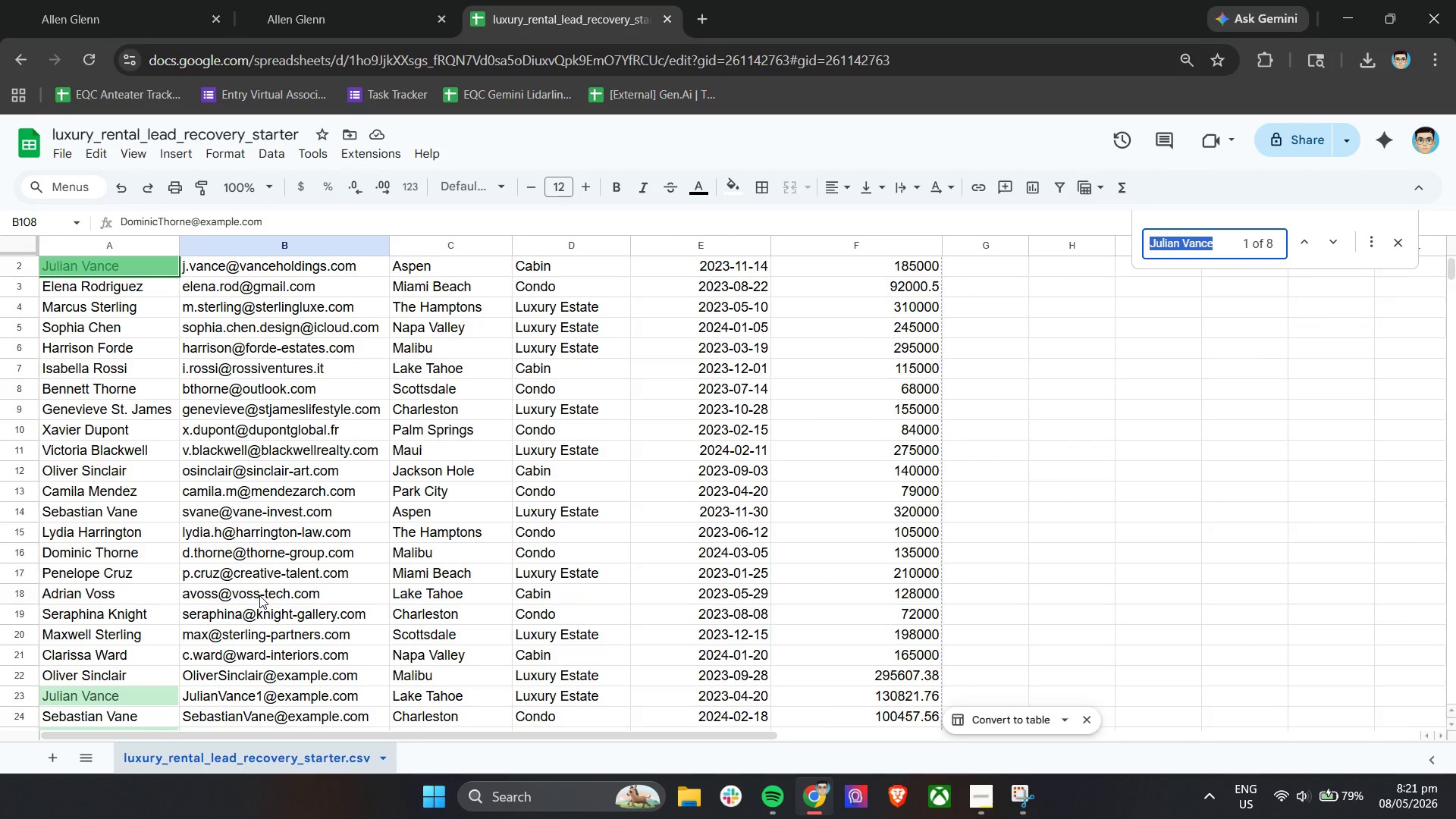 
left_click([127, 291])
 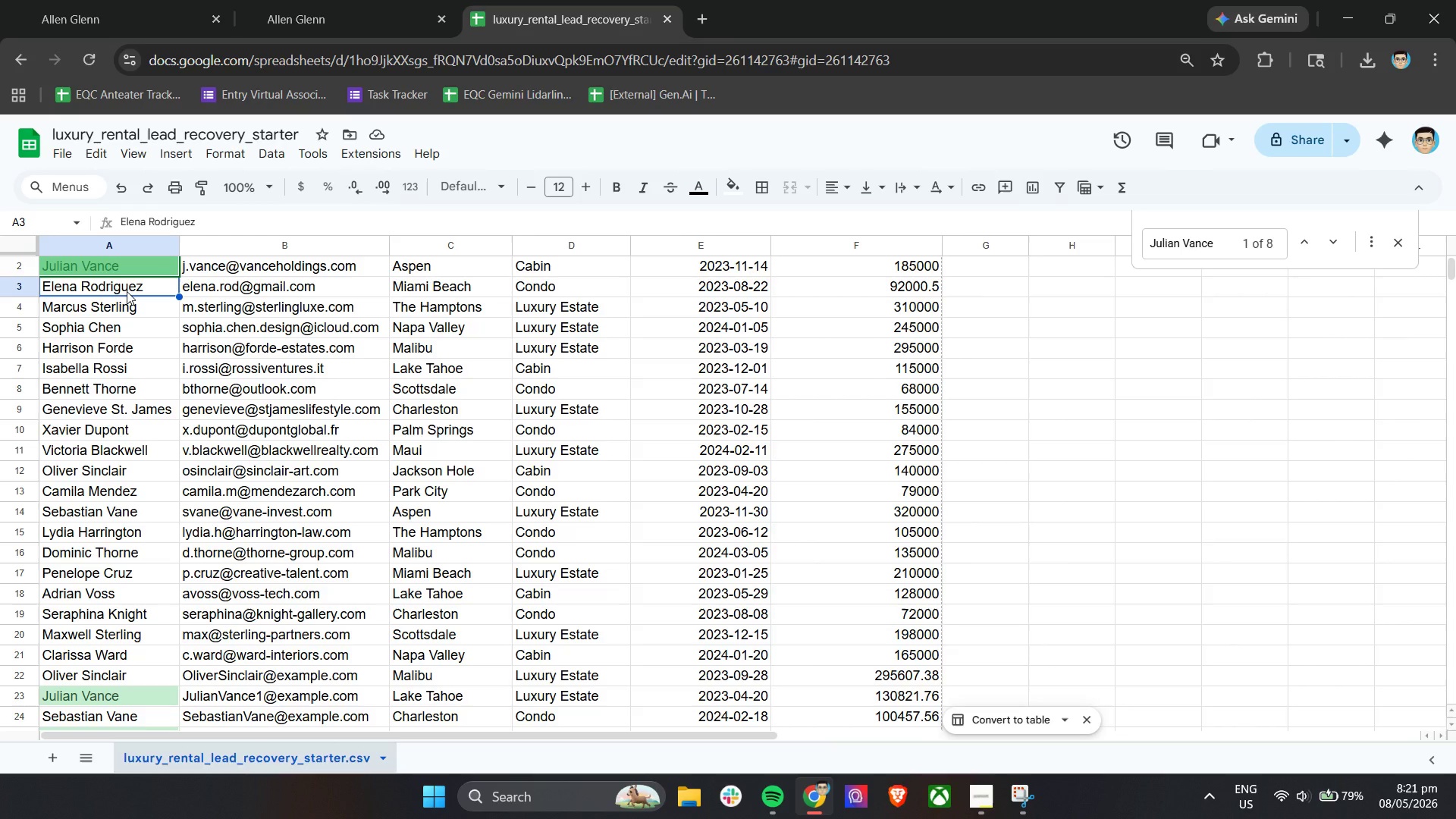 
left_click([127, 291])
 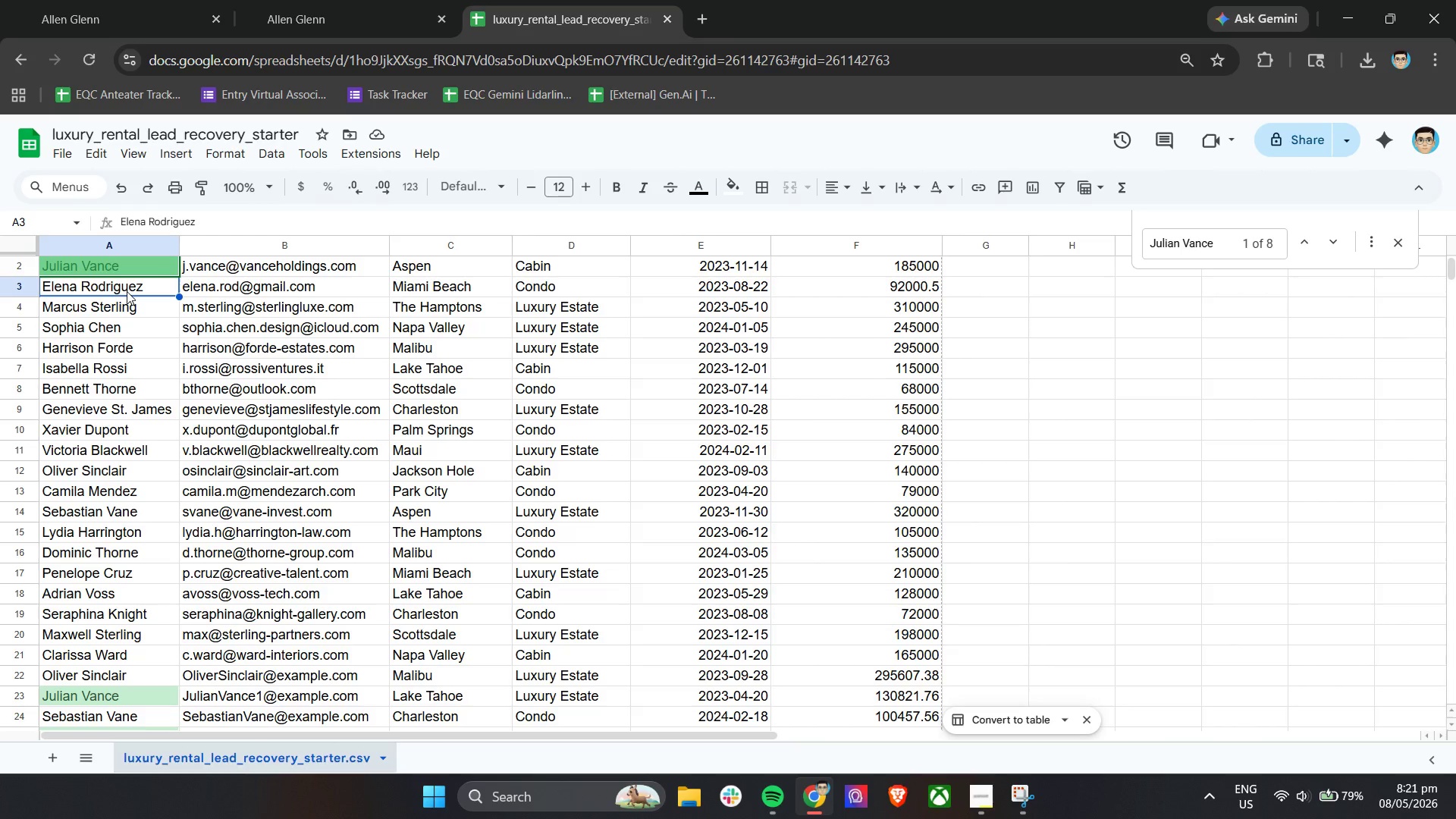 
double_click([127, 291])
 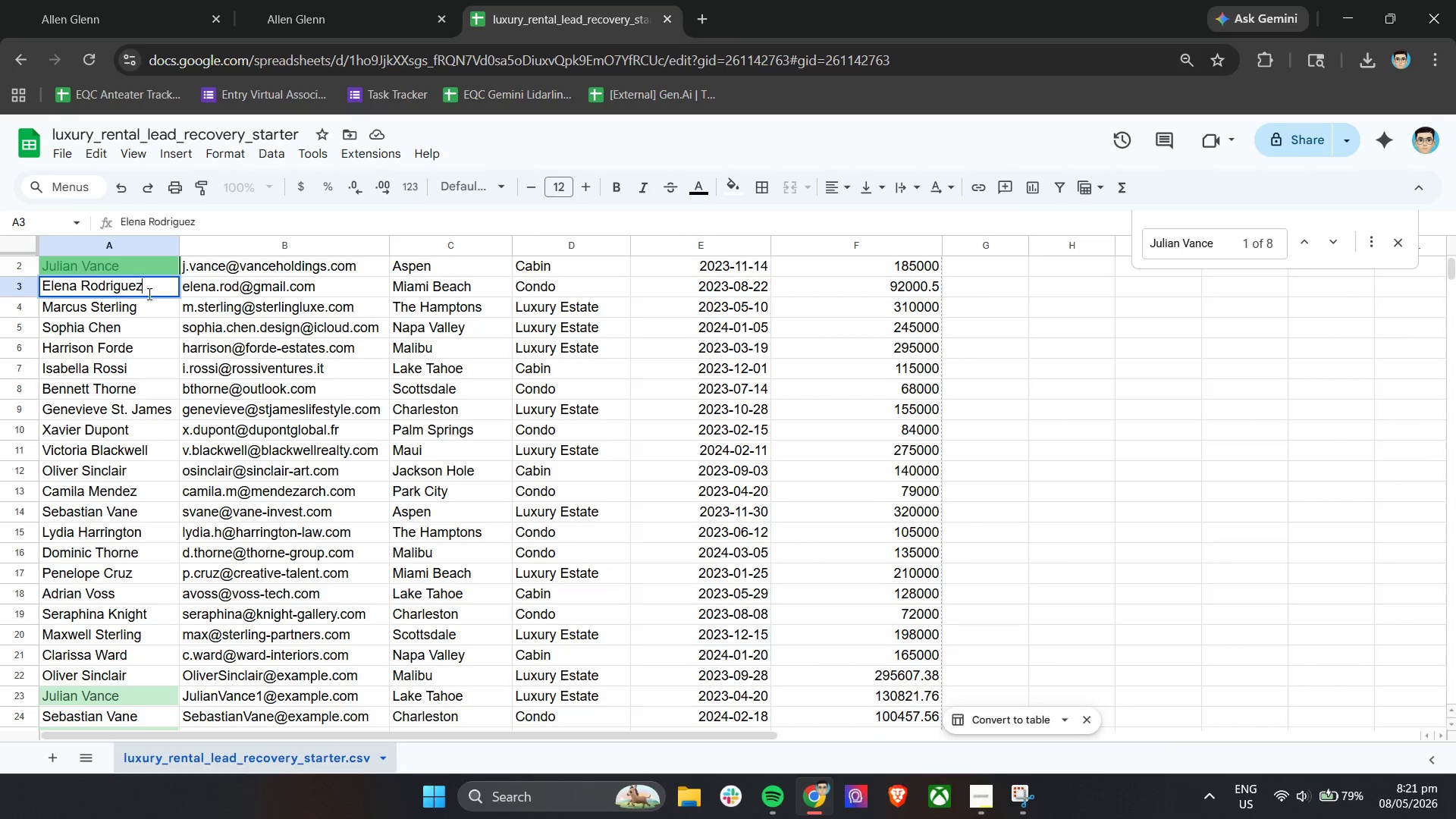 
key(Control+A)
 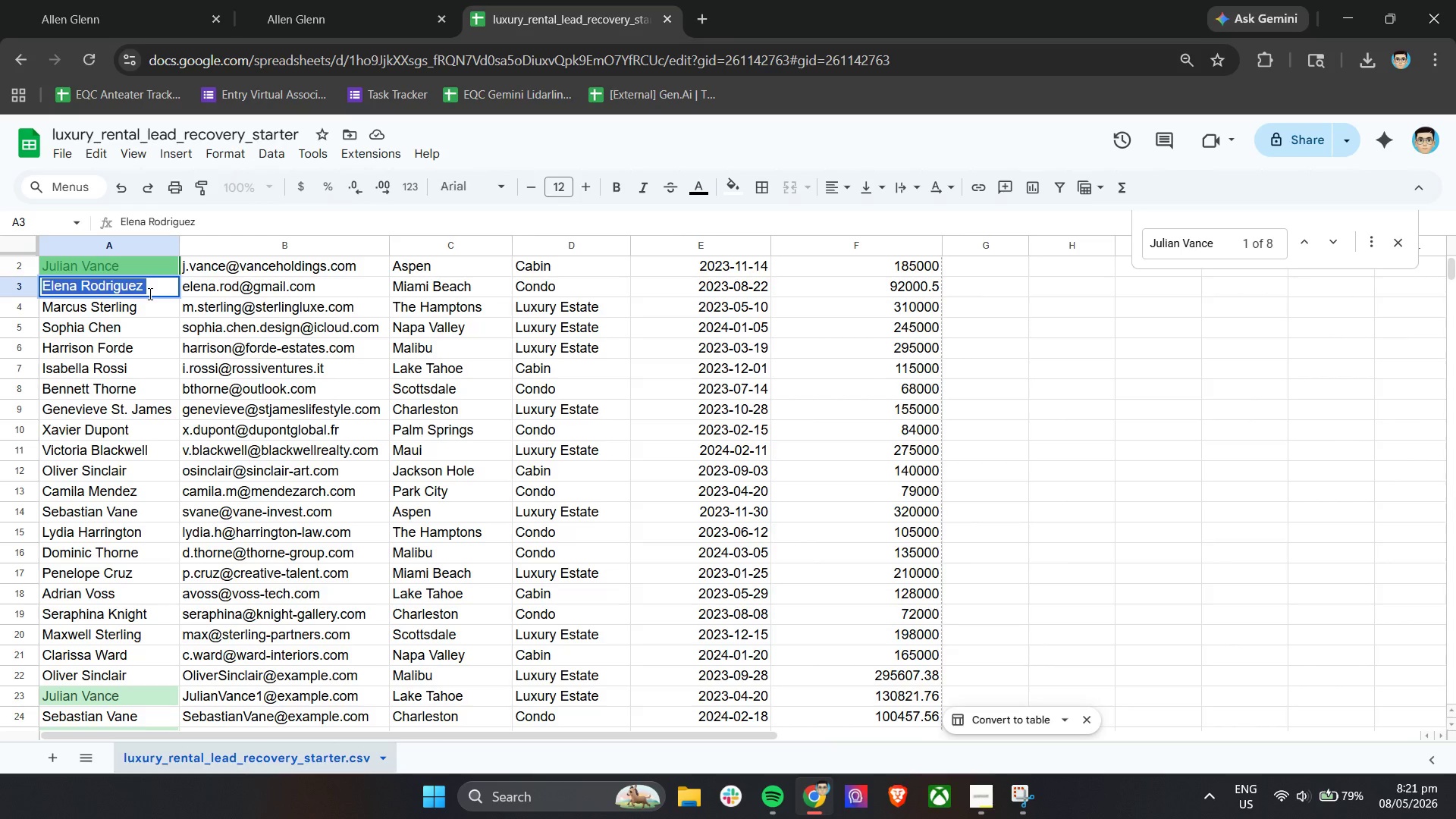 
key(Control+C)
 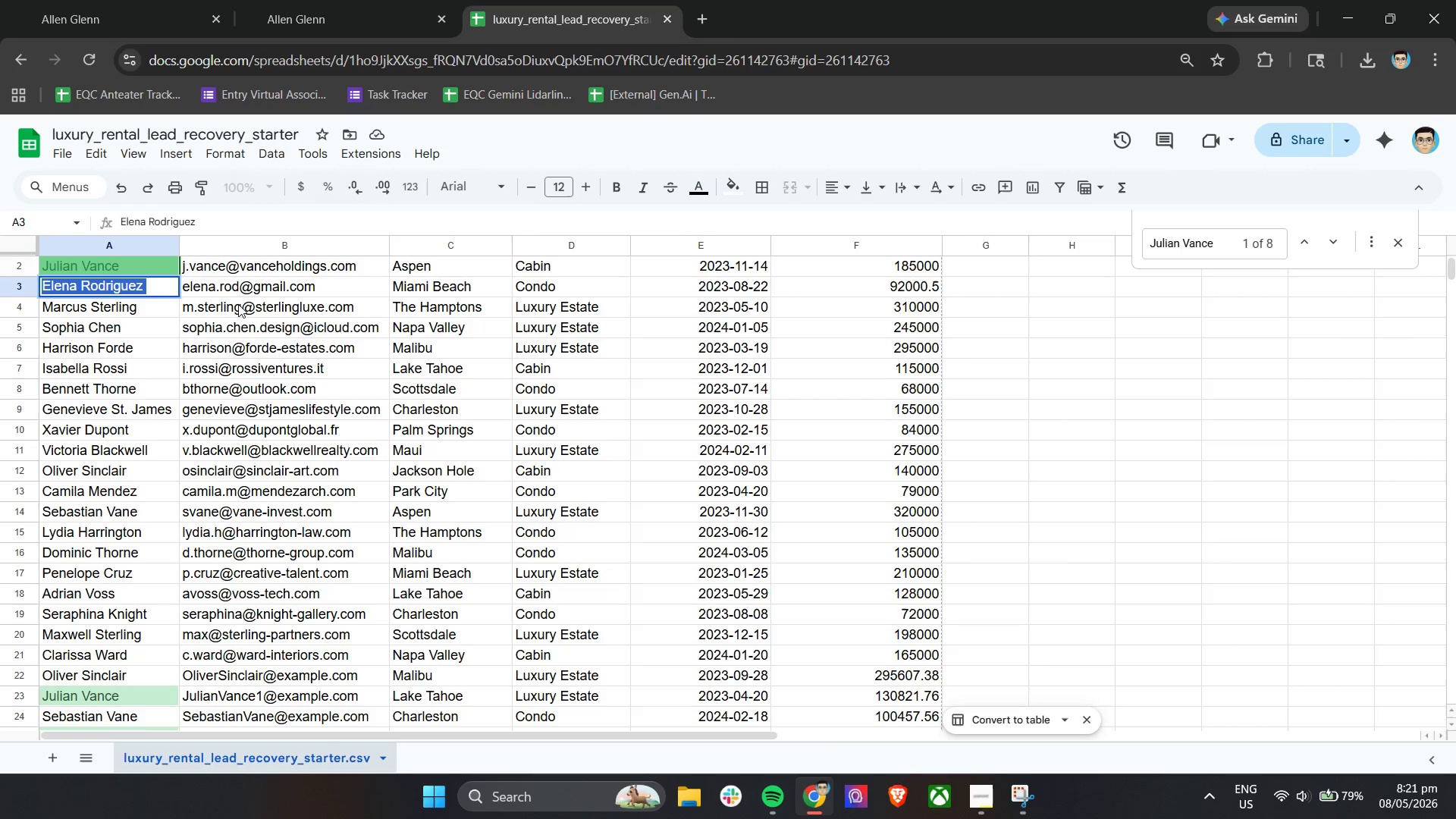 
key(Control+C)
 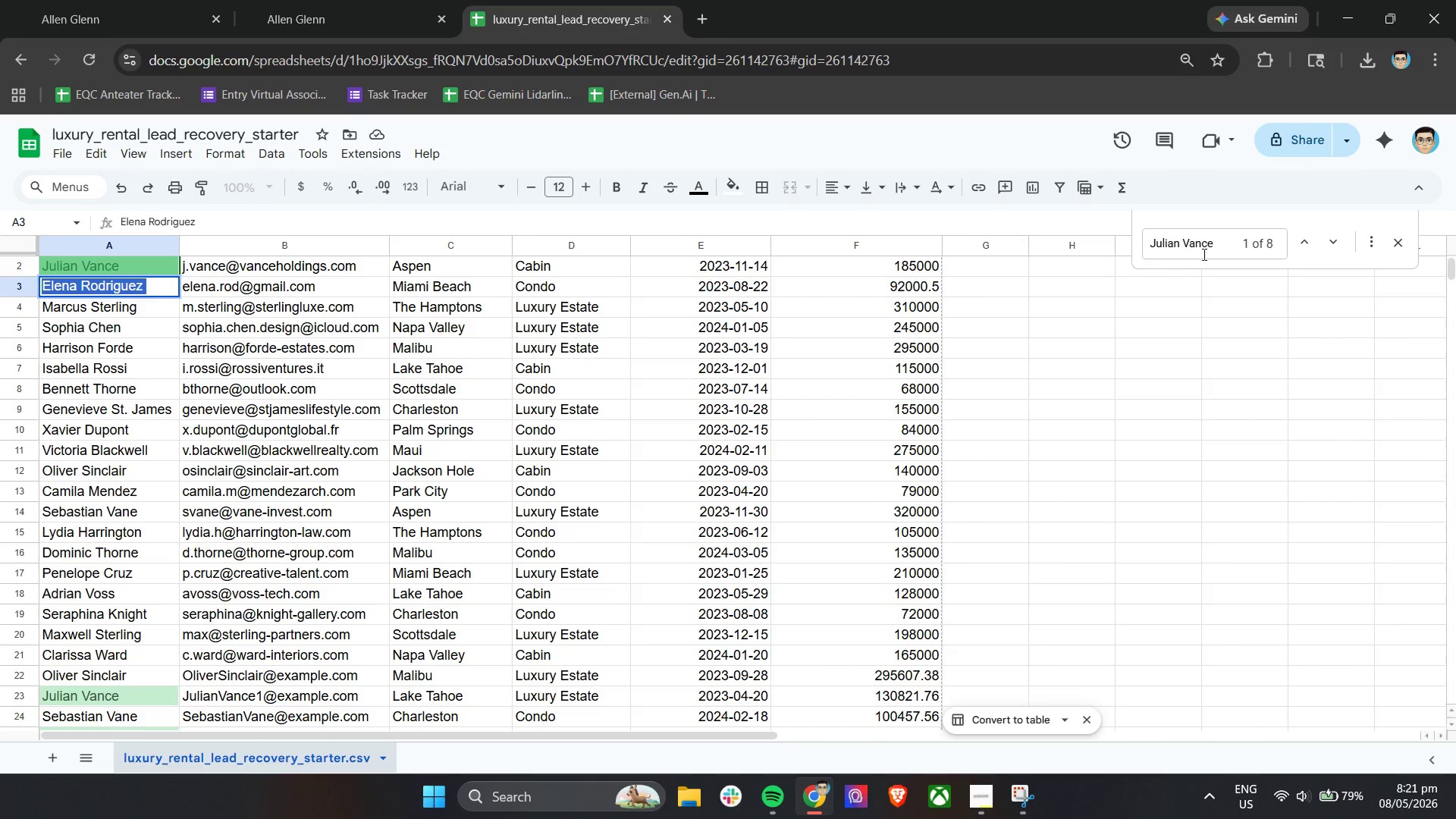 
double_click([1204, 252])
 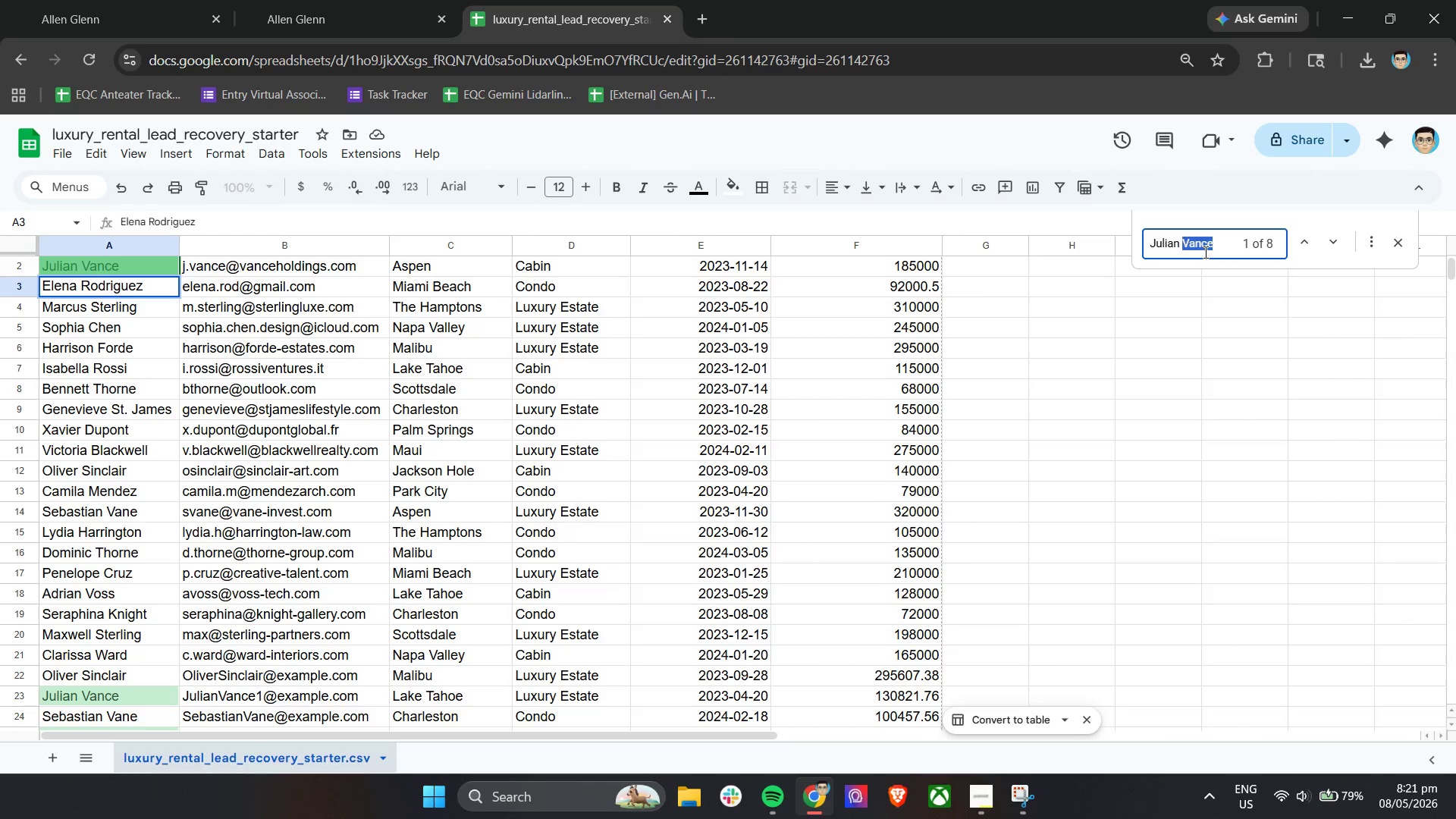 
triple_click([1204, 252])
 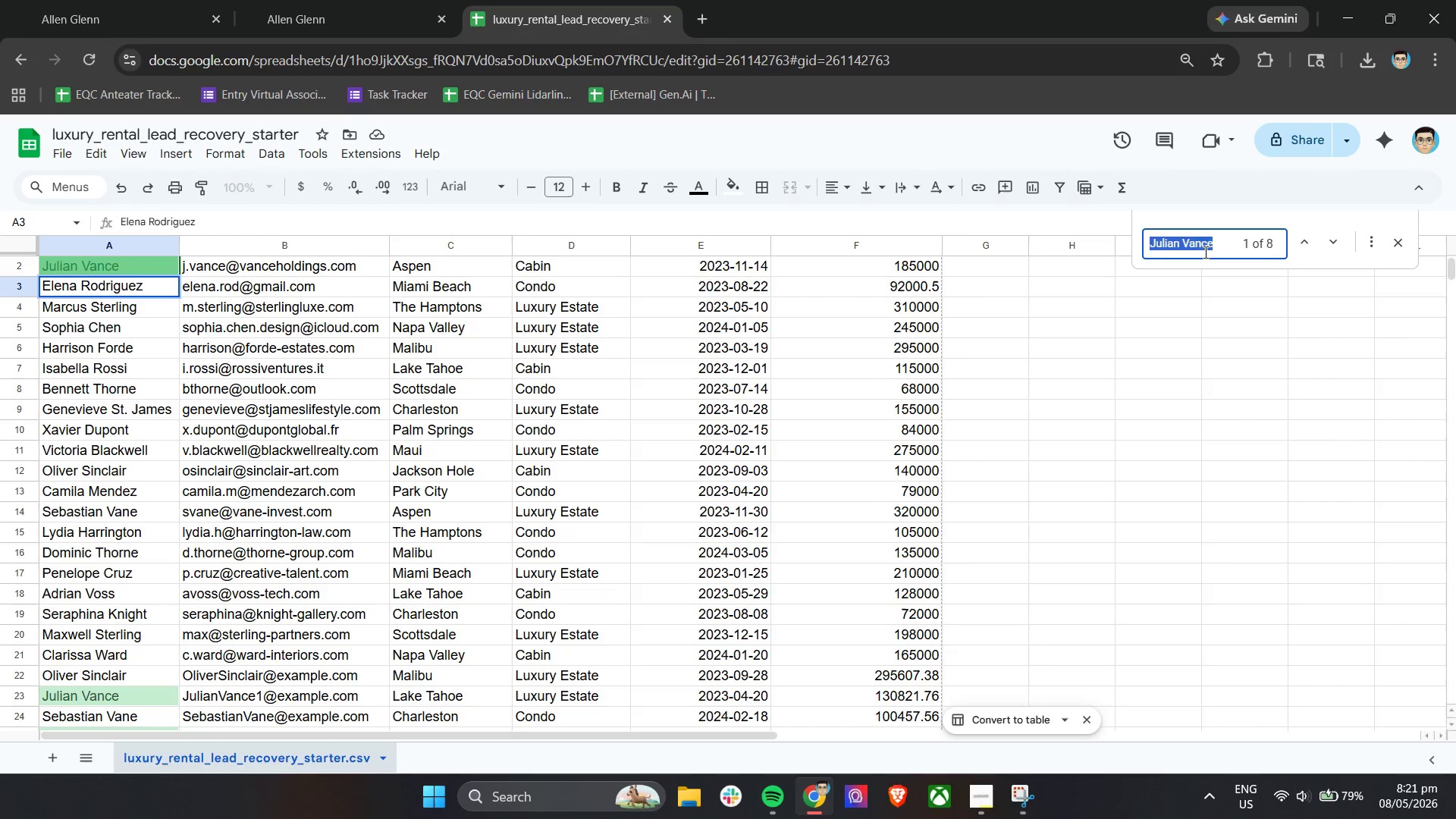 
key(Control+ControlLeft)
 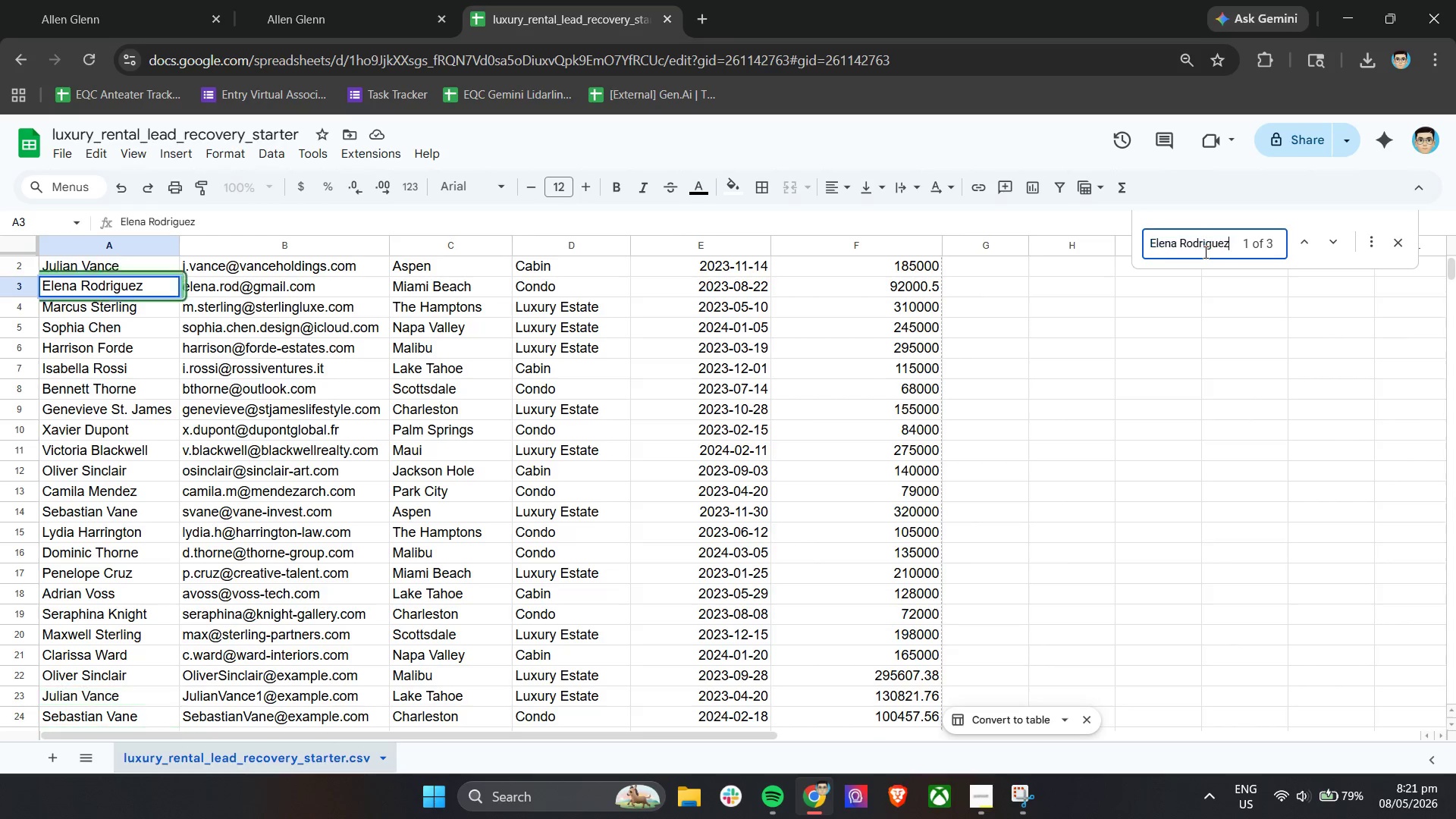 
key(Control+V)
 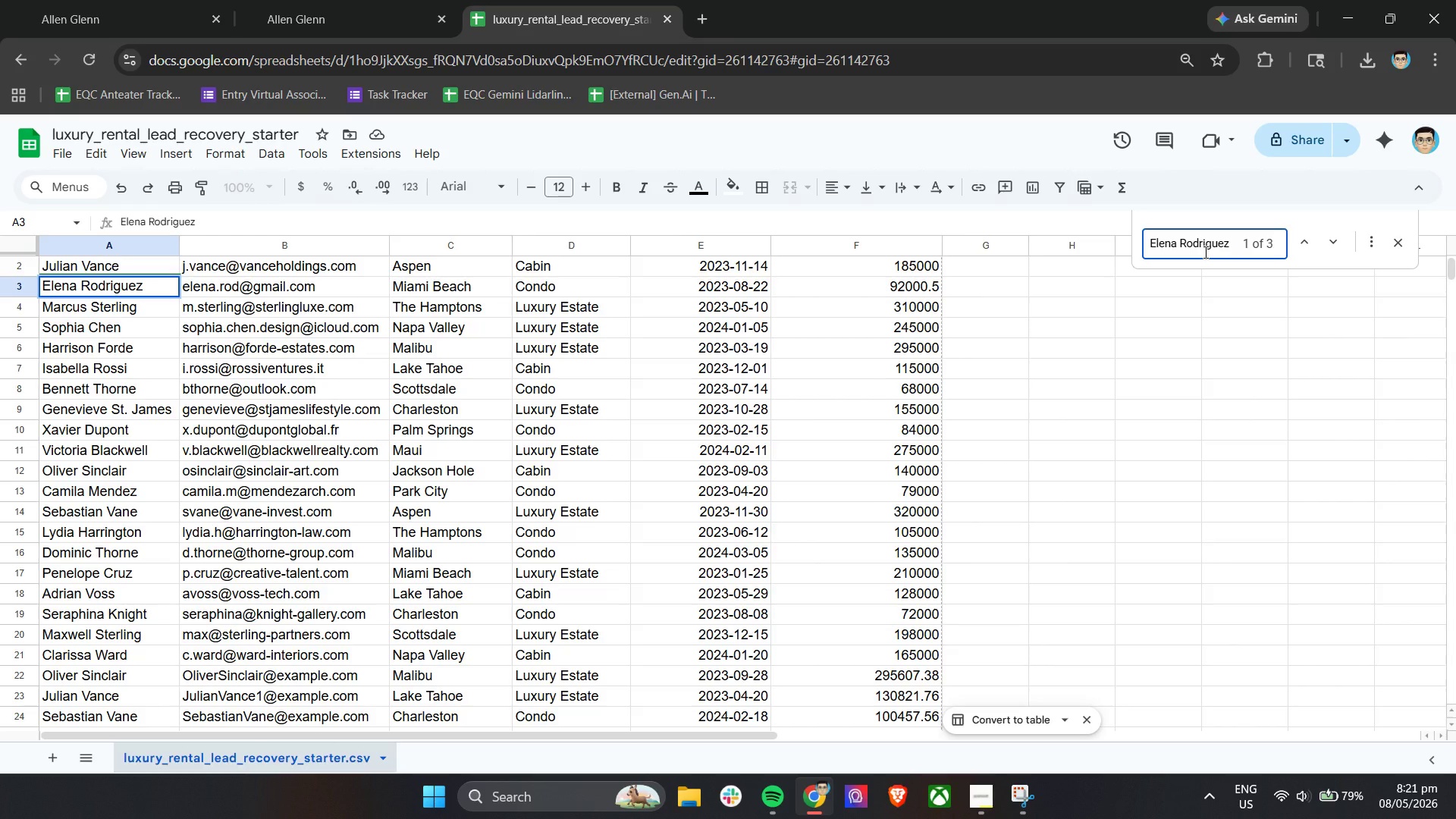 
key(Enter)
 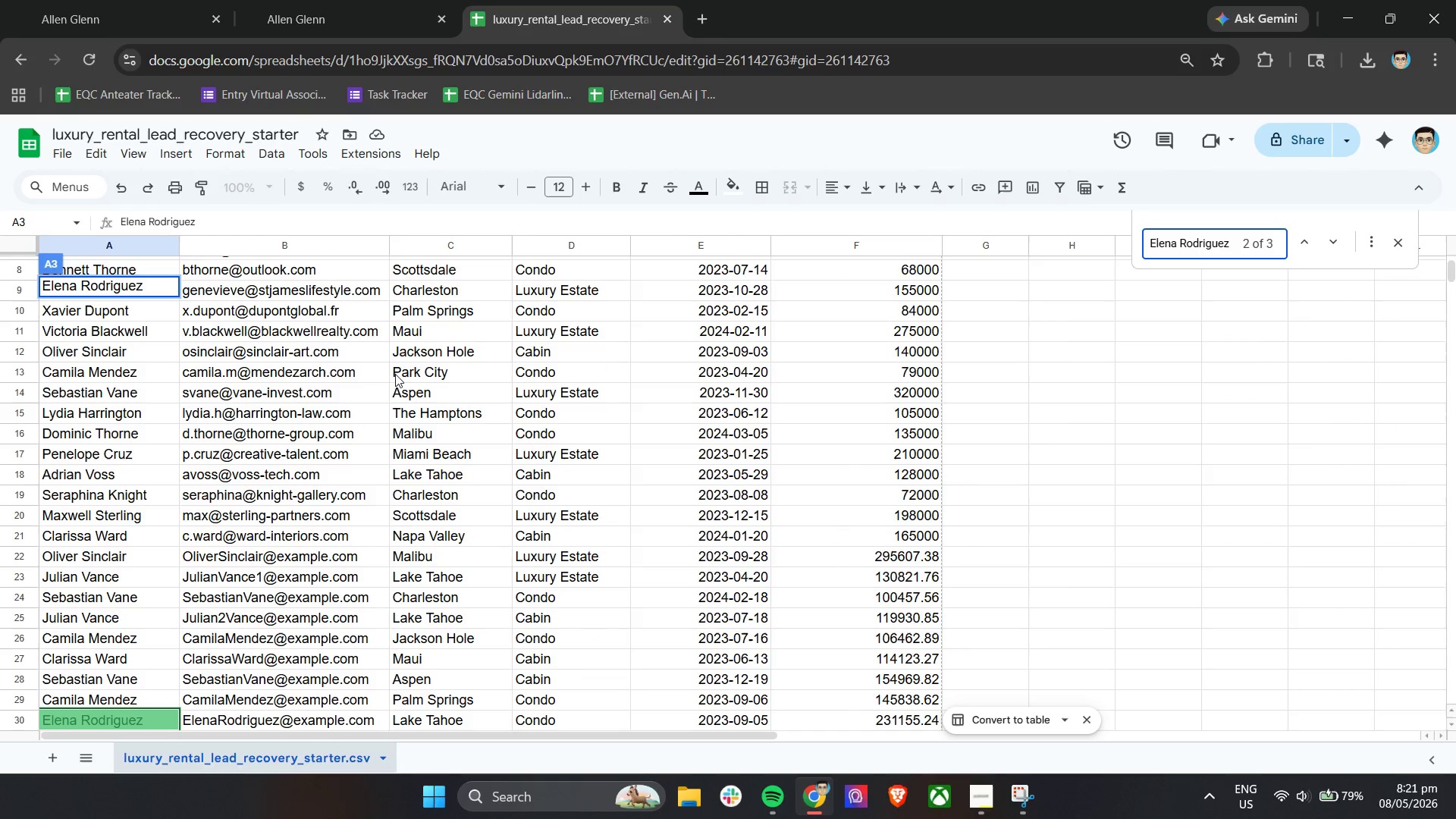 
scroll: coordinate [412, 390], scroll_direction: down, amount: 2.0
 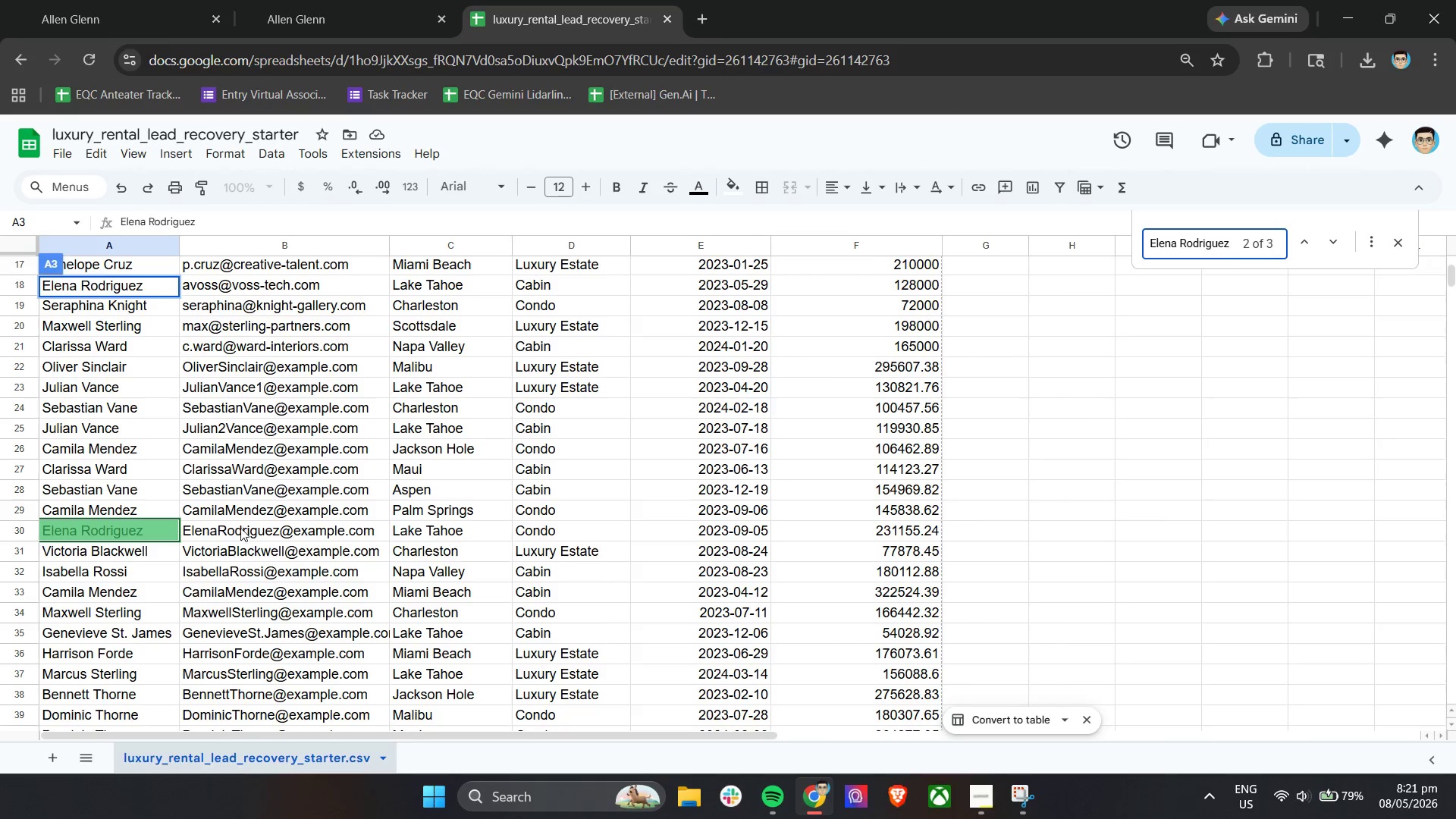 
double_click([240, 528])
 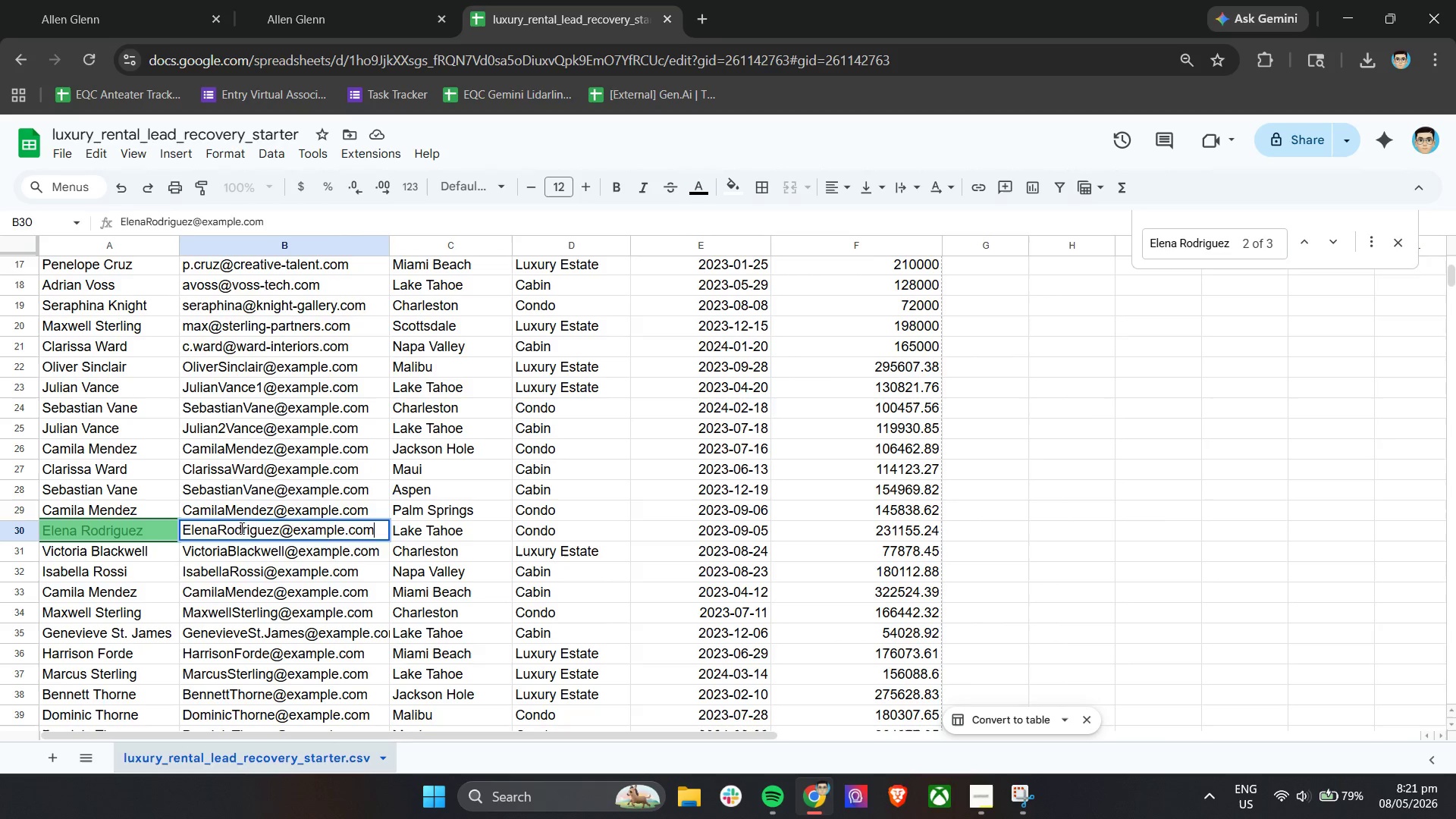 
triple_click([240, 528])
 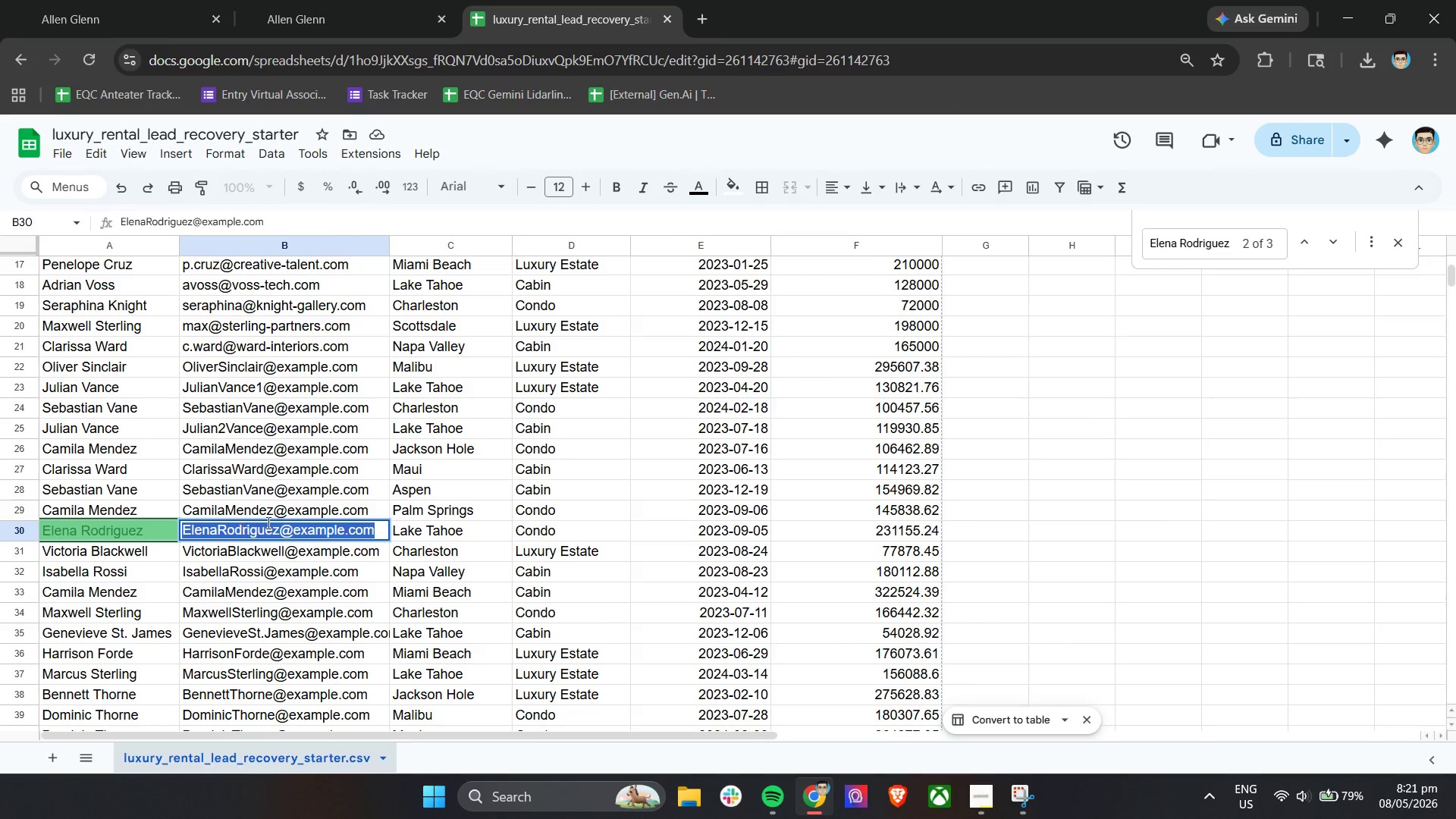 
key(Control+ControlLeft)
 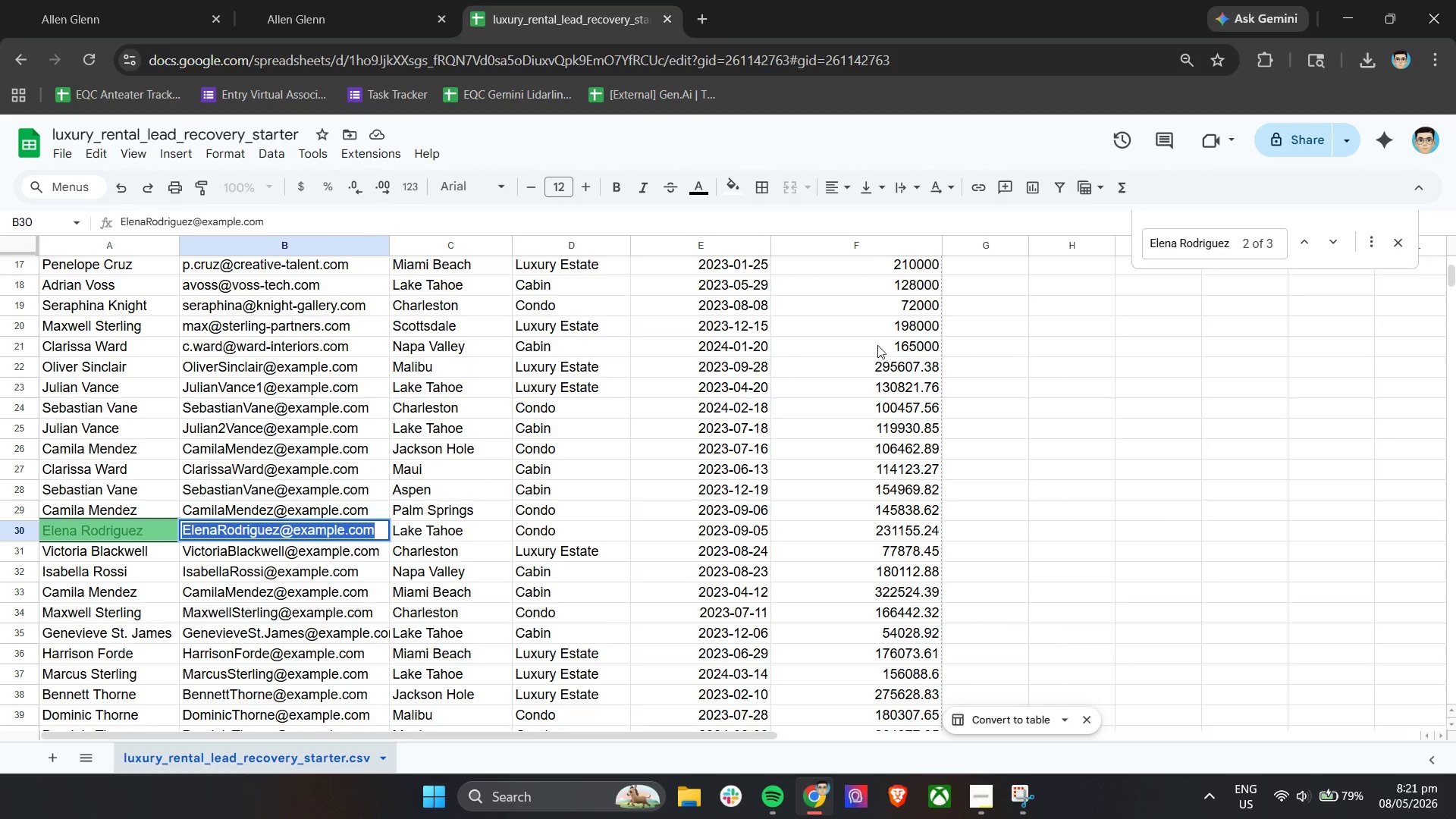 
key(Control+C)
 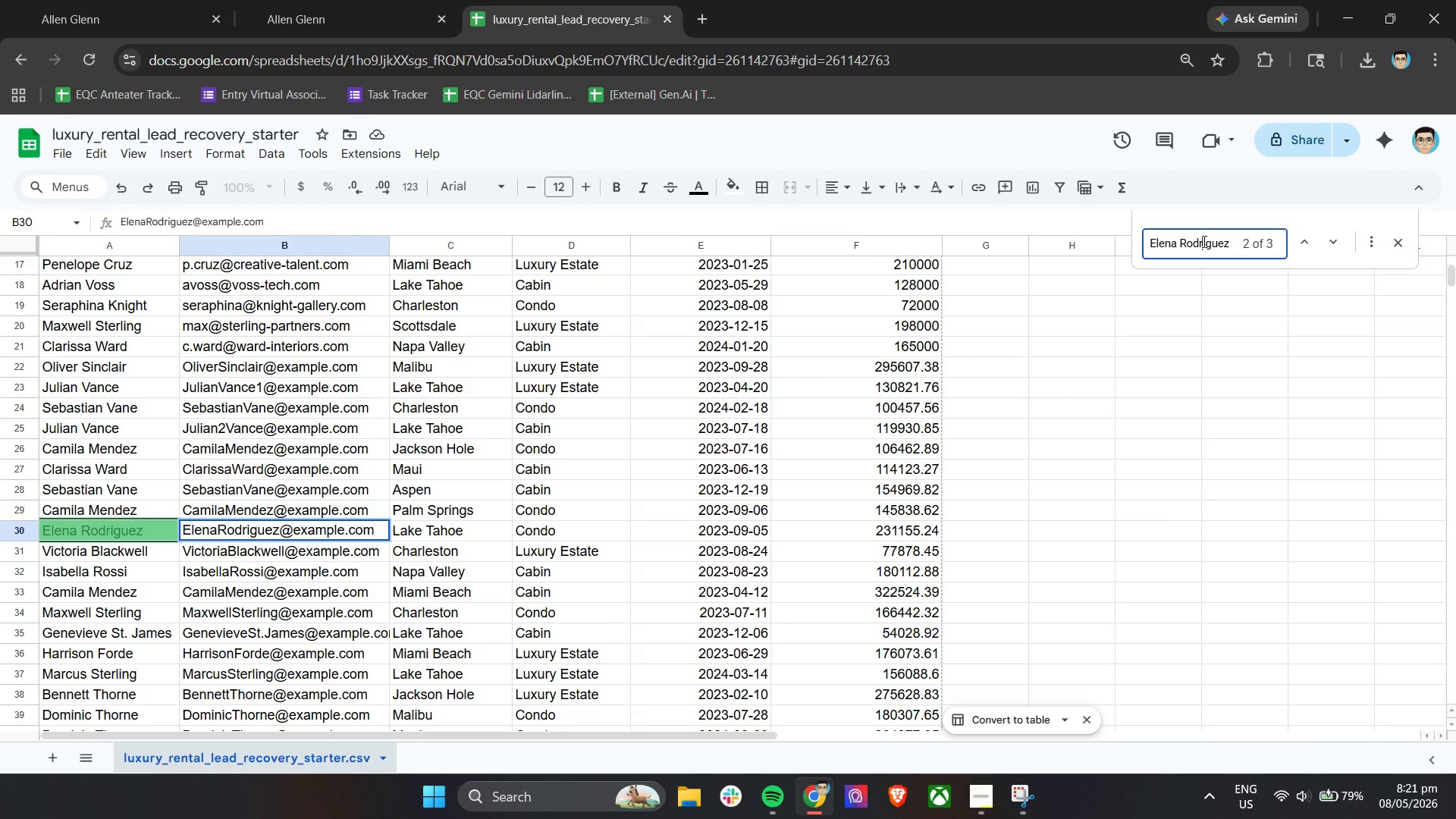 
double_click([1203, 241])
 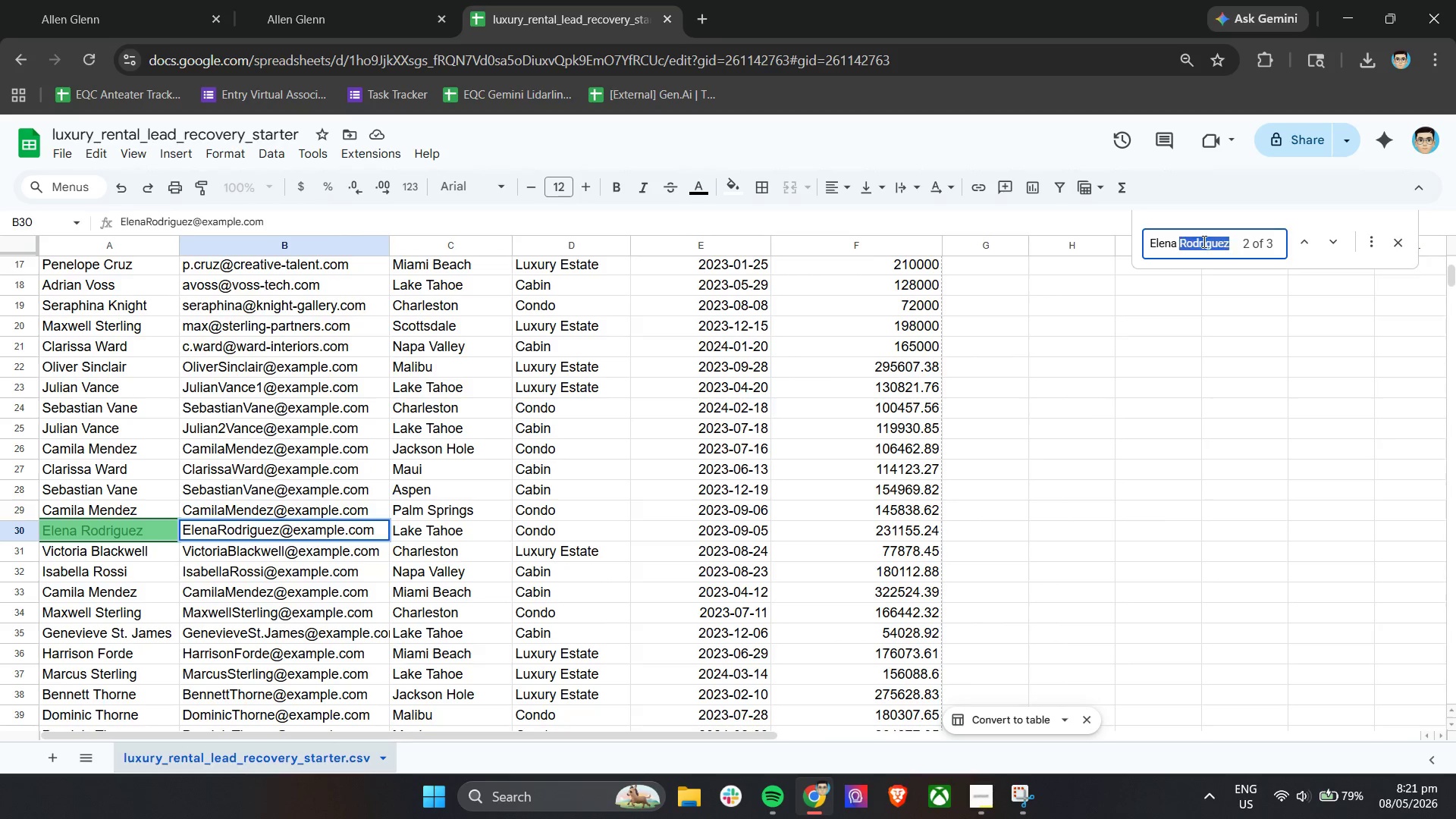 
triple_click([1203, 241])
 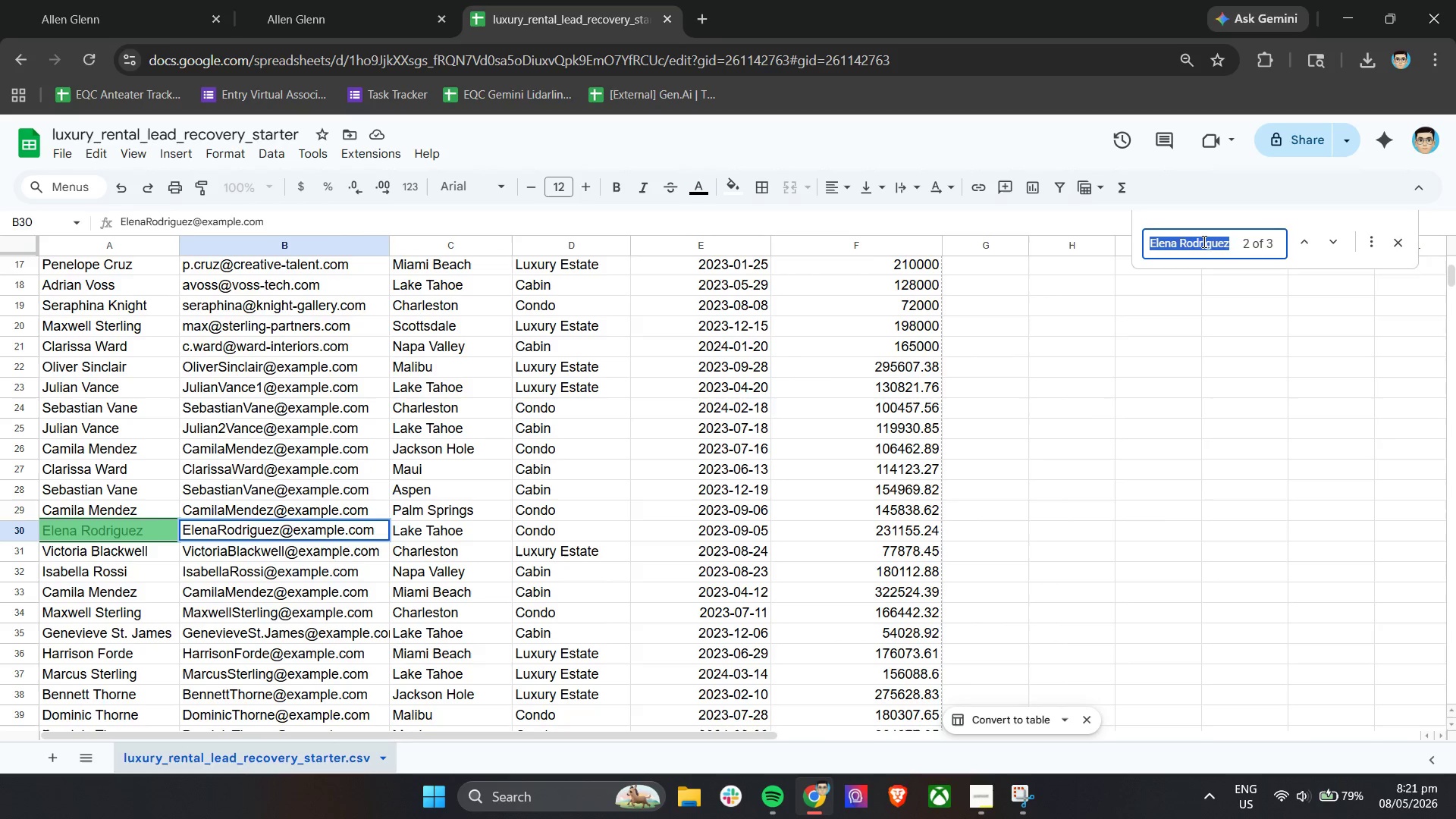 
key(Control+V)
 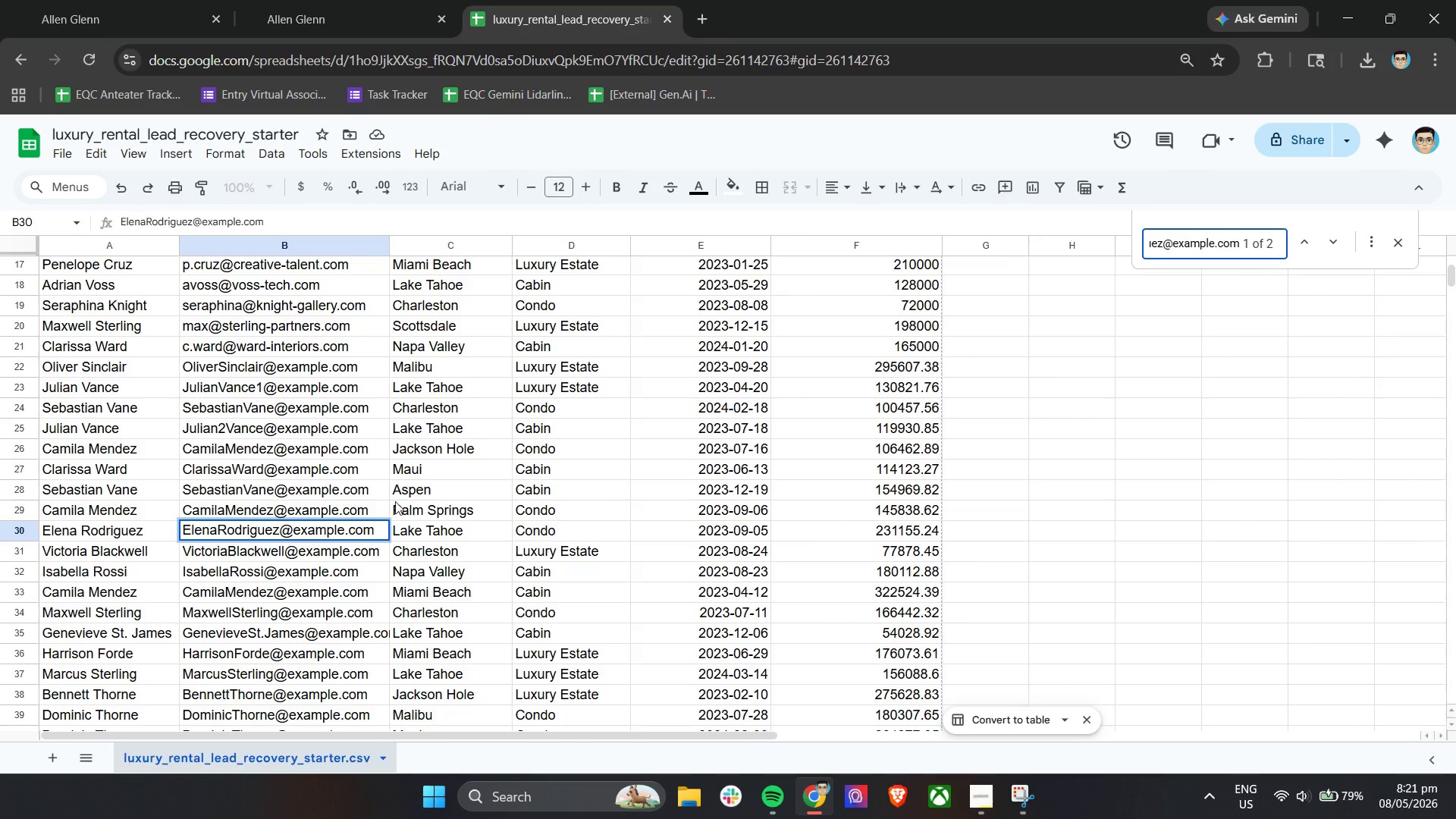 
key(Enter)
 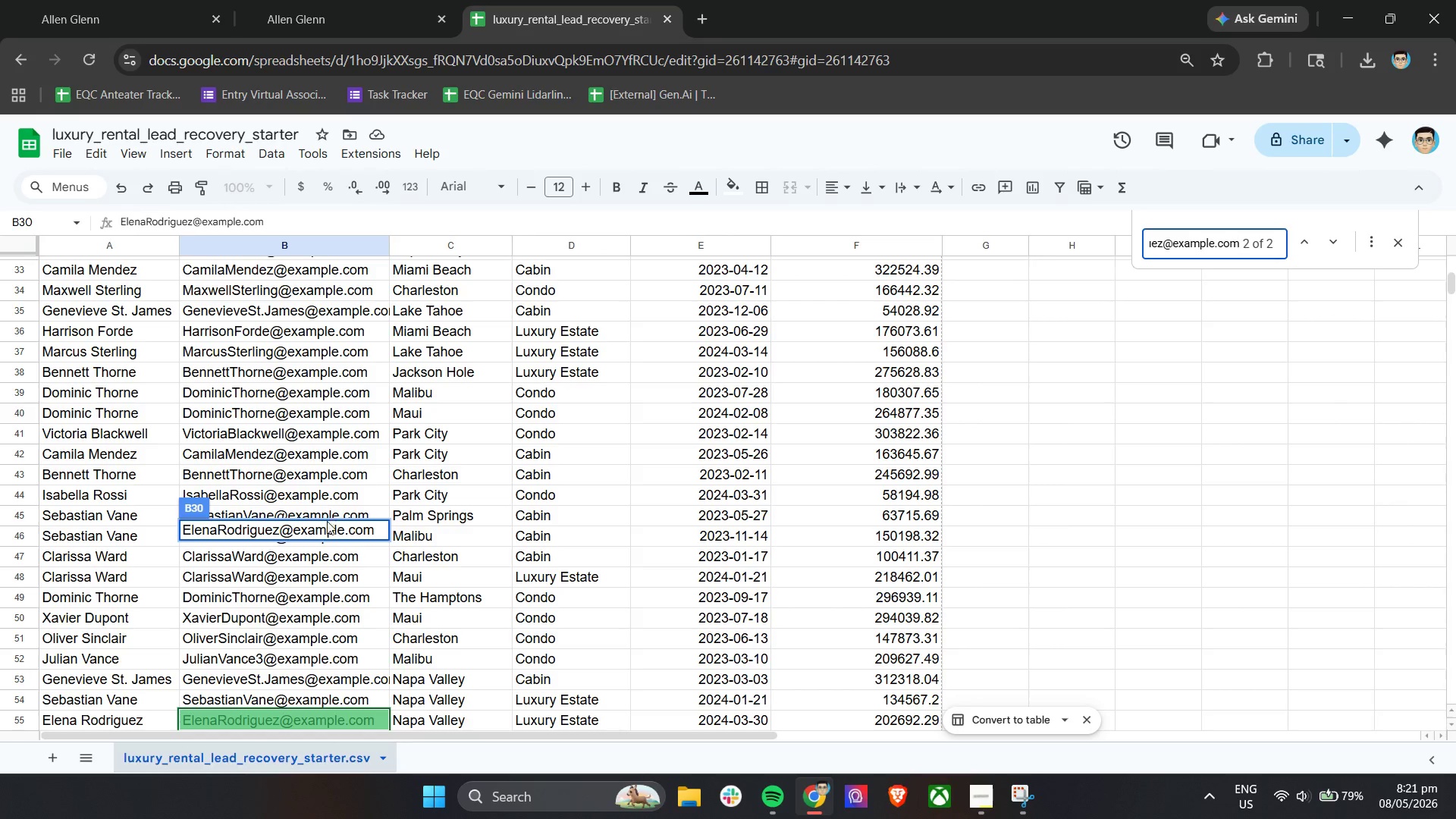 
scroll: coordinate [236, 662], scroll_direction: down, amount: 5.0
 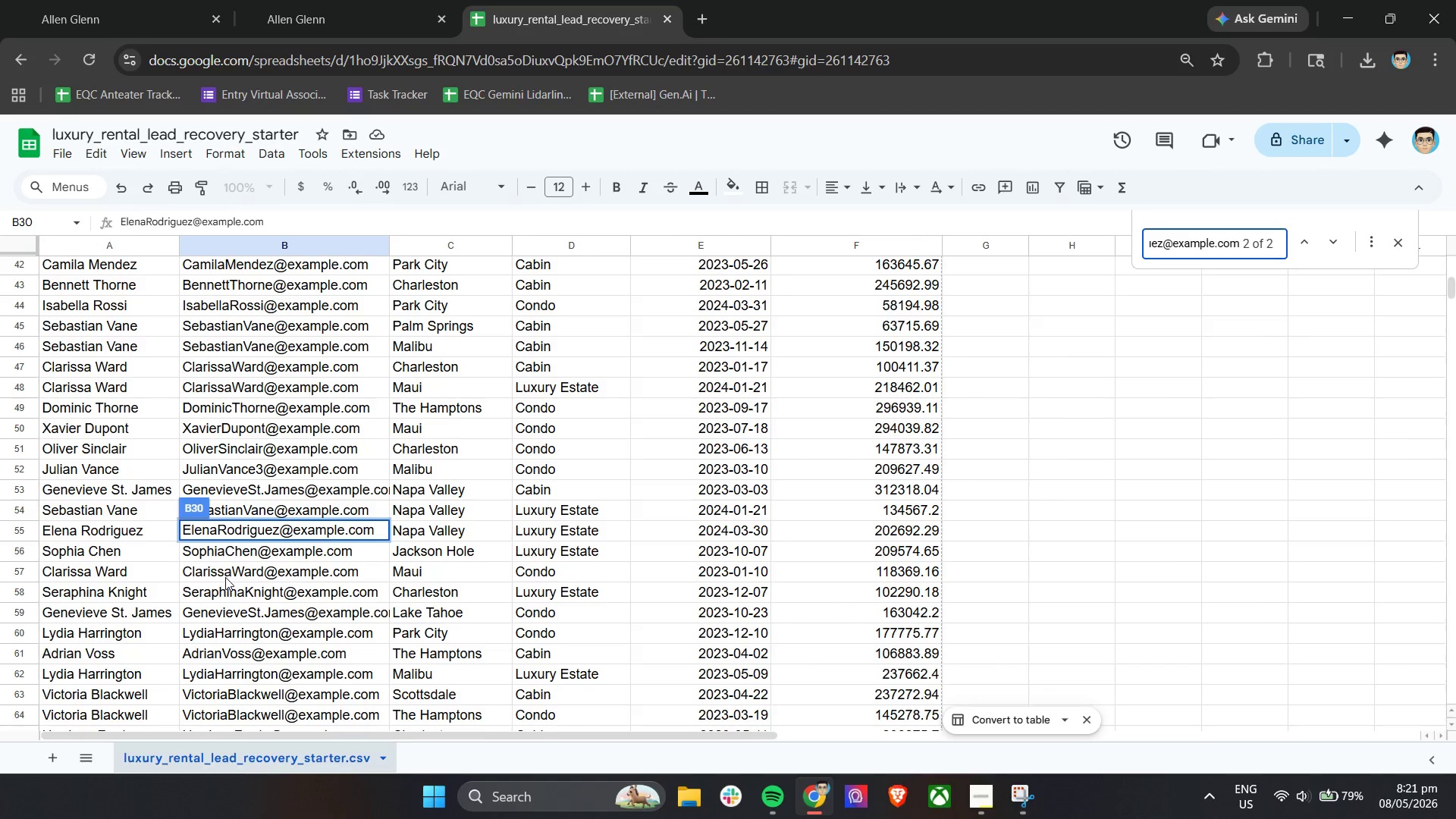 
scroll: coordinate [273, 628], scroll_direction: up, amount: 2.0
 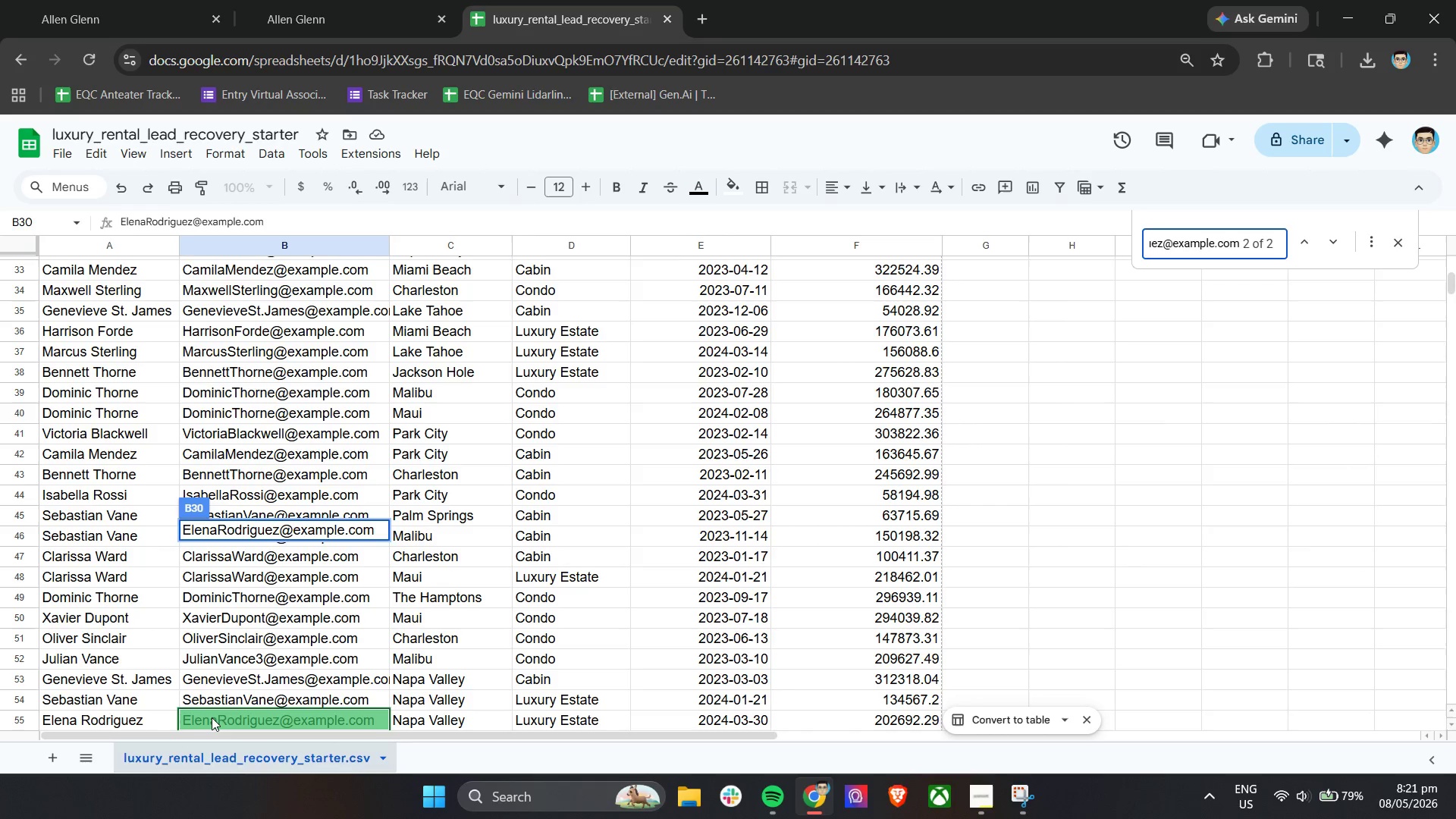 
double_click([212, 717])
 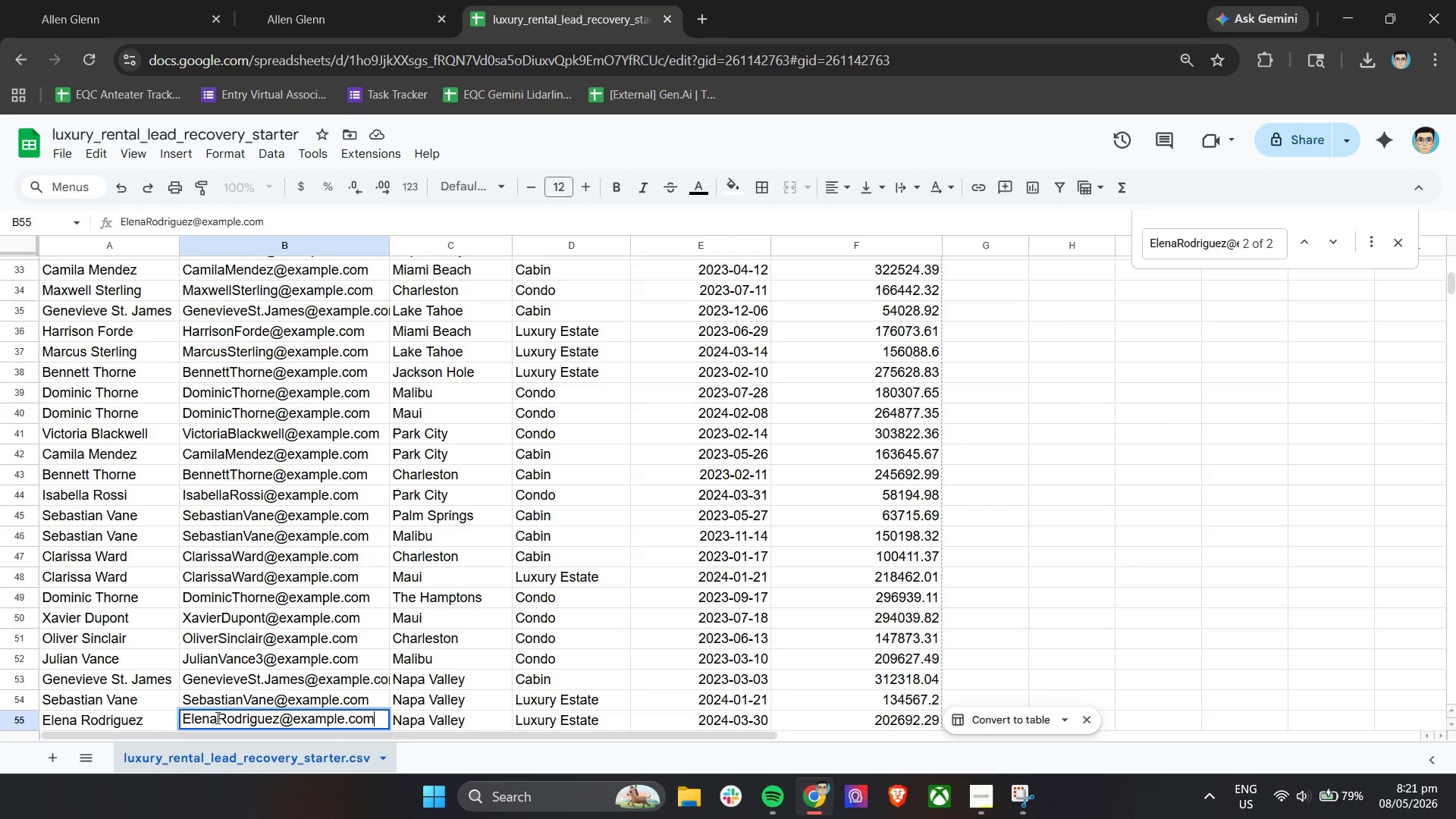 
triple_click([217, 717])
 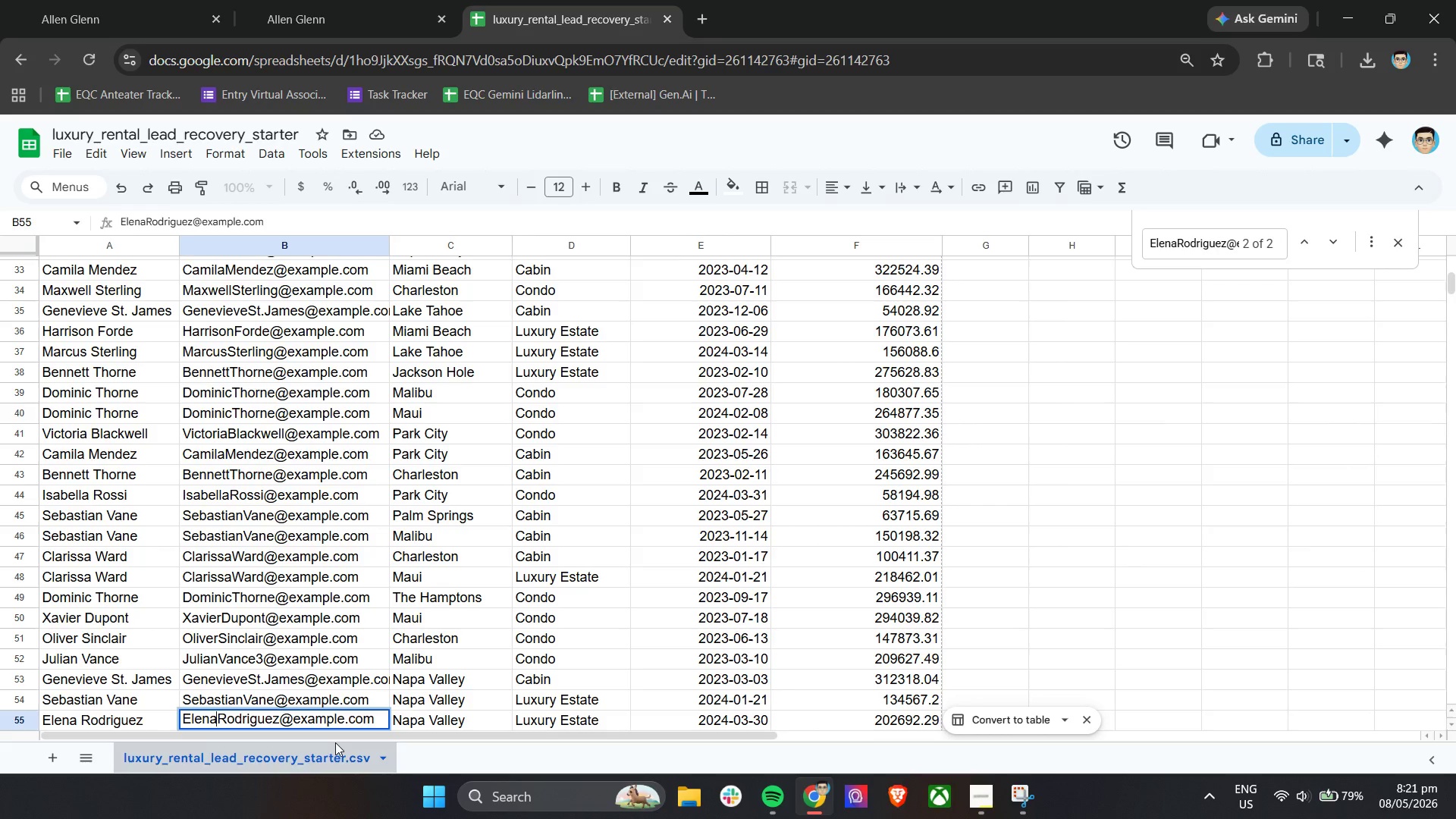 
key(2)
 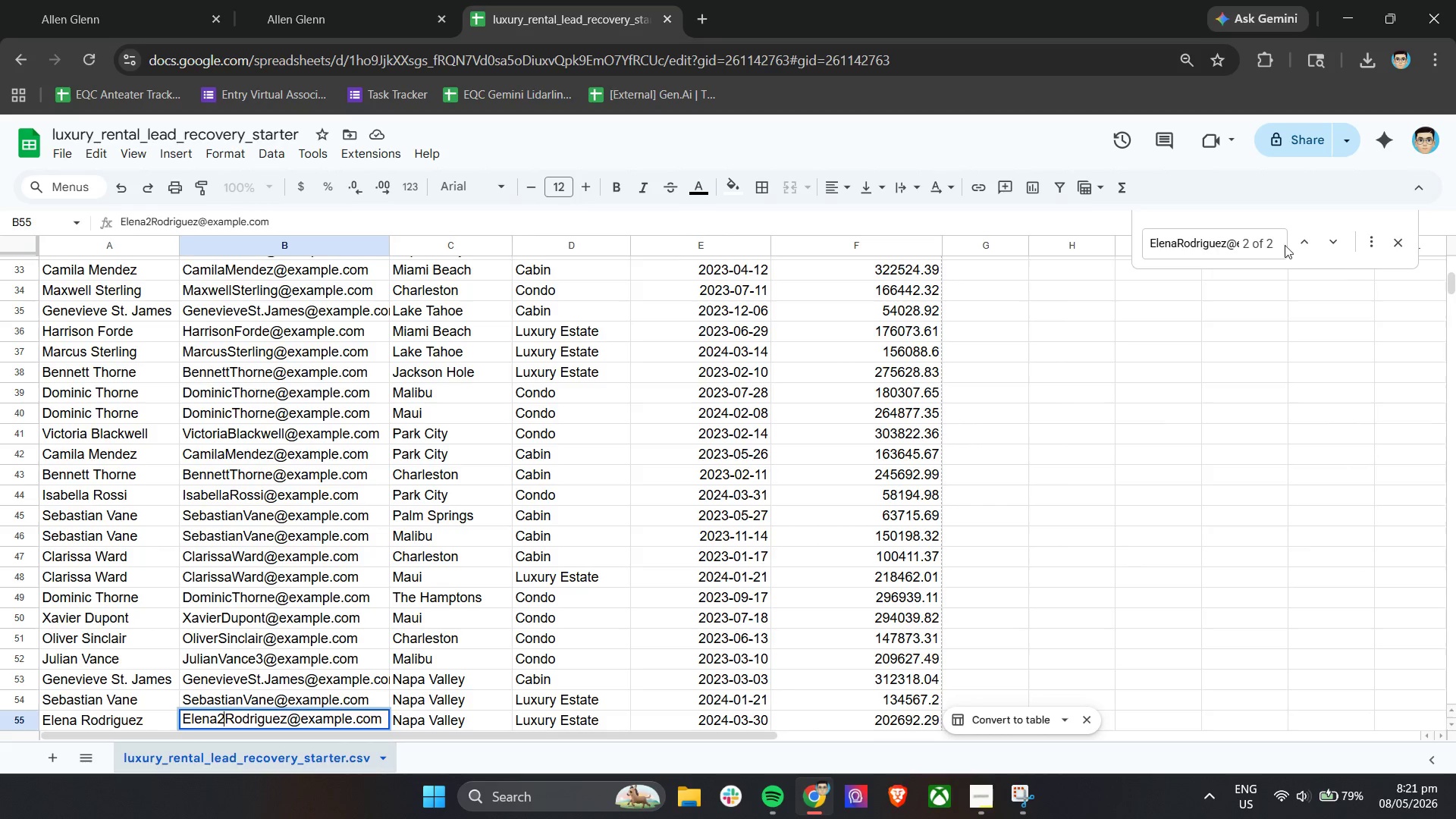 
left_click([1215, 243])
 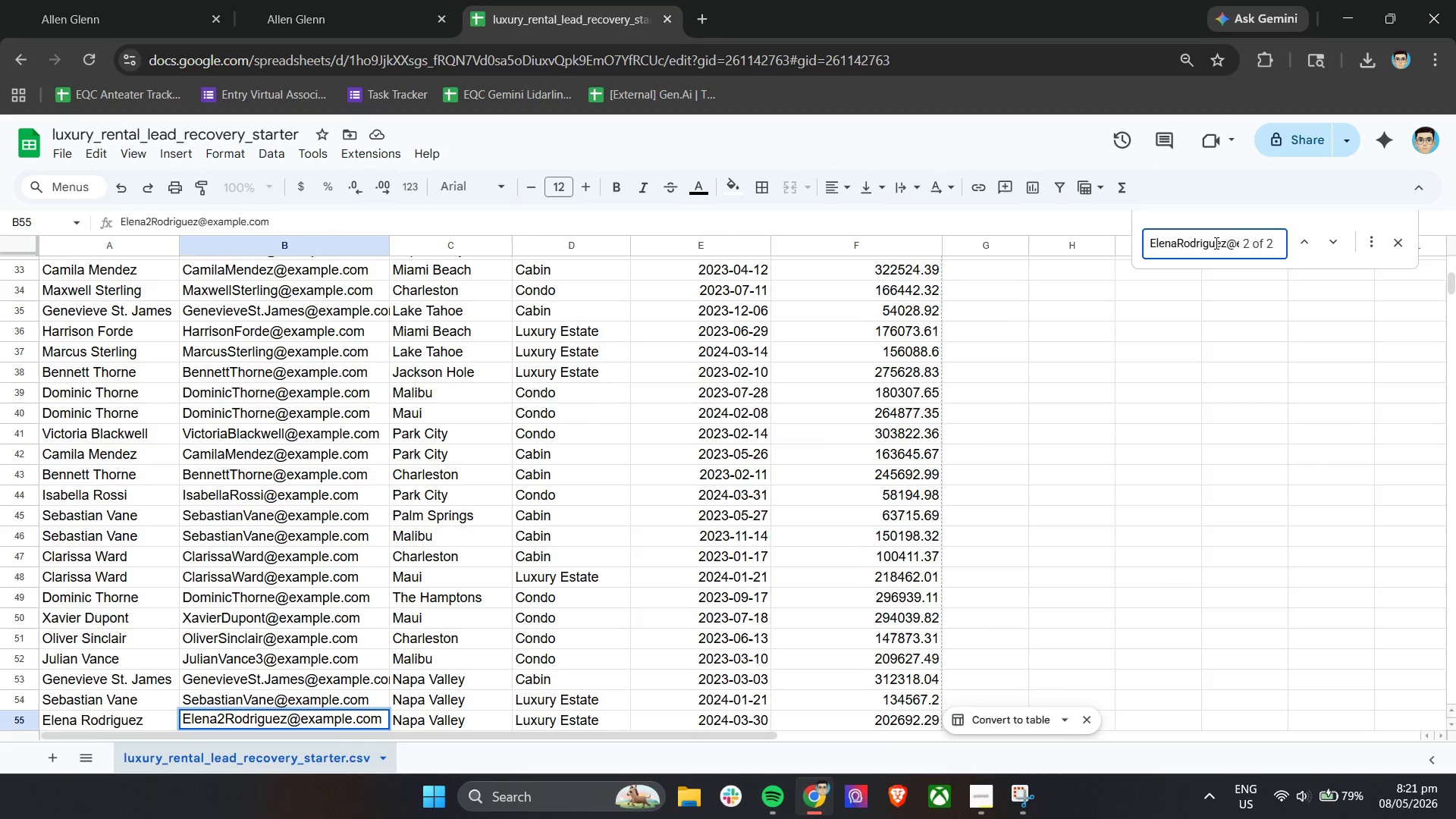 
key(Enter)
 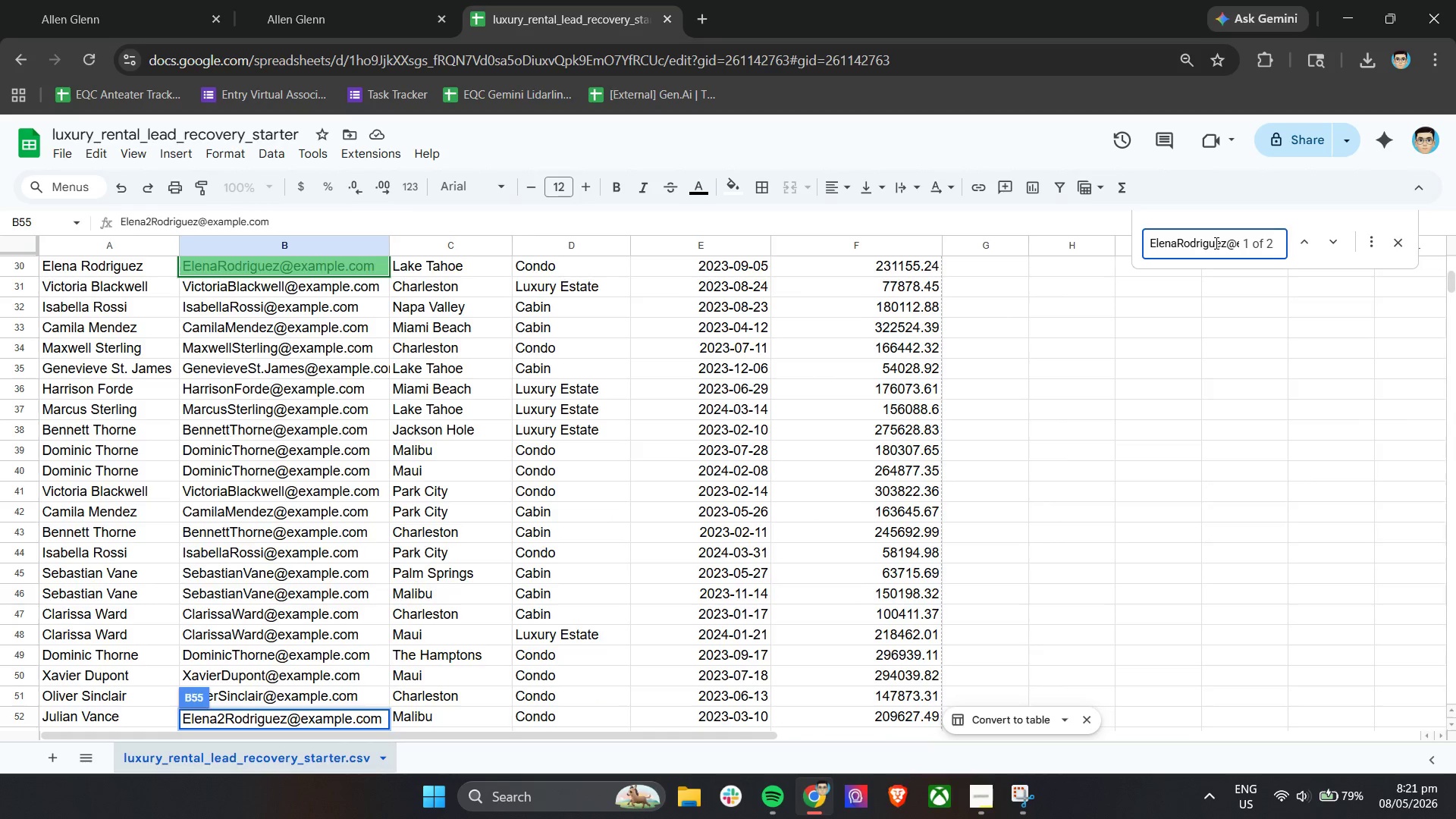 
key(Enter)
 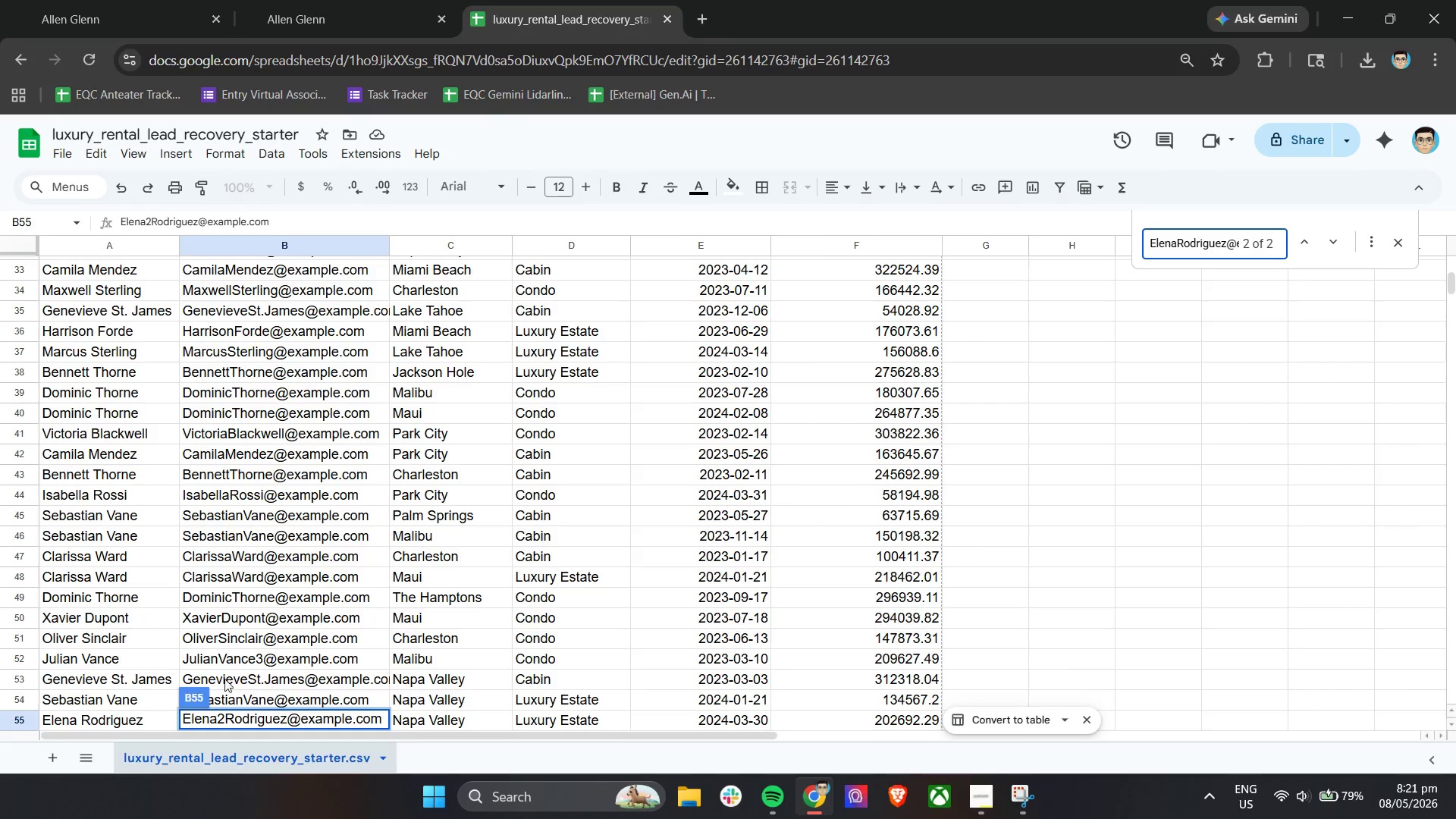 
left_click([286, 715])
 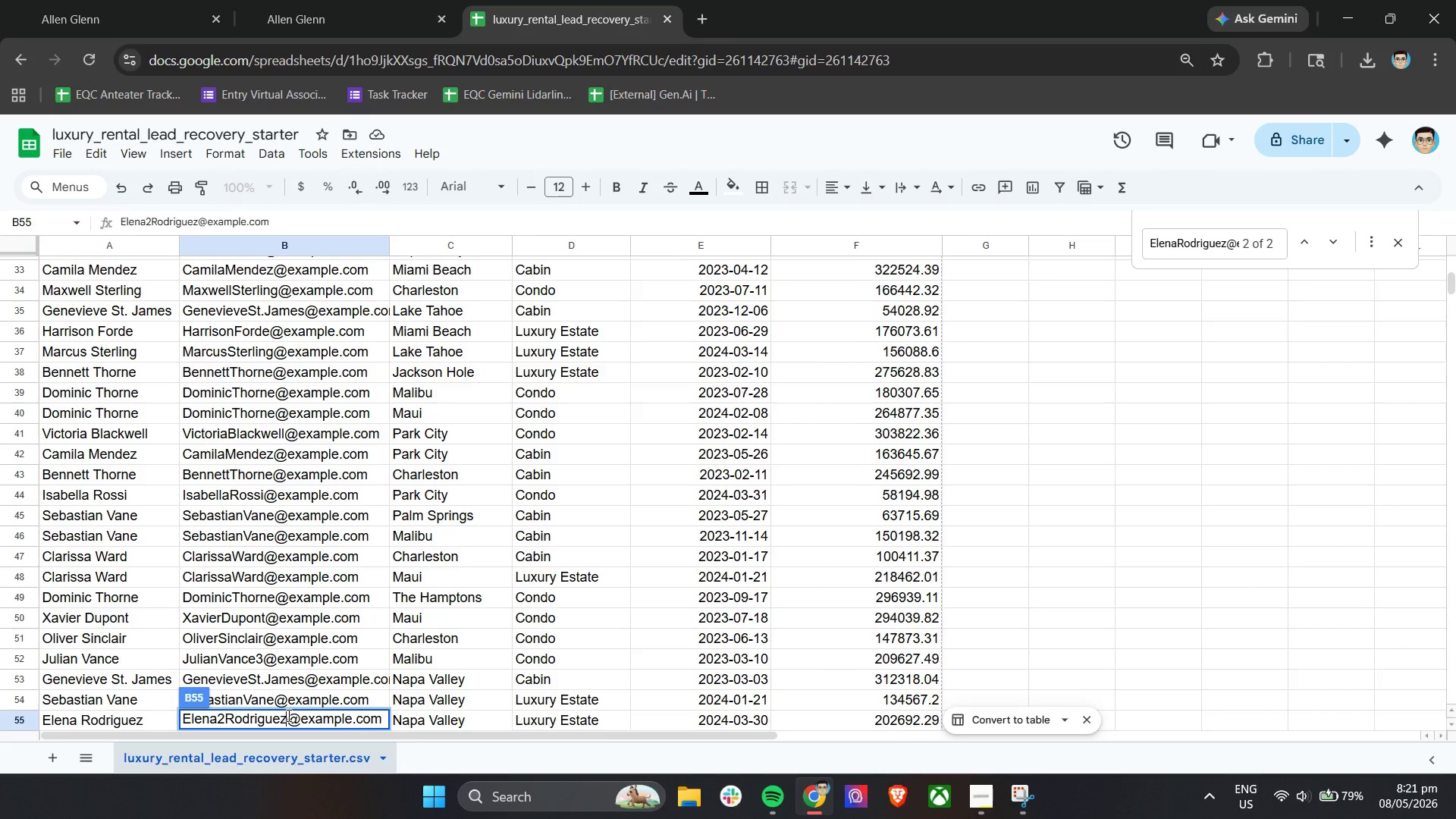 
key(Enter)
 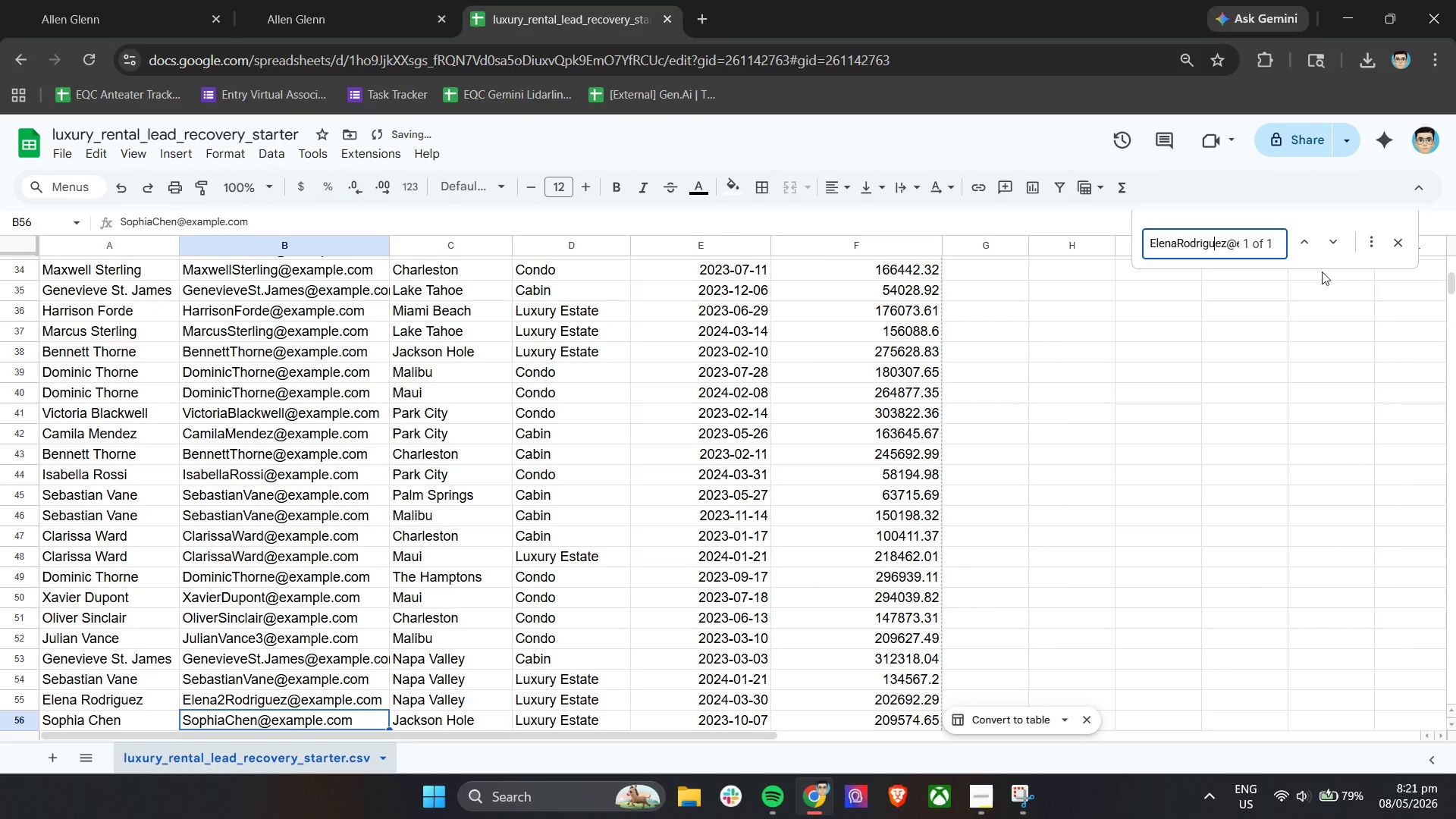 
left_click([1393, 243])
 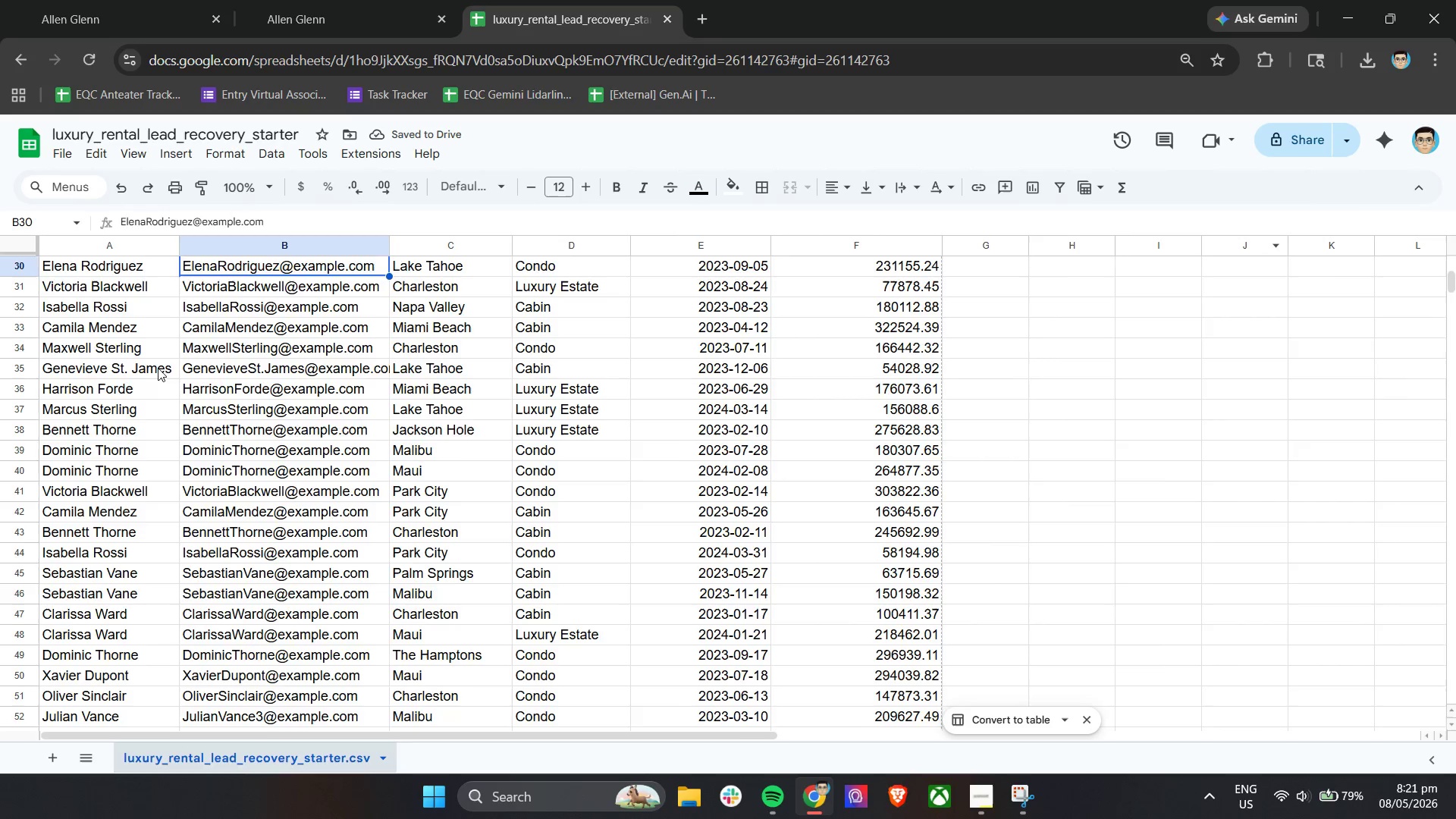 
scroll: coordinate [126, 391], scroll_direction: up, amount: 12.0
 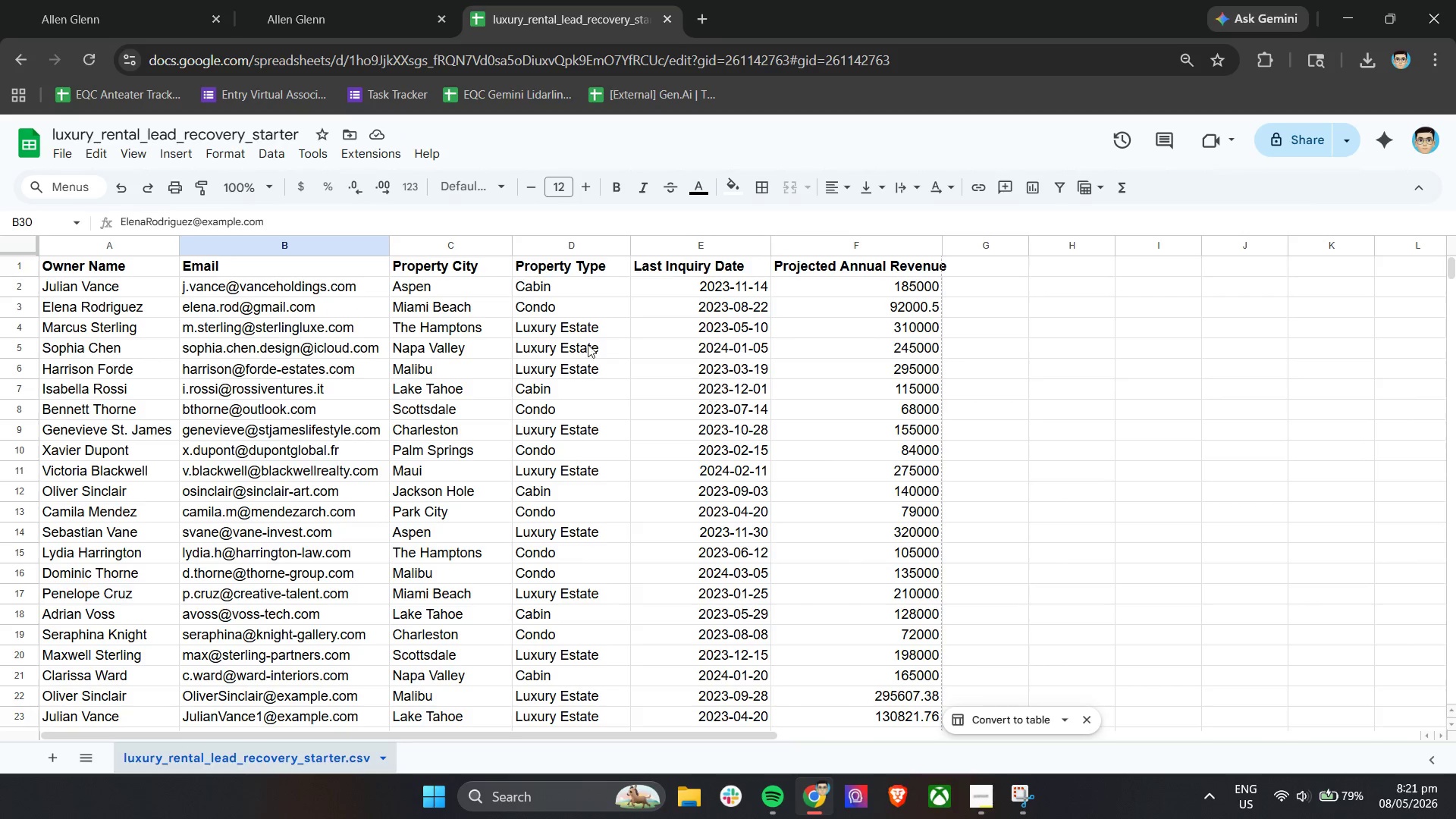 
wait(7.27)
 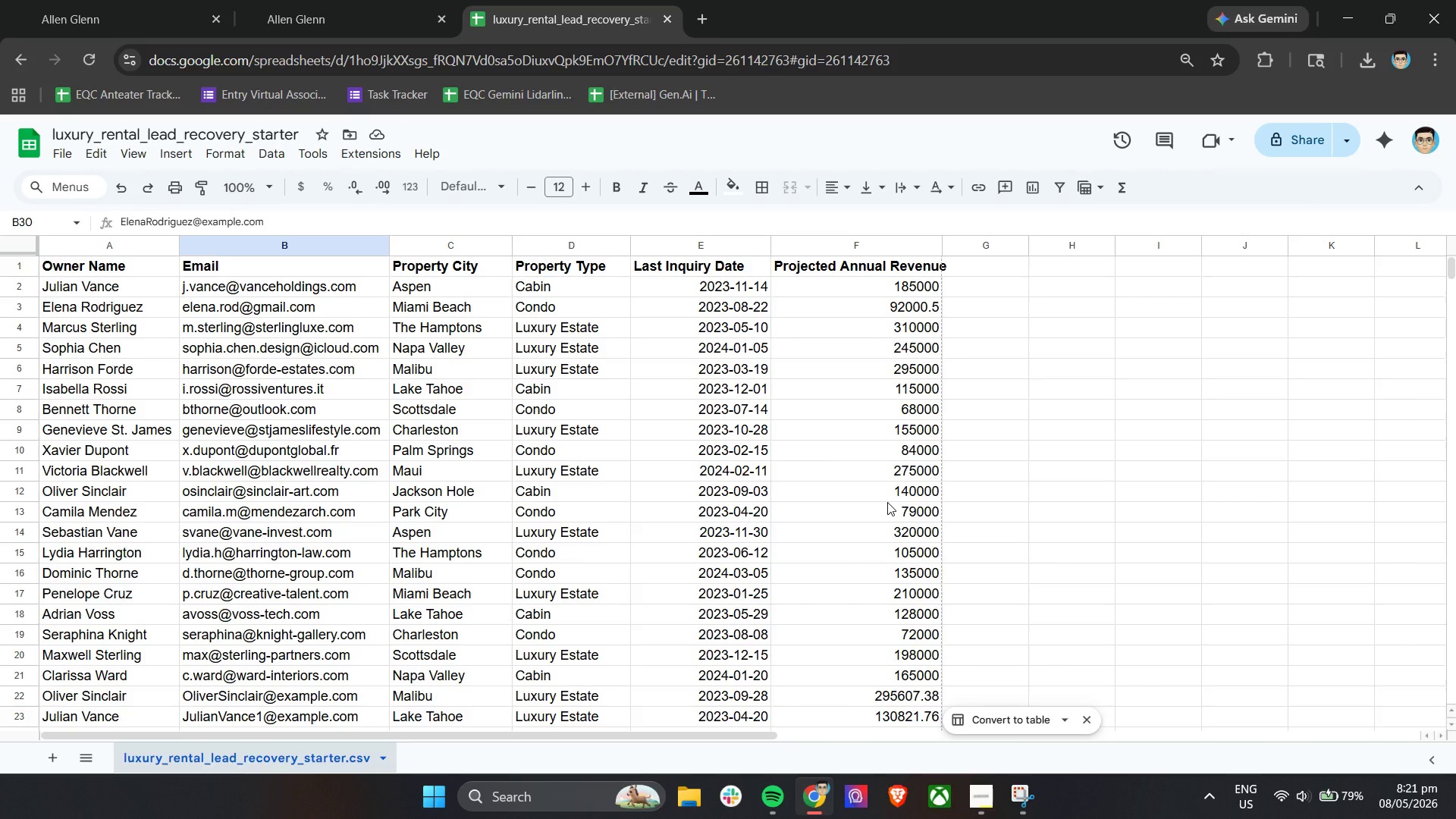 
left_click([136, 333])
 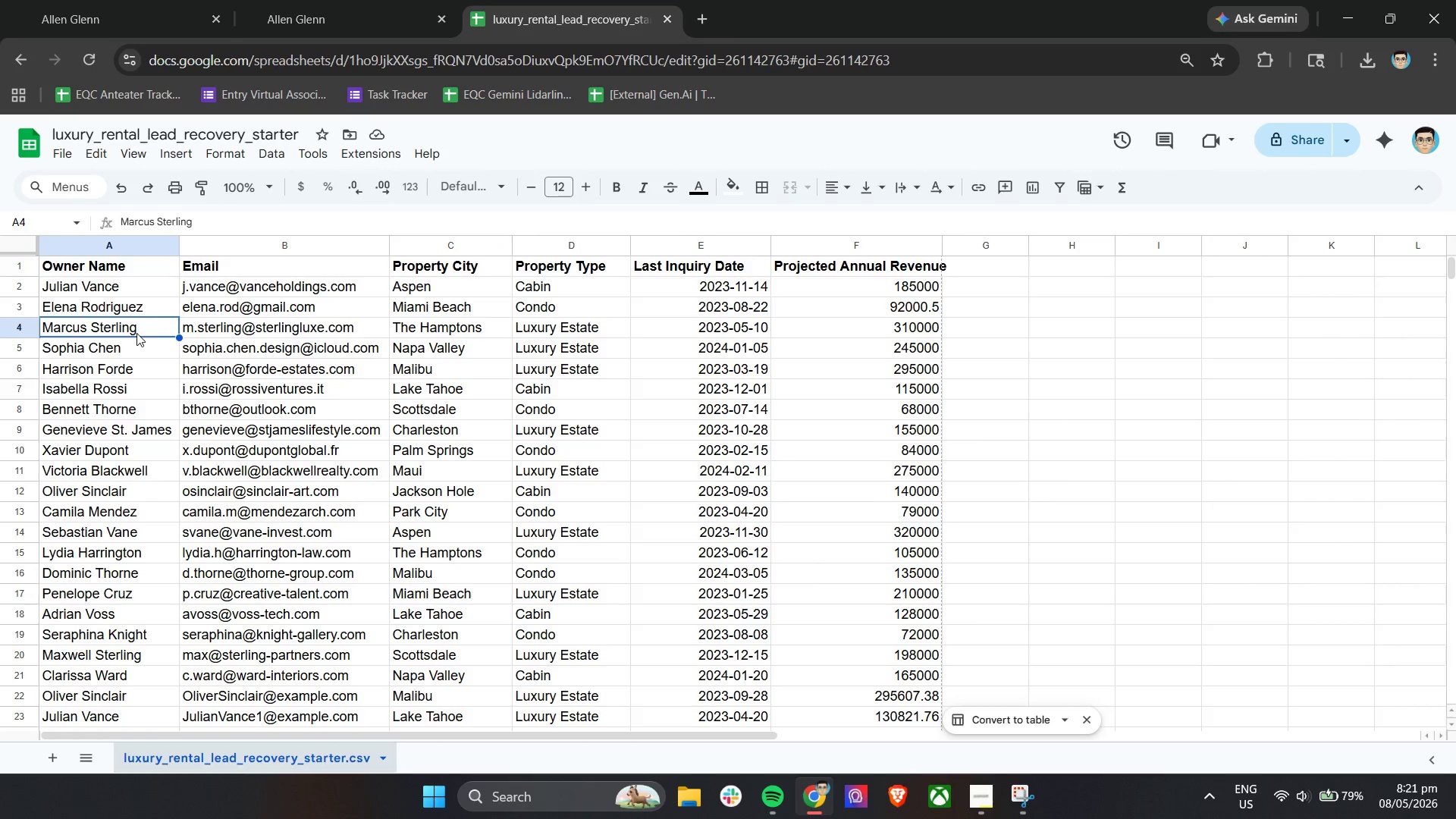 
key(Control+ControlLeft)
 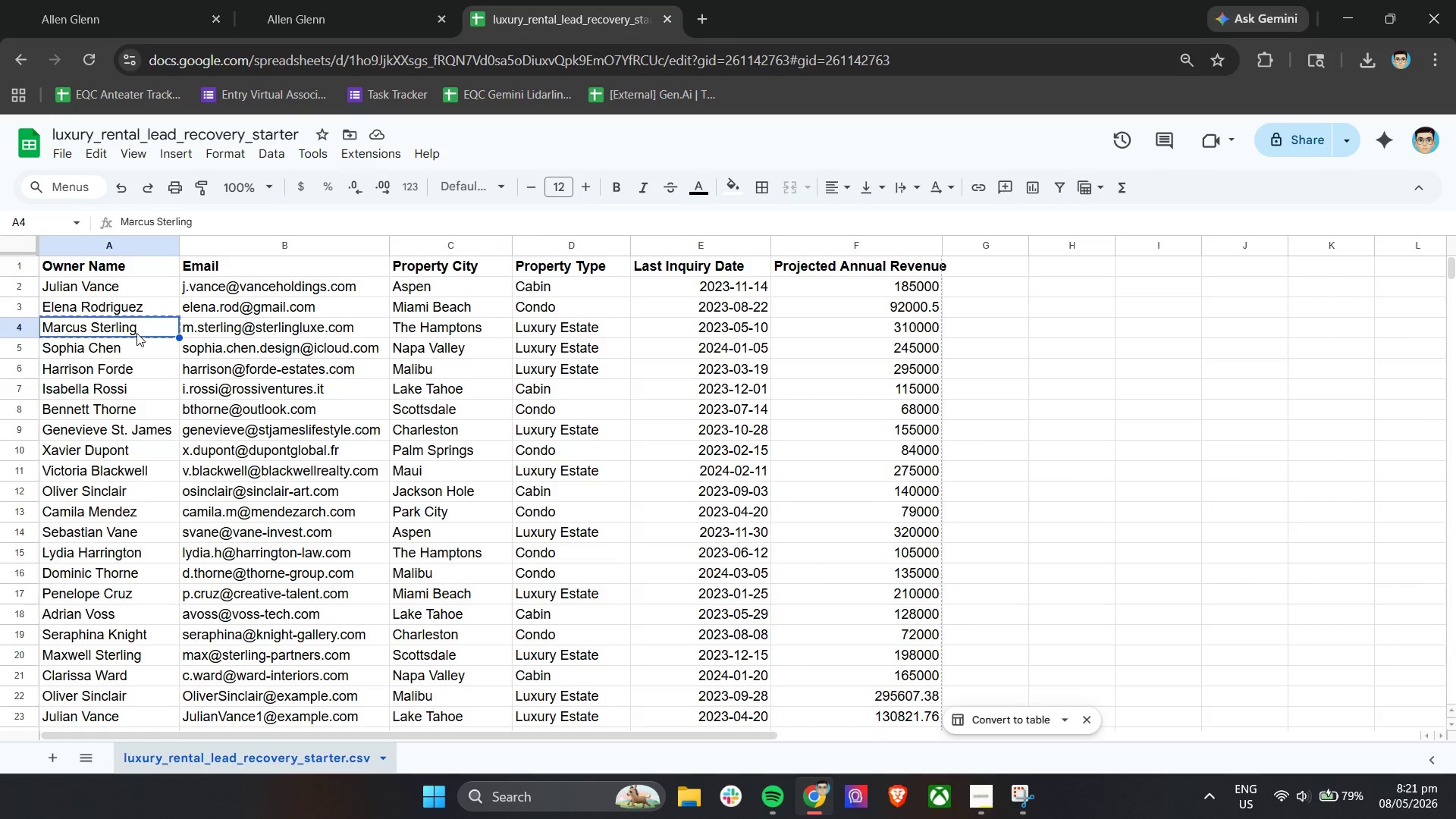 
key(Control+C)
 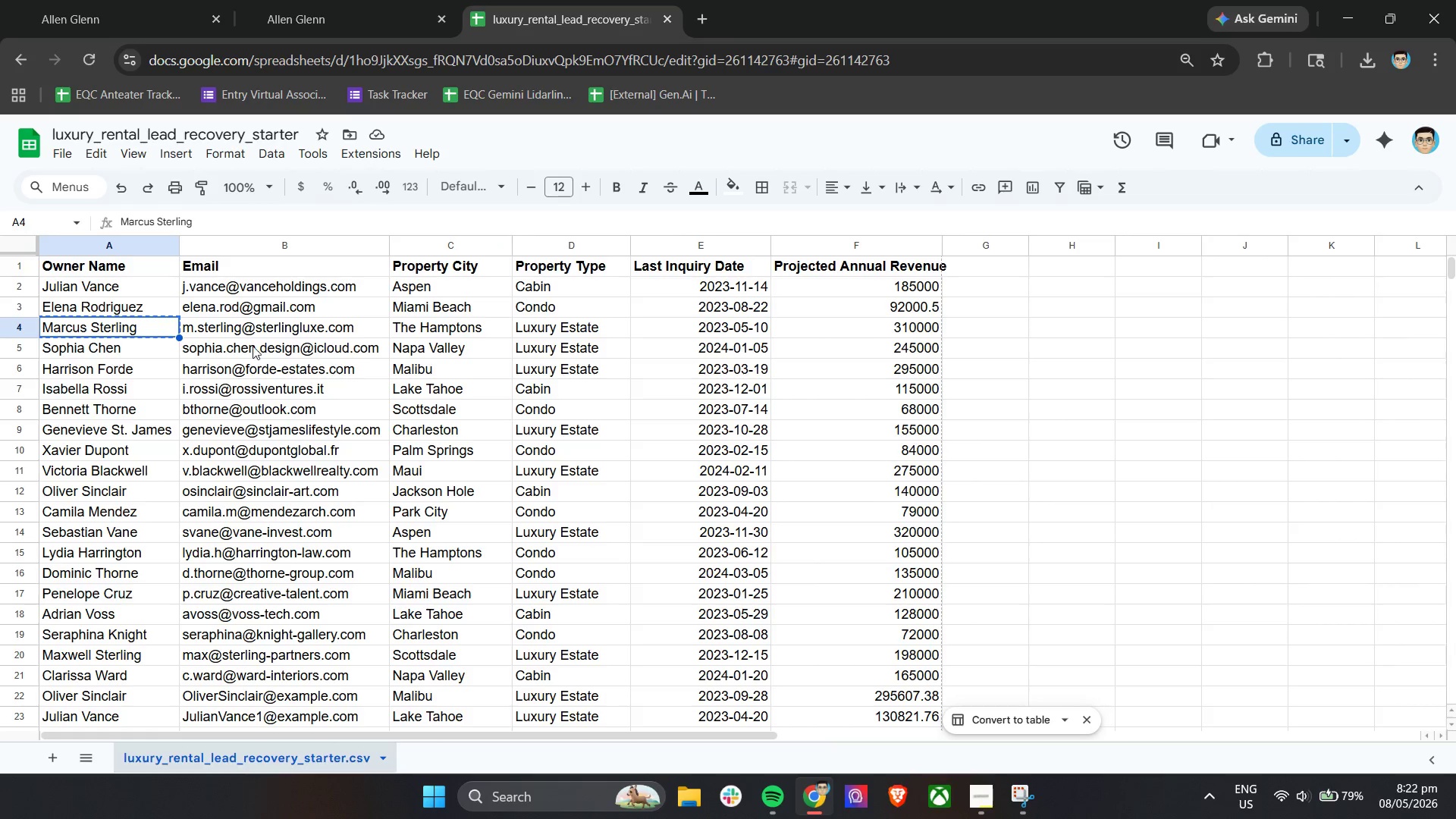 
left_click([281, 331])
 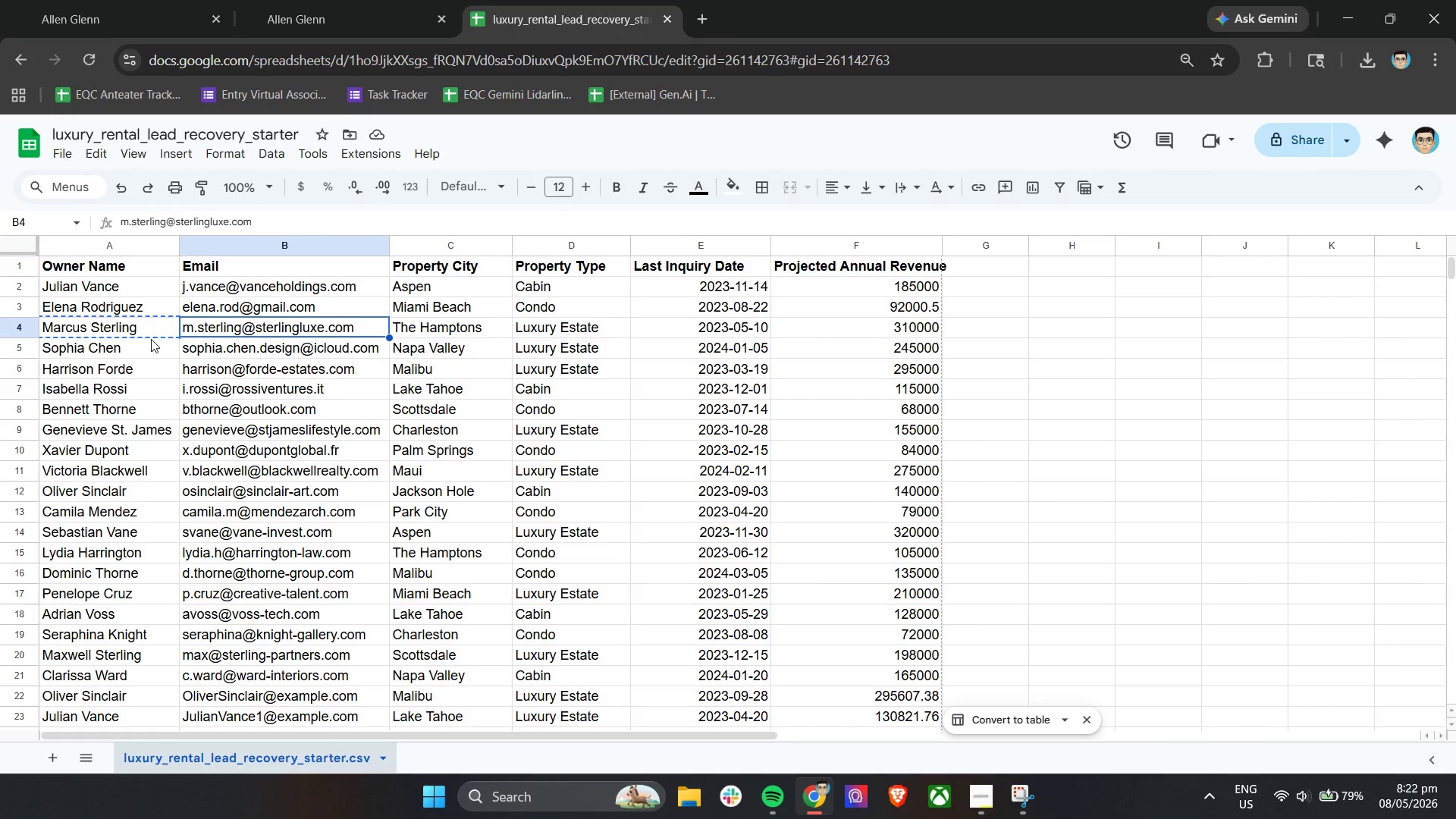 
left_click([155, 337])
 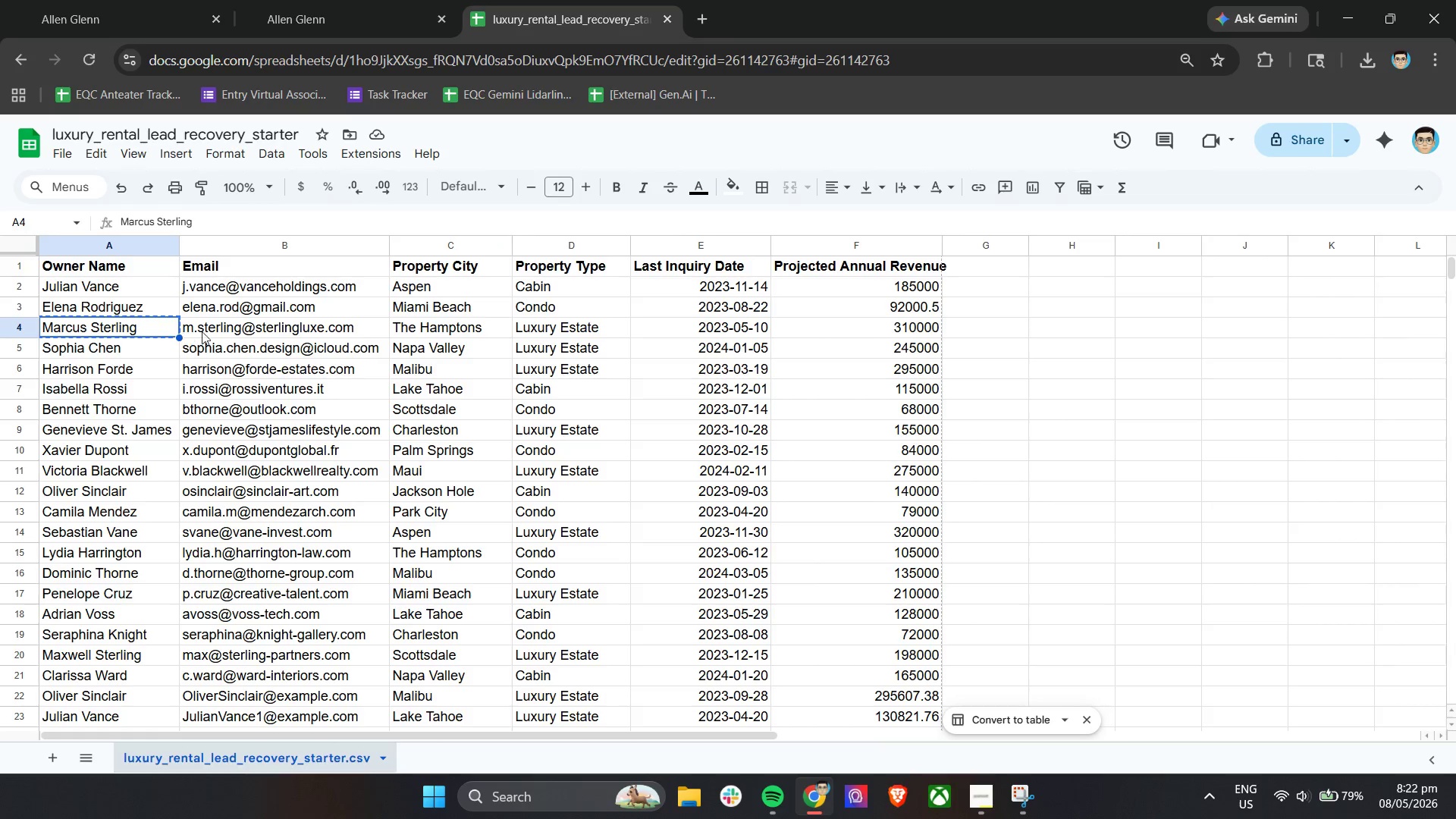 
key(Control+F)
 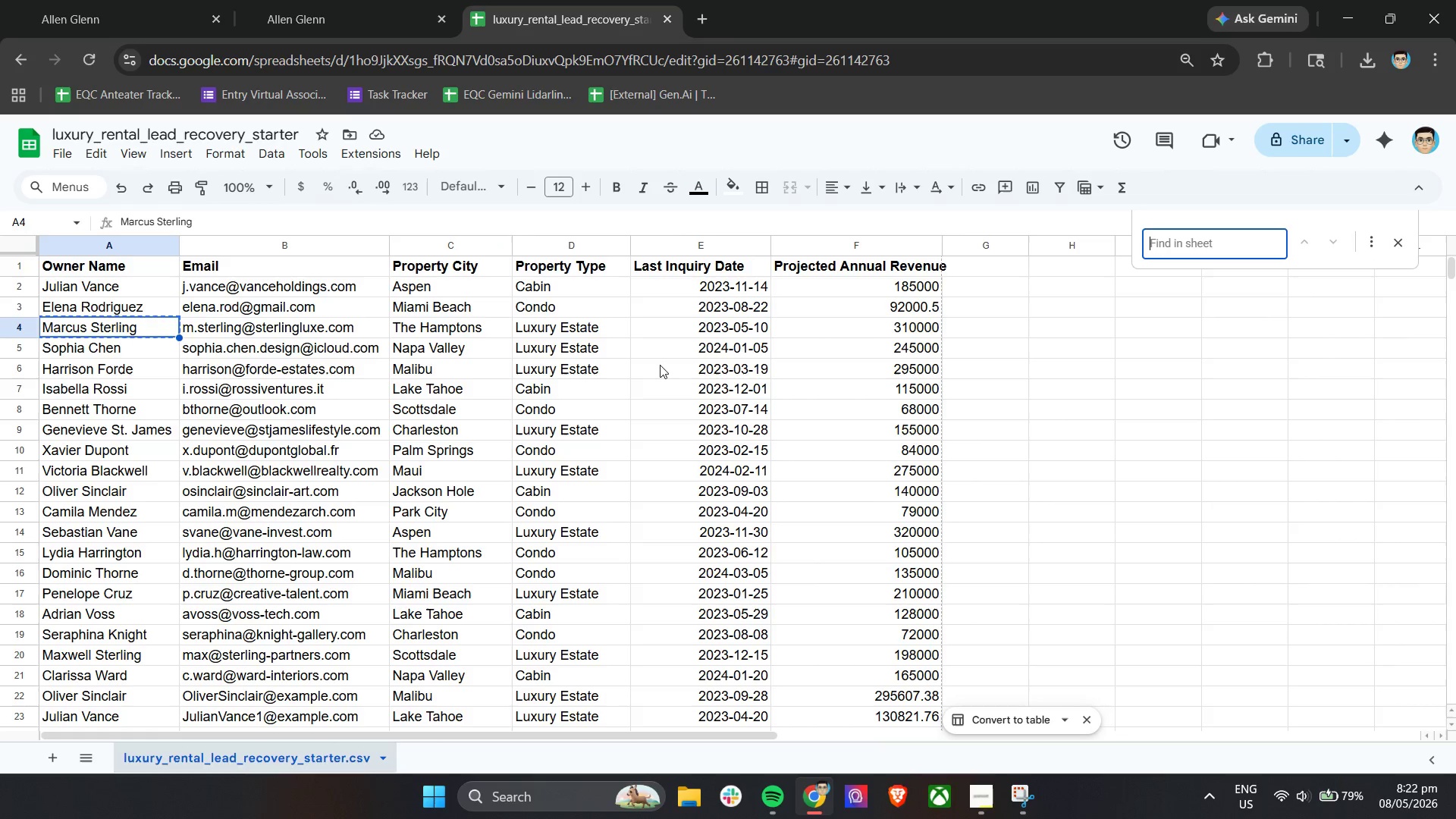 
key(Control+V)
 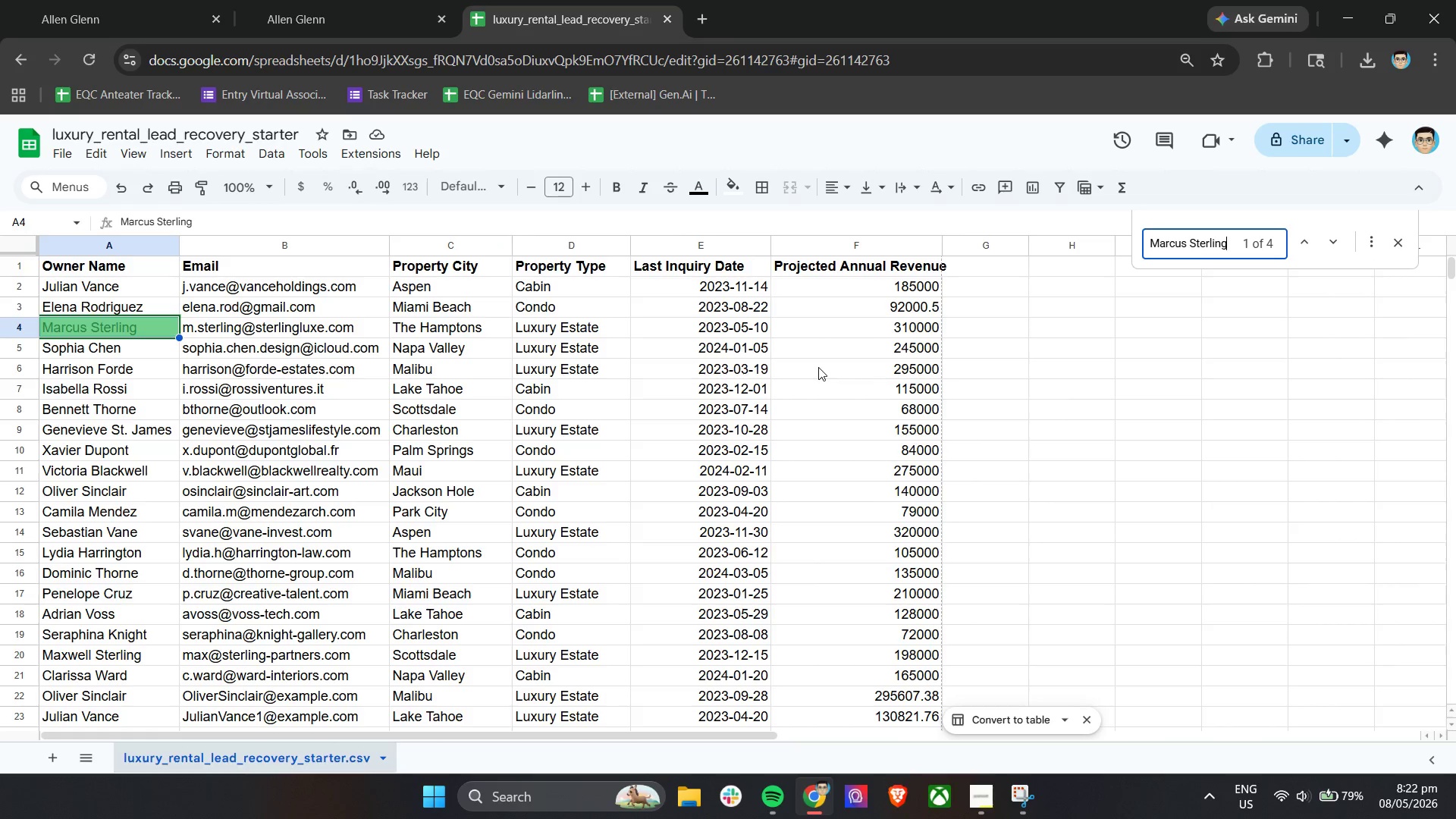 
key(Enter)
 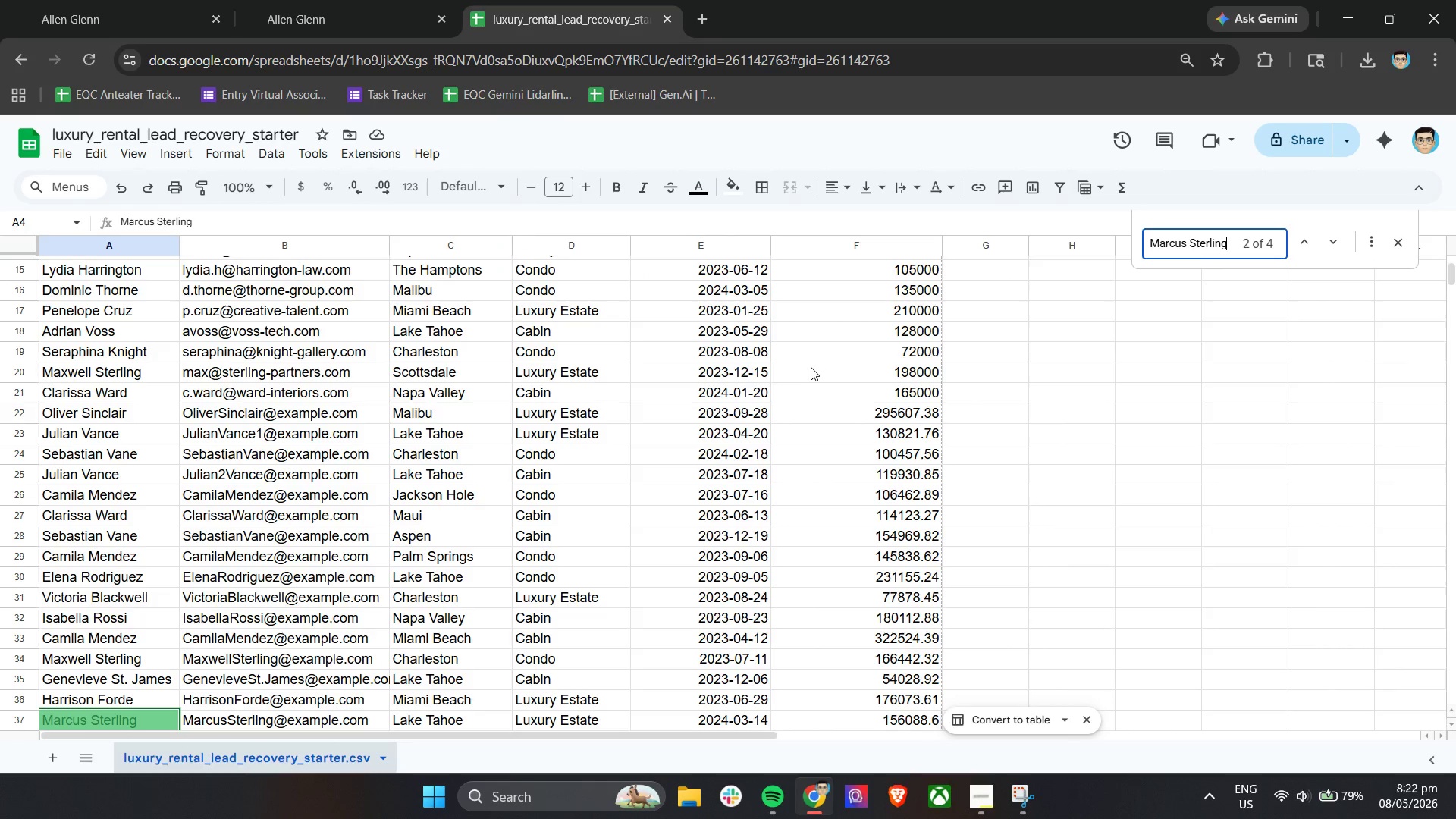 
scroll: coordinate [747, 394], scroll_direction: down, amount: 2.0
 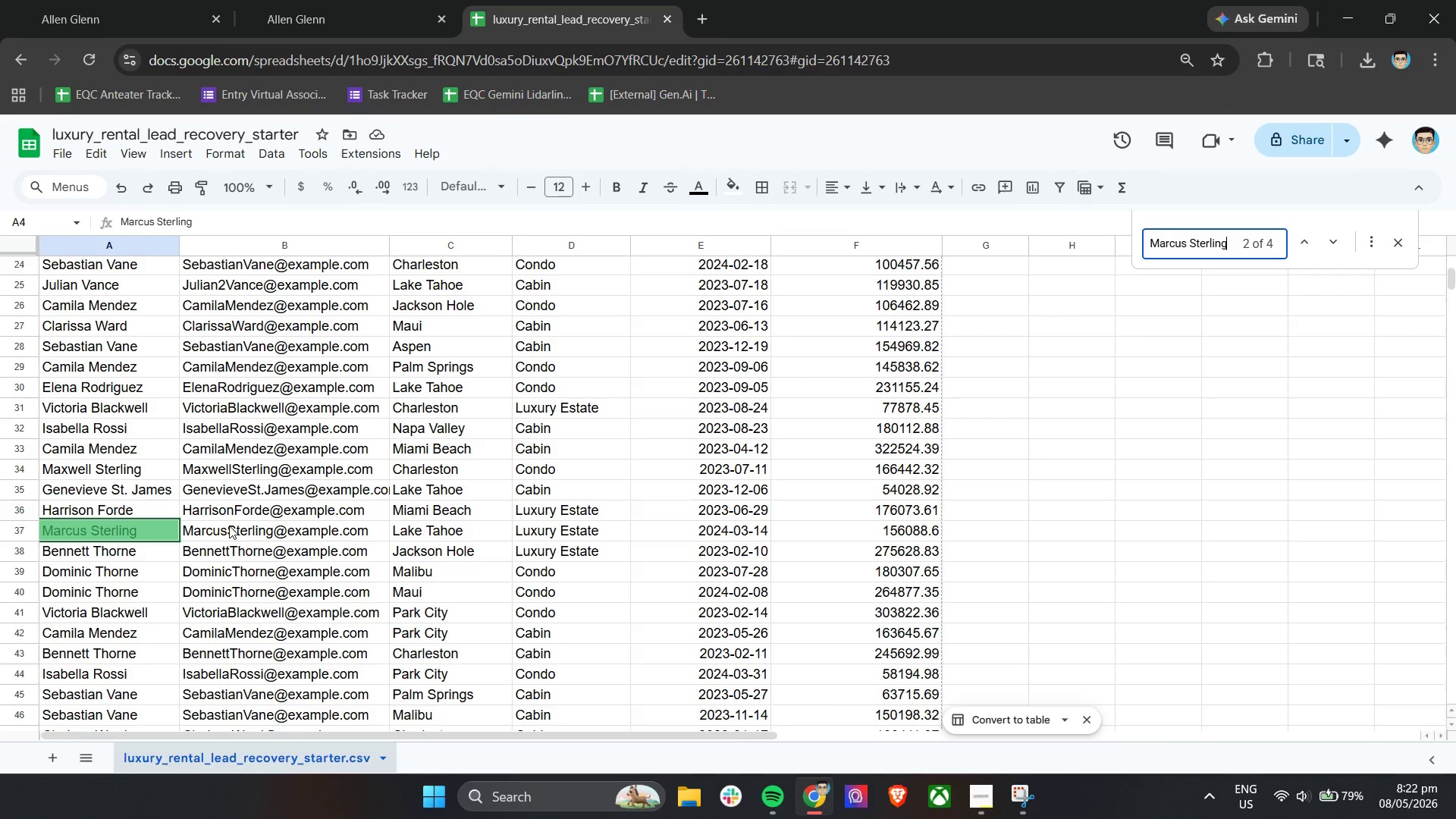 
double_click([229, 526])
 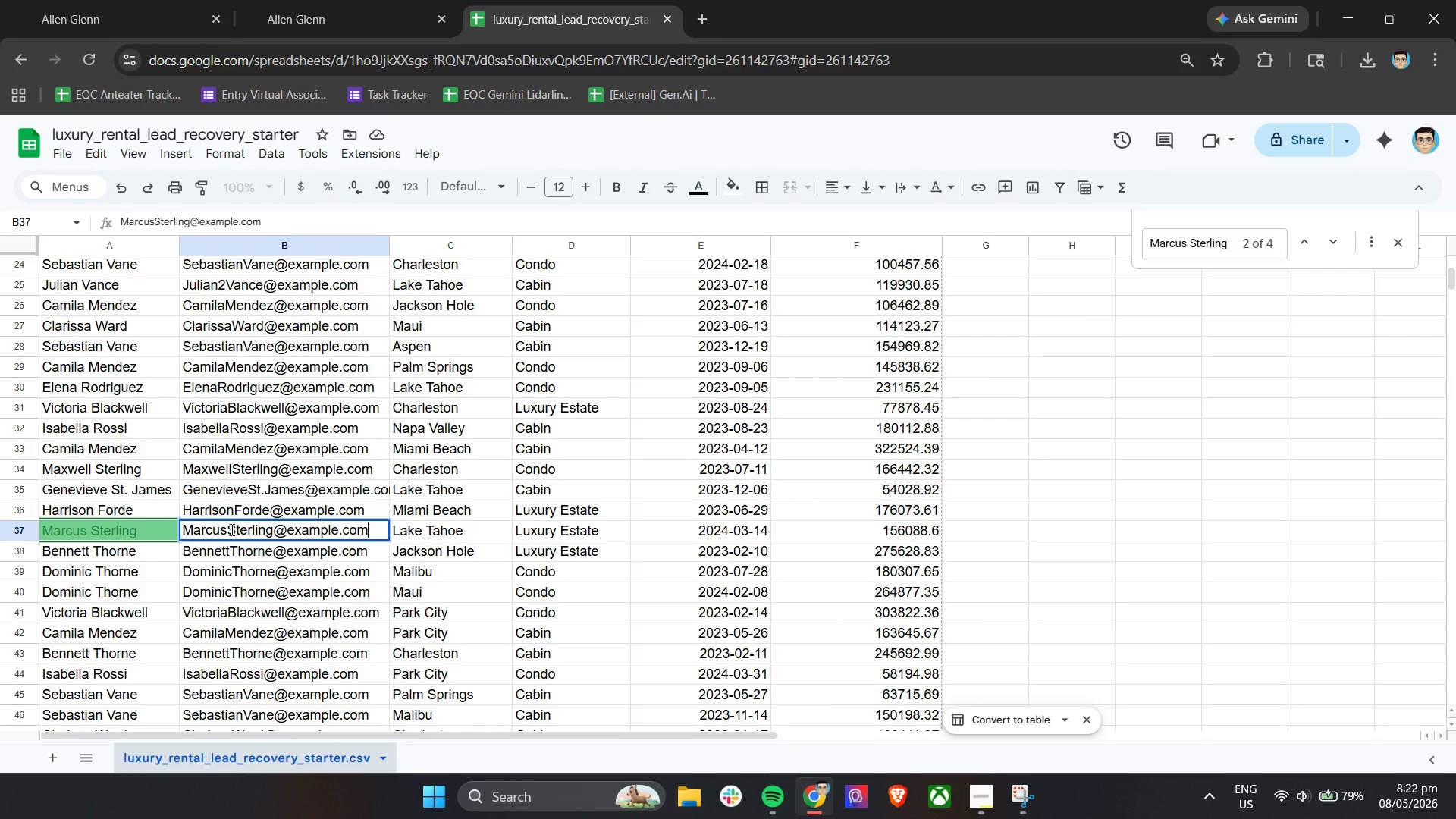 
left_click([231, 529])
 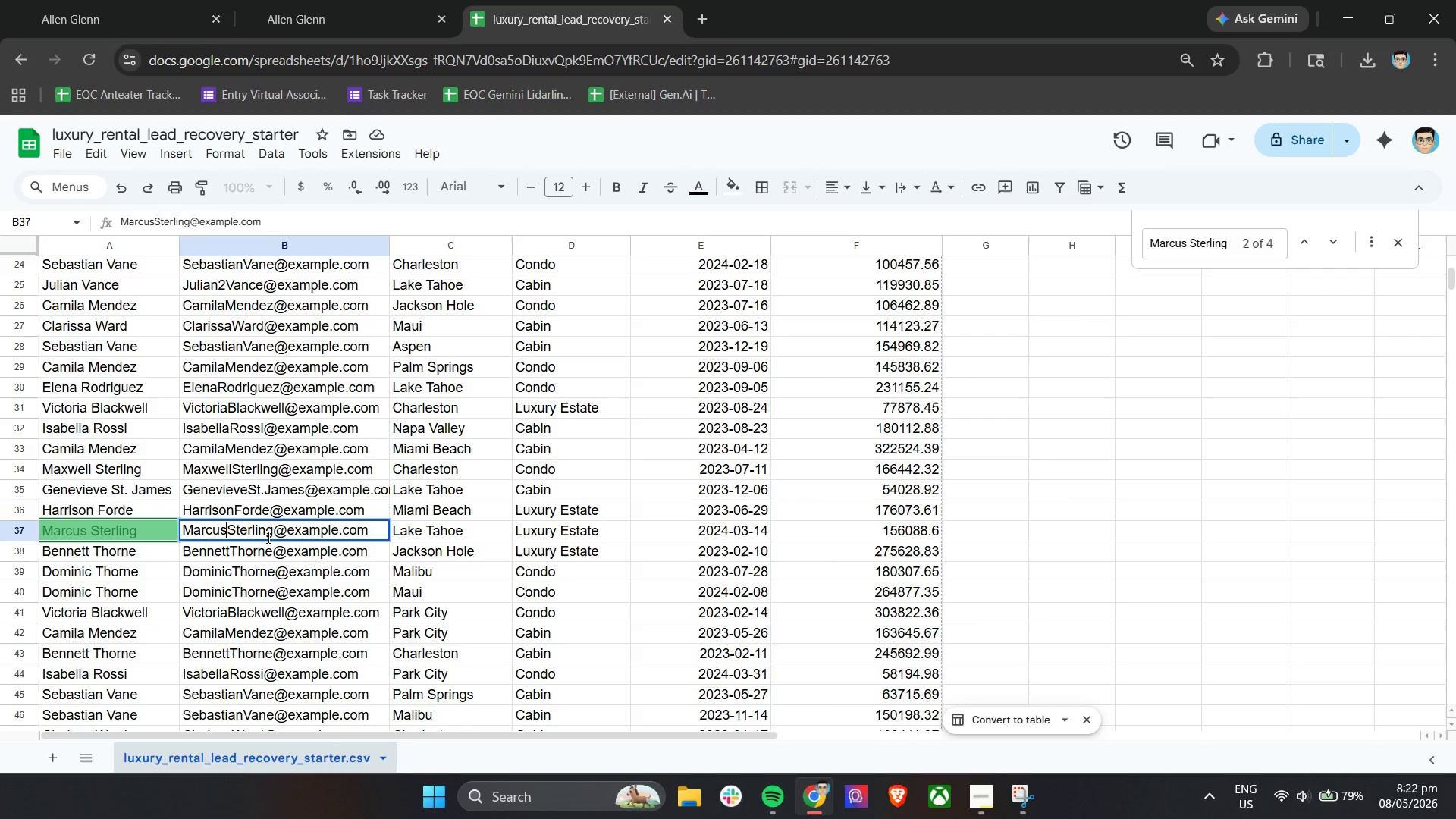 
key(1)
 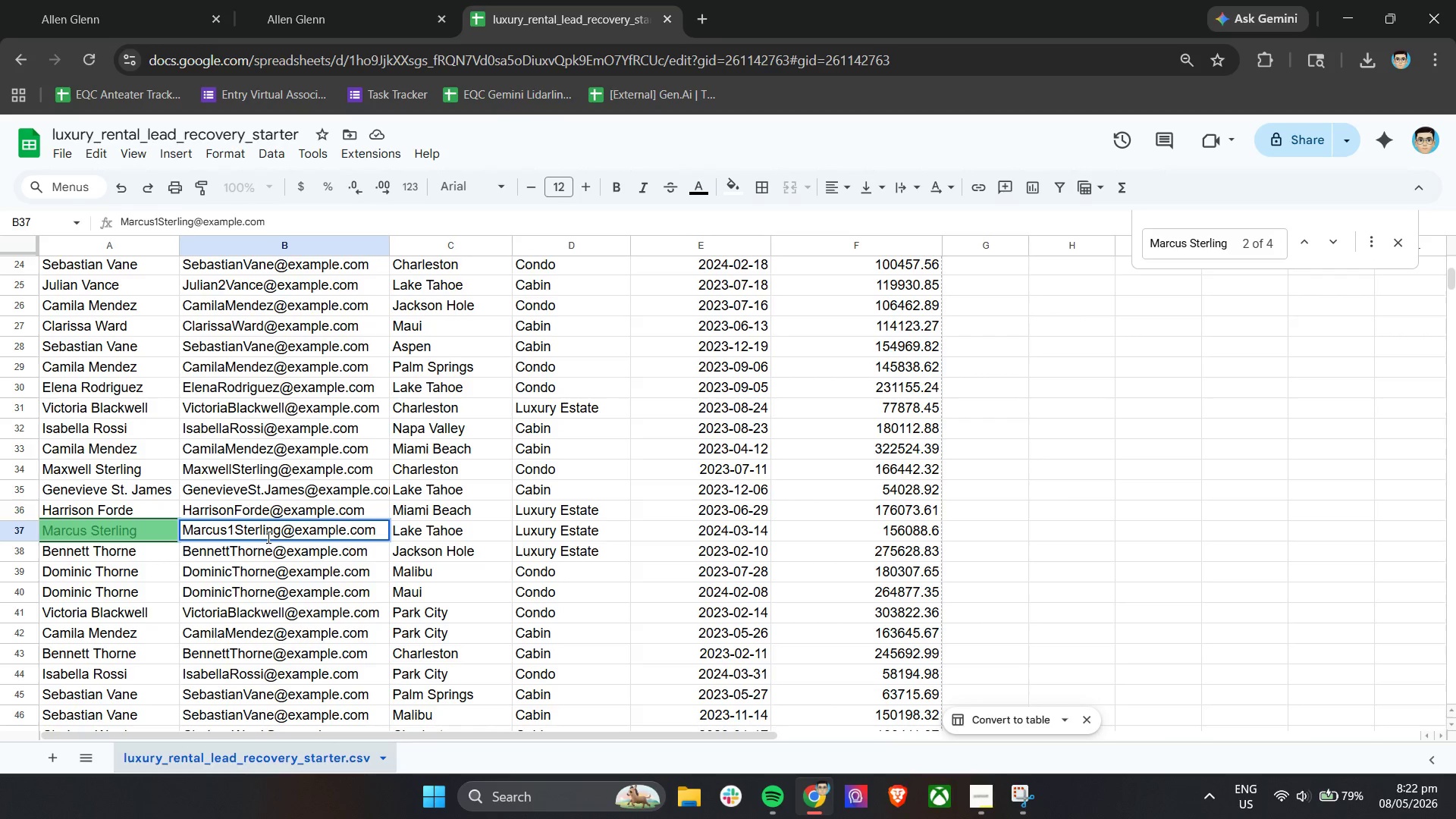 
key(Enter)
 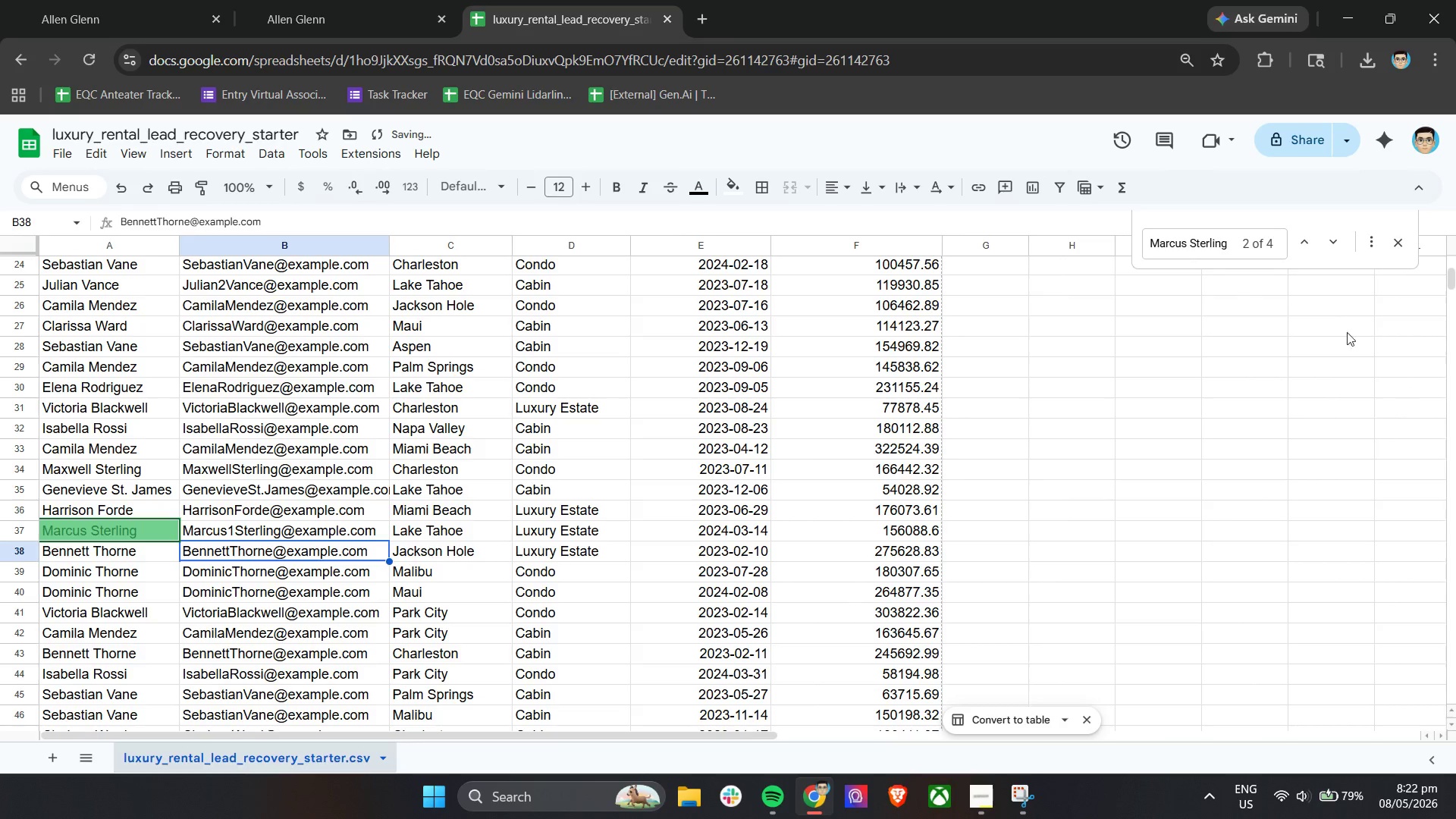 
left_click([1338, 239])
 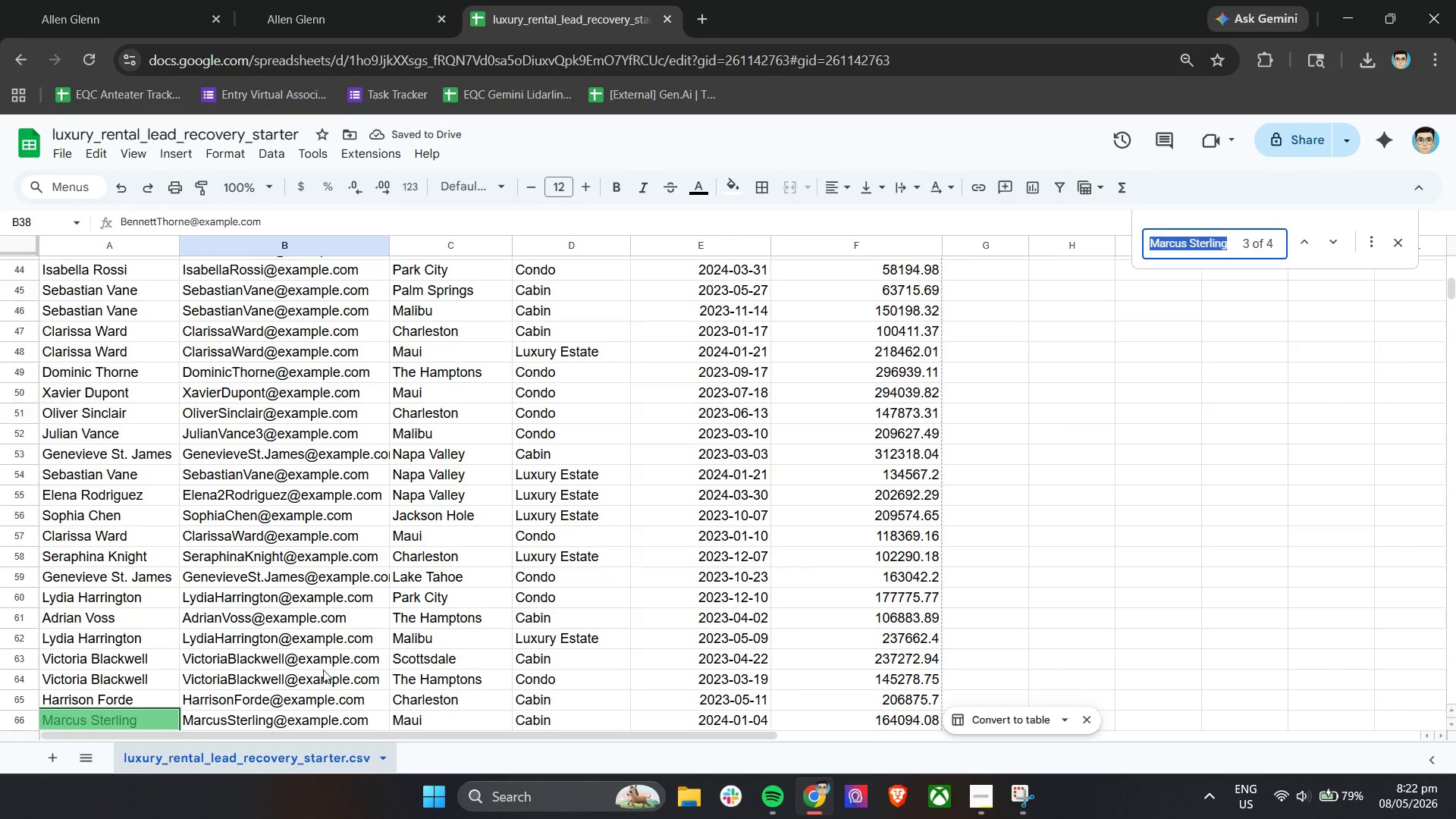 
scroll: coordinate [306, 679], scroll_direction: down, amount: 1.0
 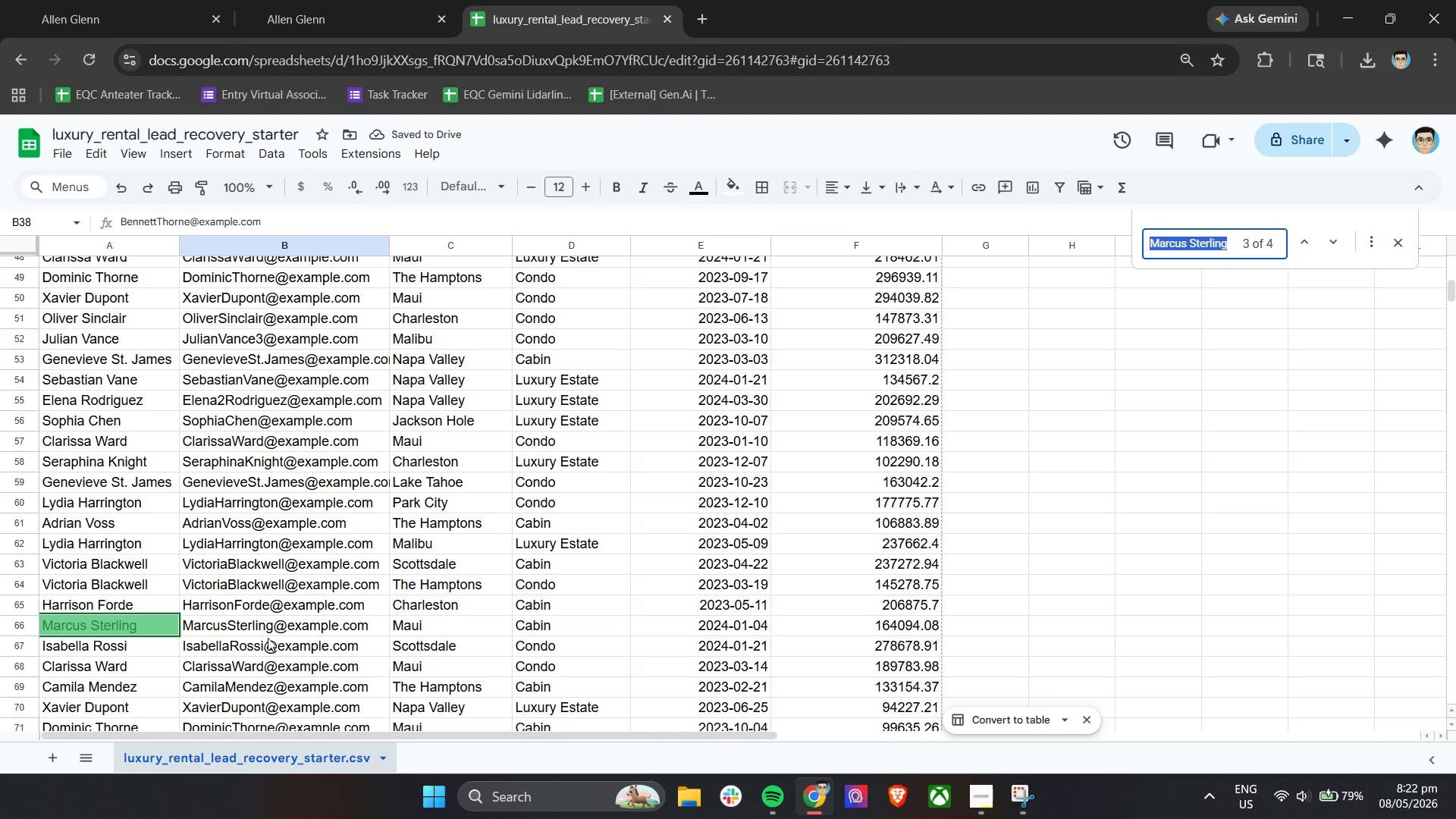 
left_click([268, 628])
 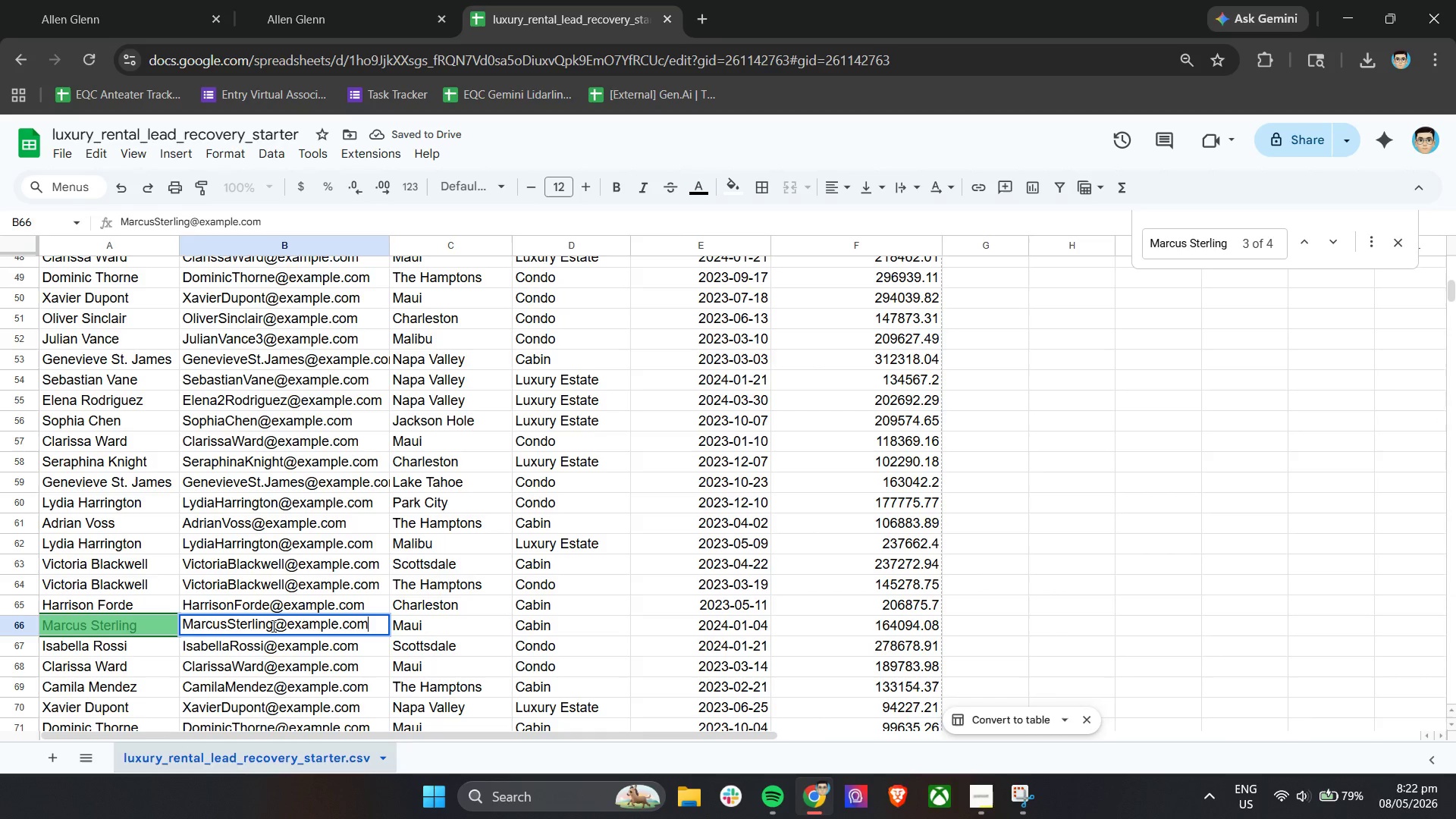 
triple_click([272, 625])
 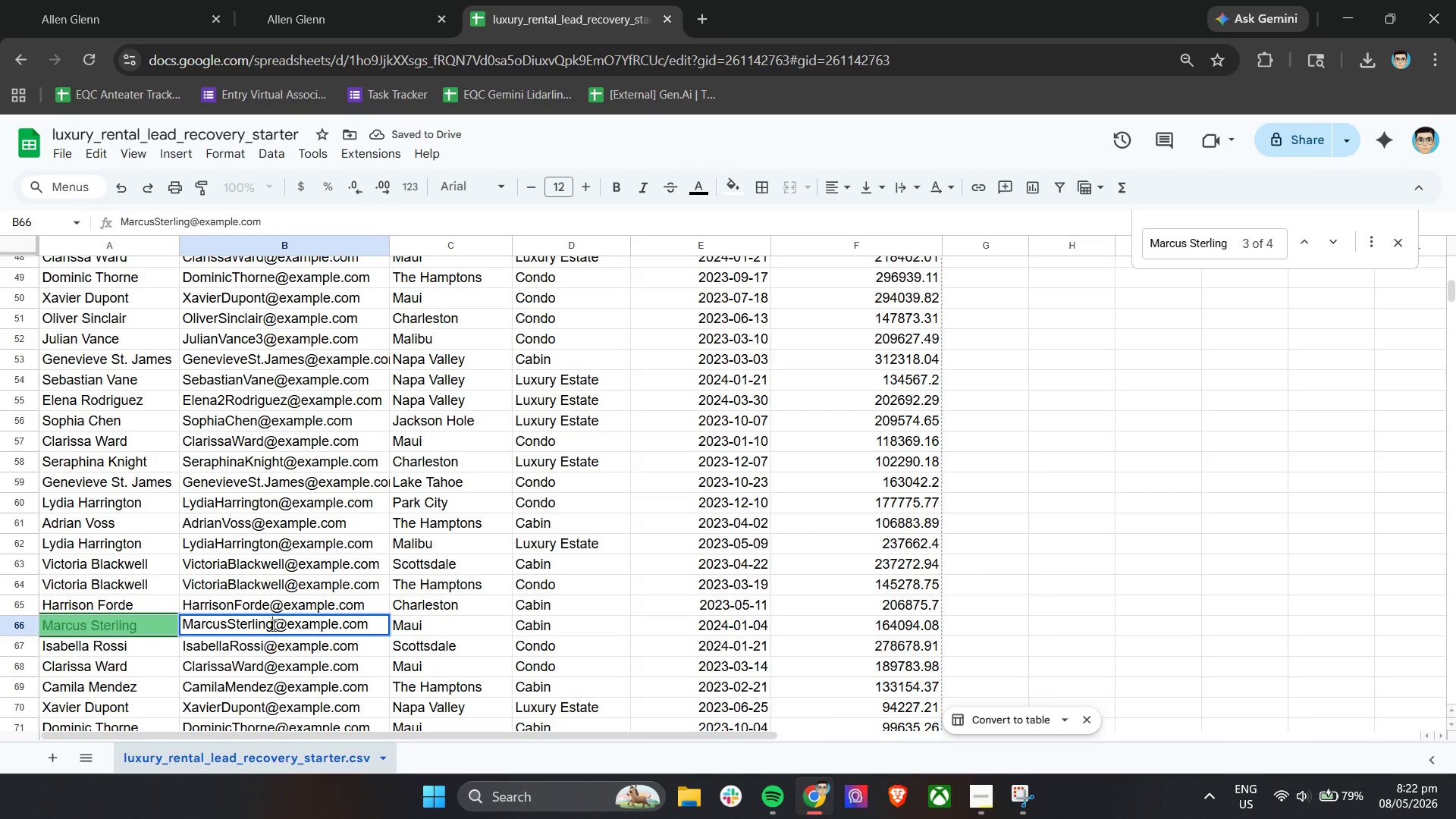 
key(2)
 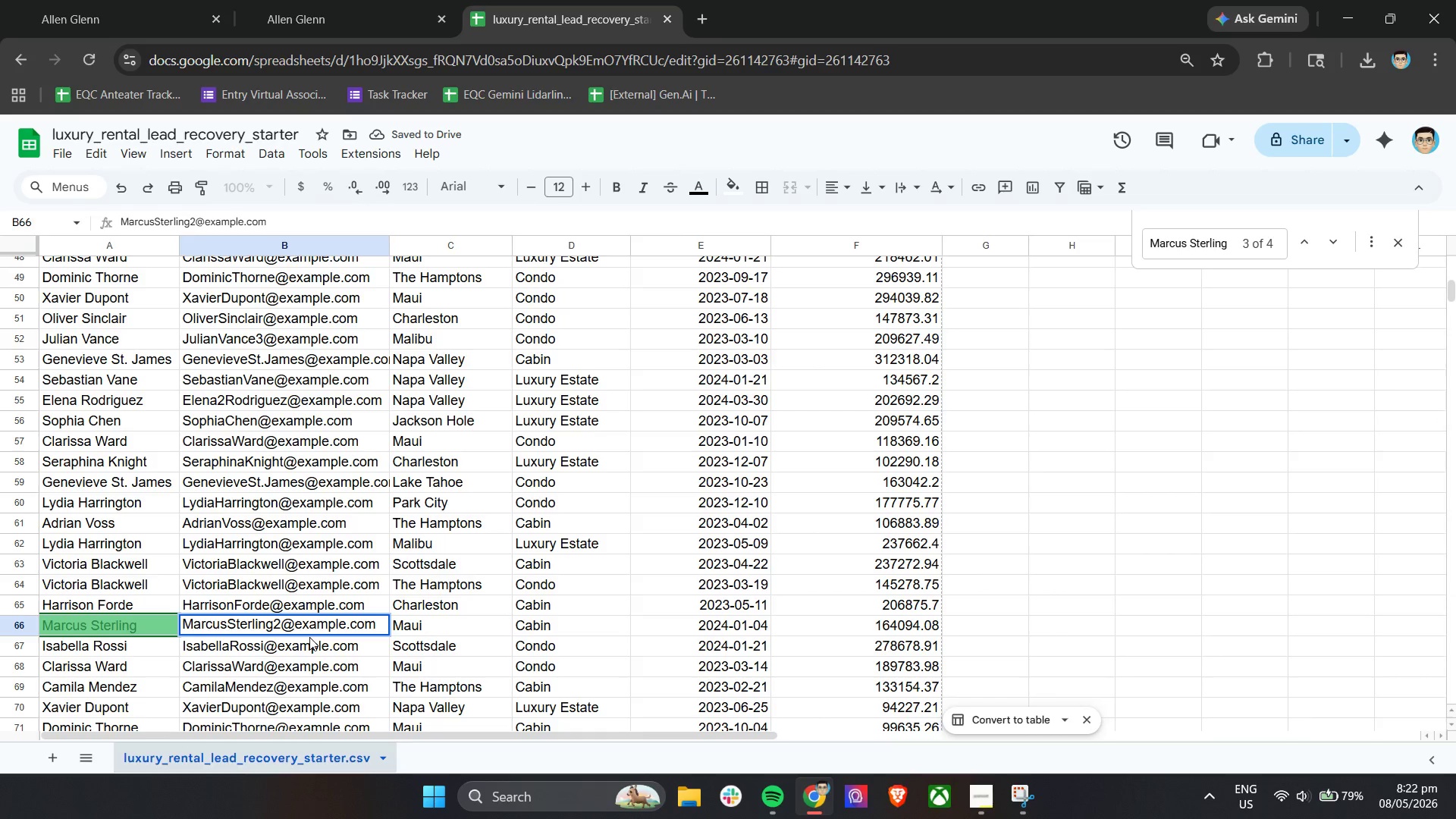 
key(Enter)
 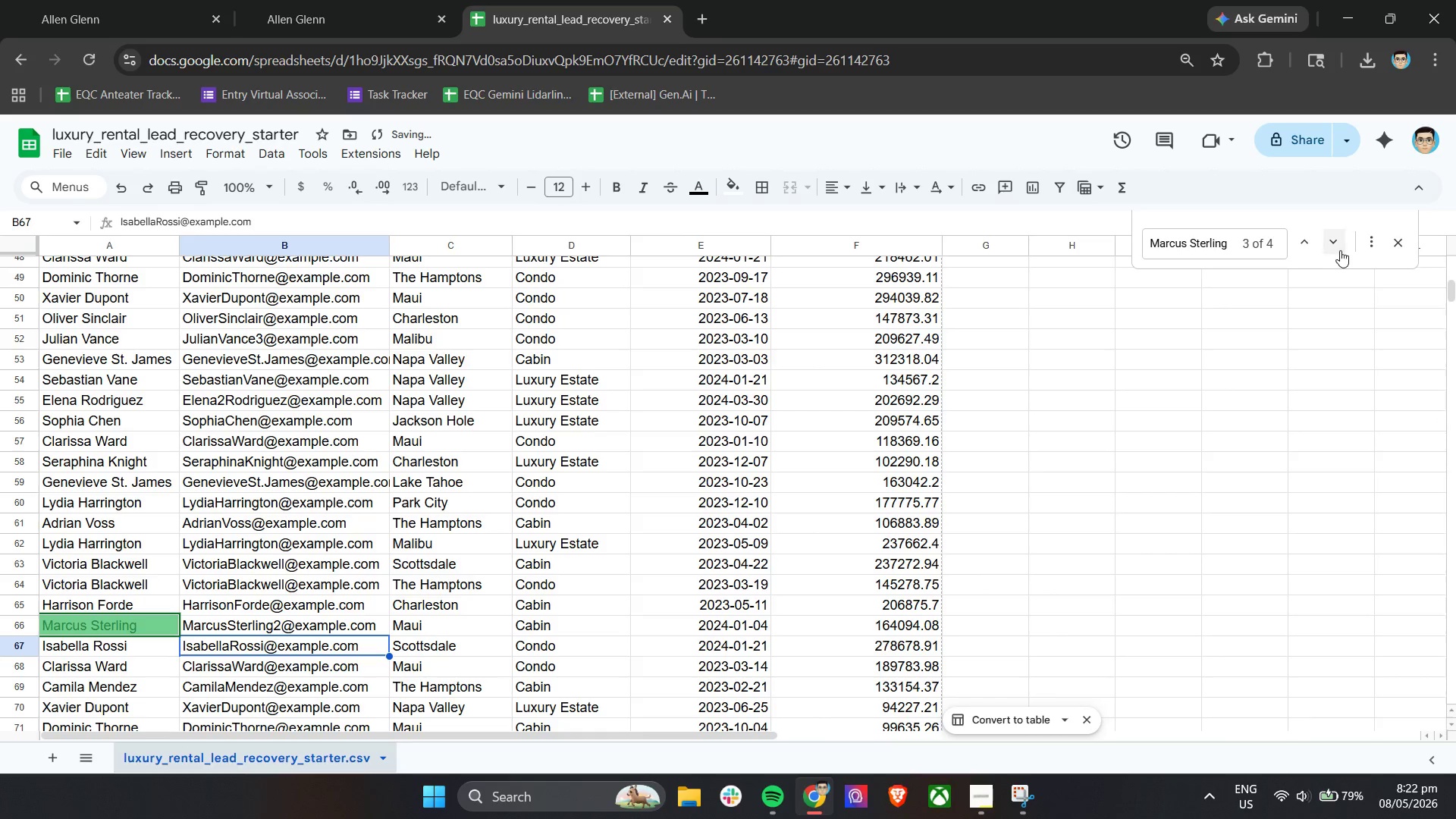 
left_click([1338, 246])
 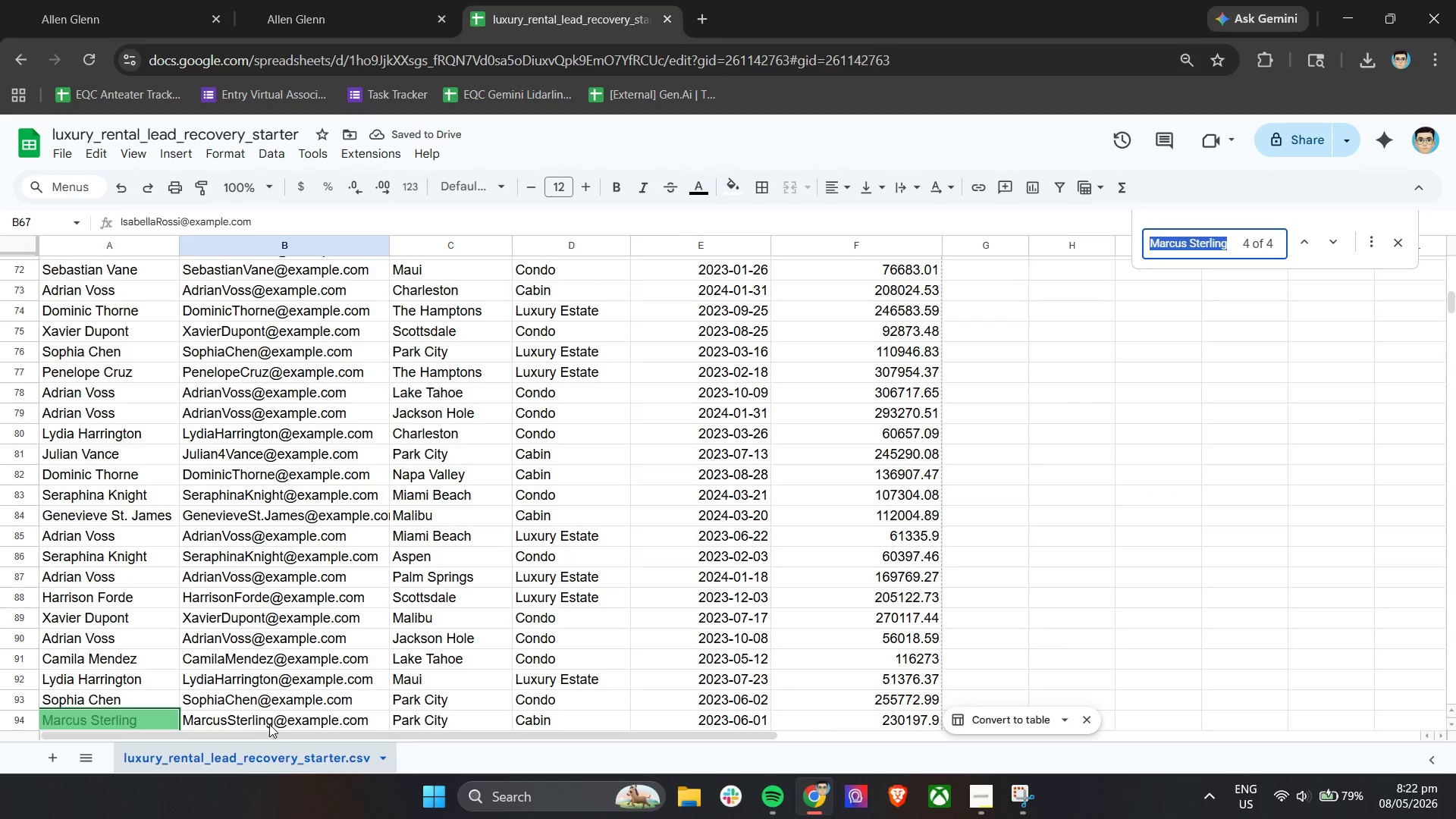 
double_click([237, 723])
 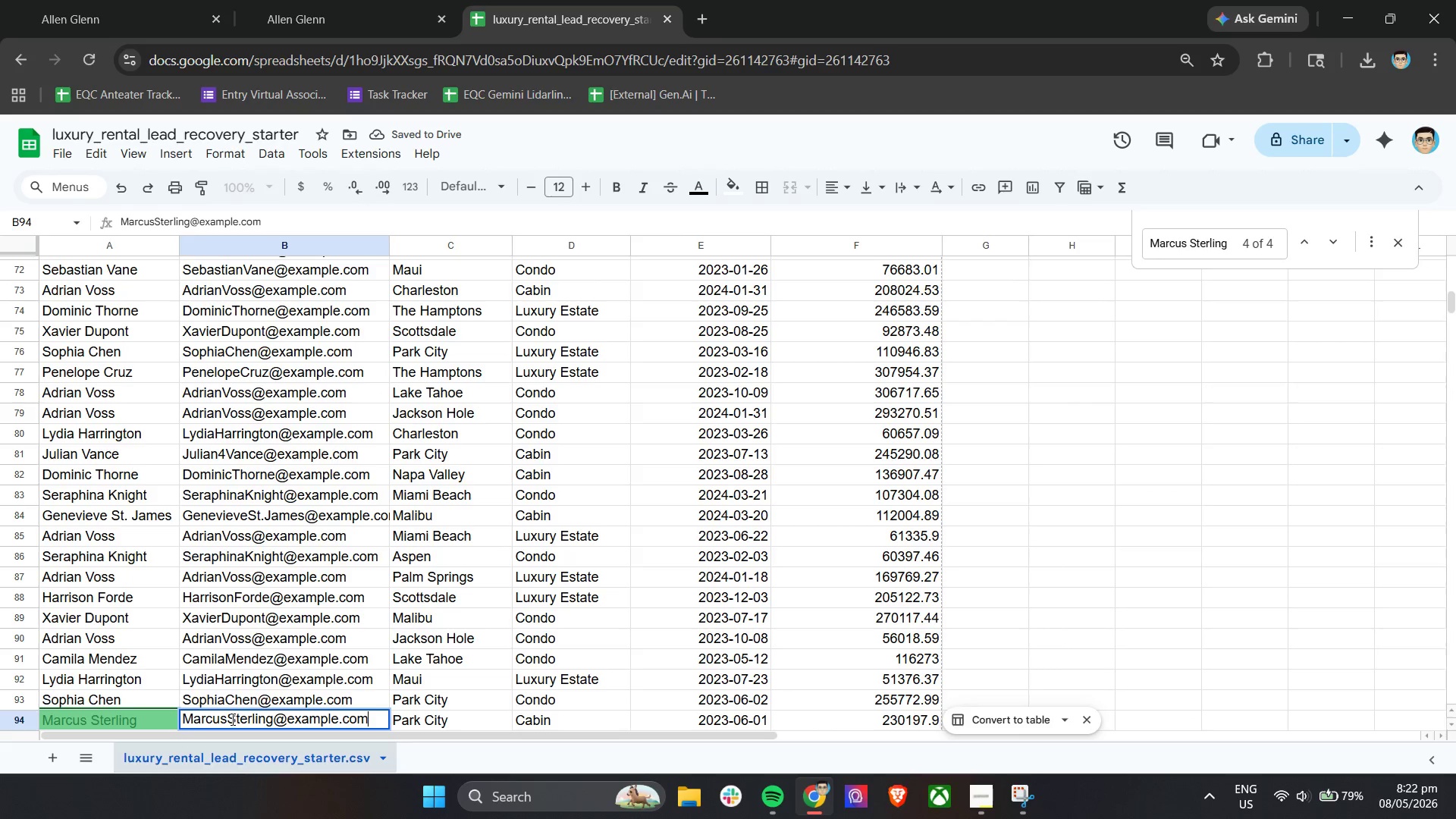 
triple_click([231, 718])
 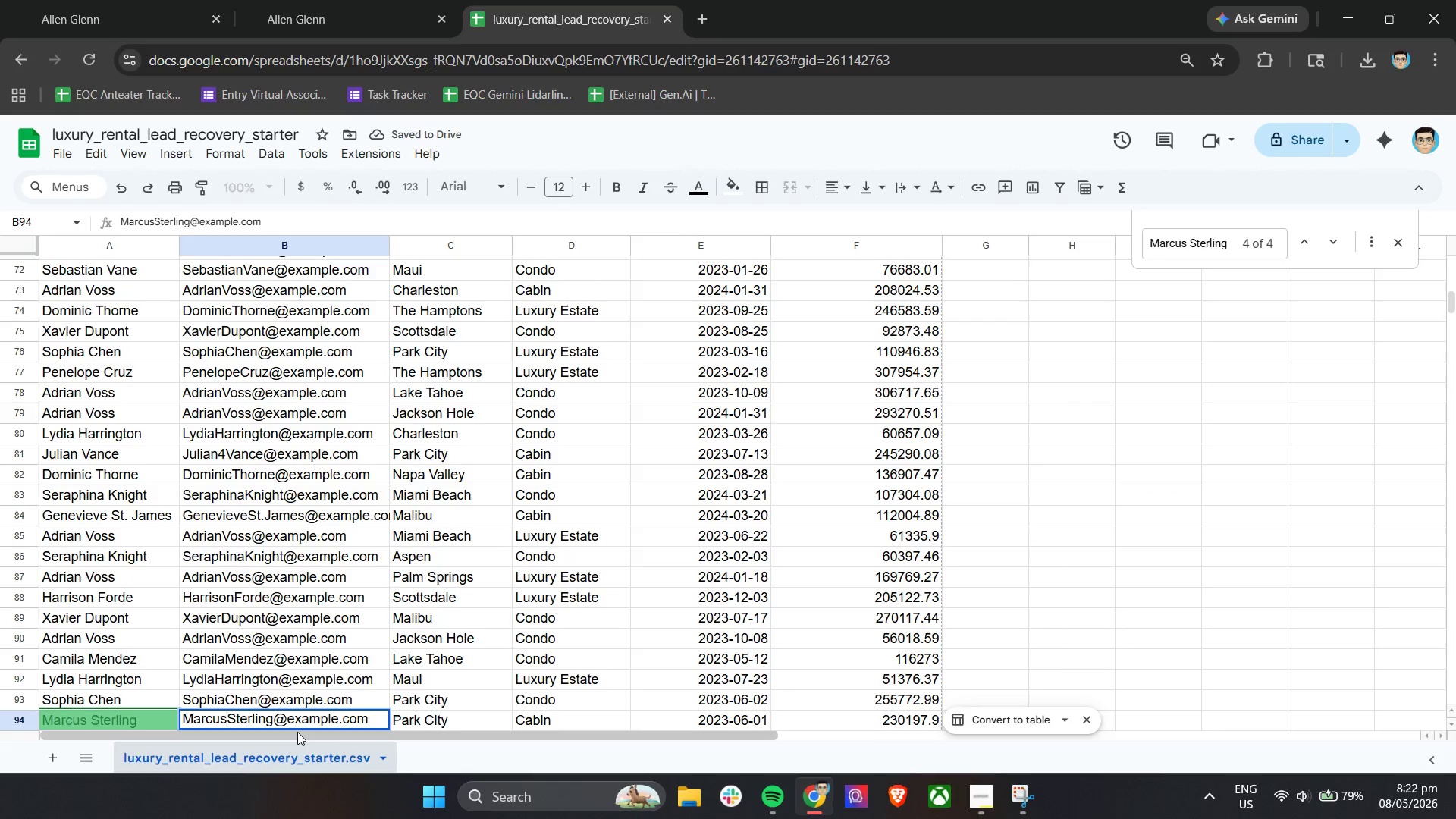 
key(3)
 